 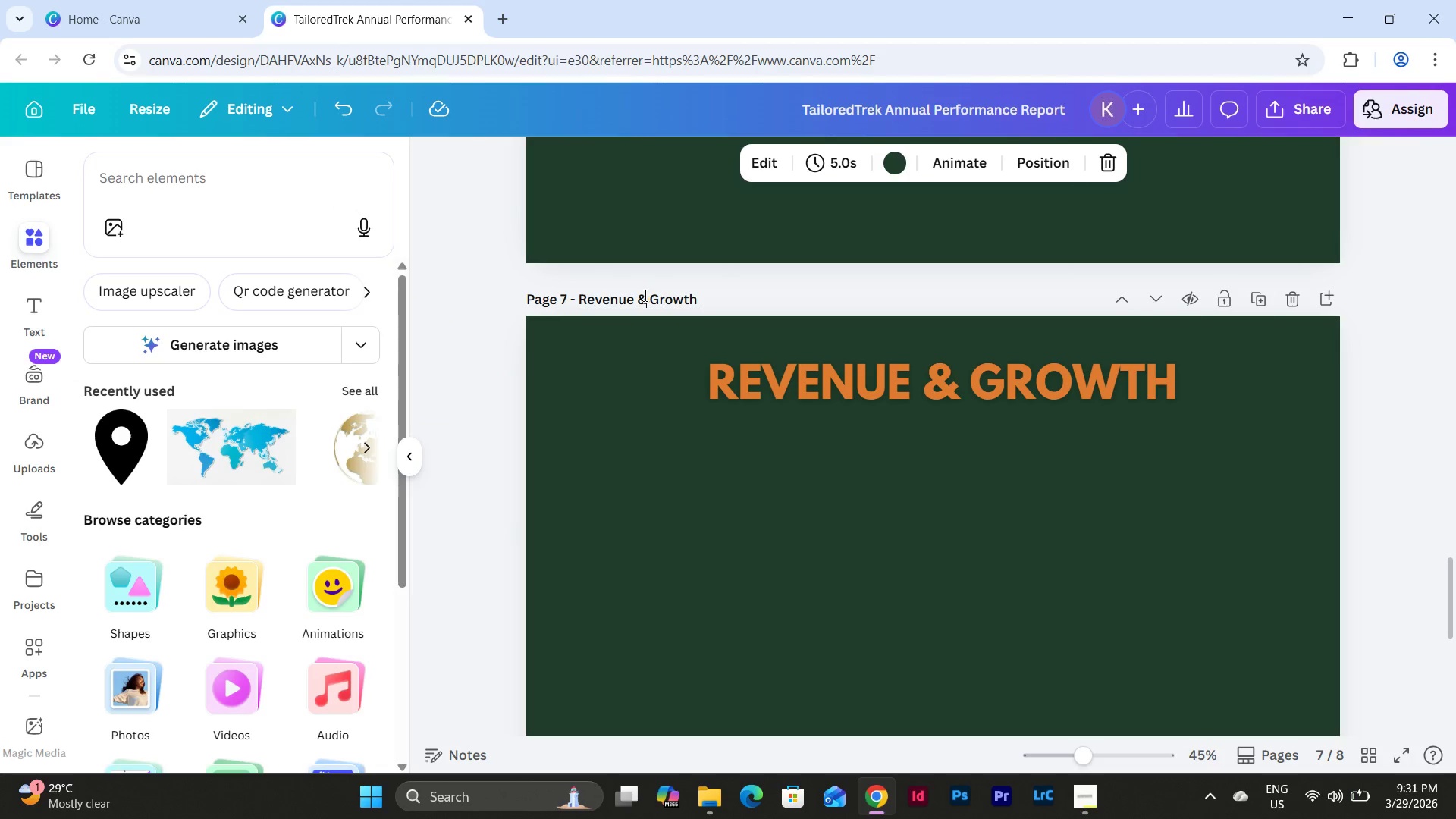 
scroll: coordinate [748, 372], scroll_direction: up, amount: 2.0
 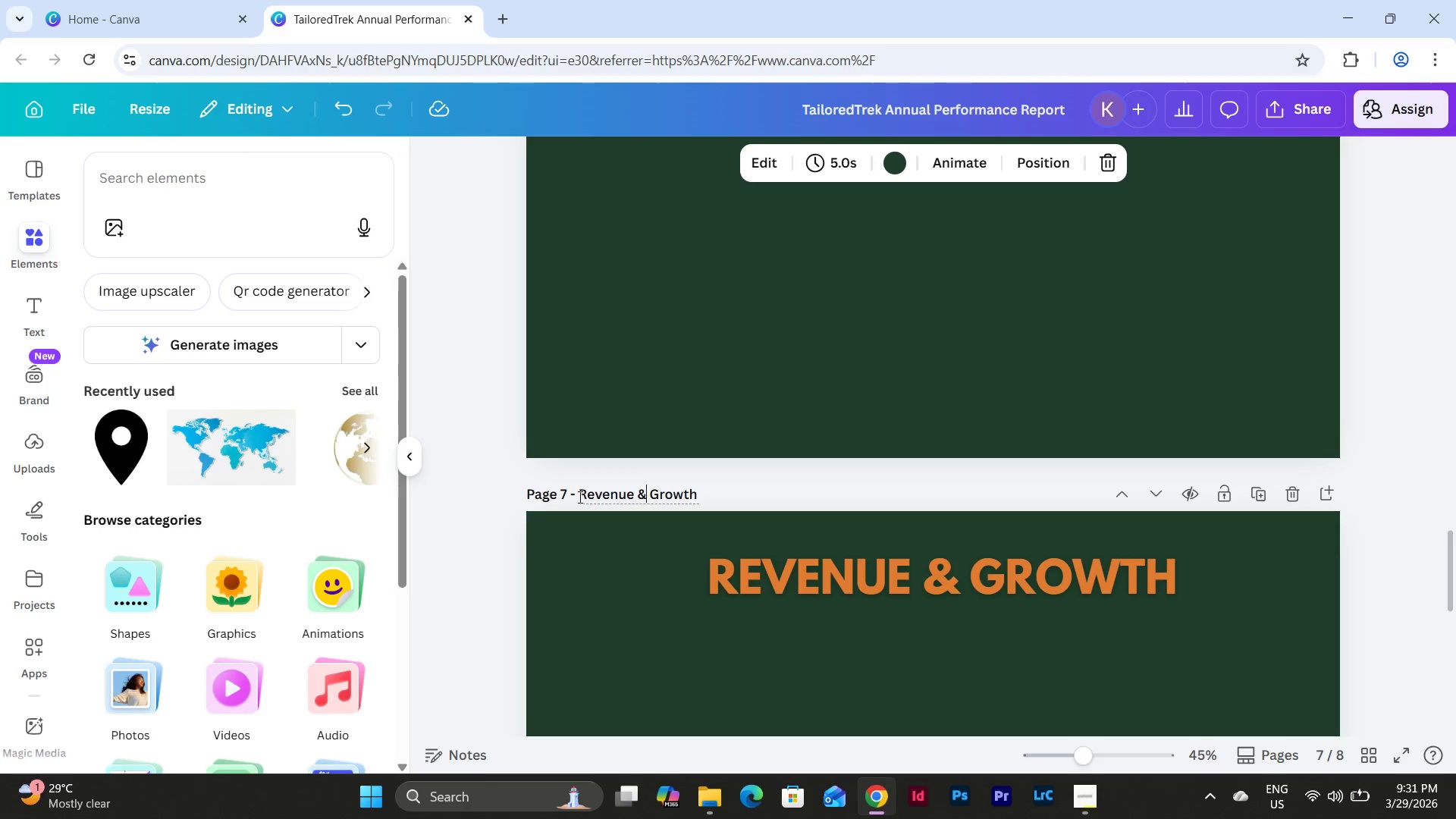 
left_click_drag(start_coordinate=[579, 497], to_coordinate=[699, 501])
 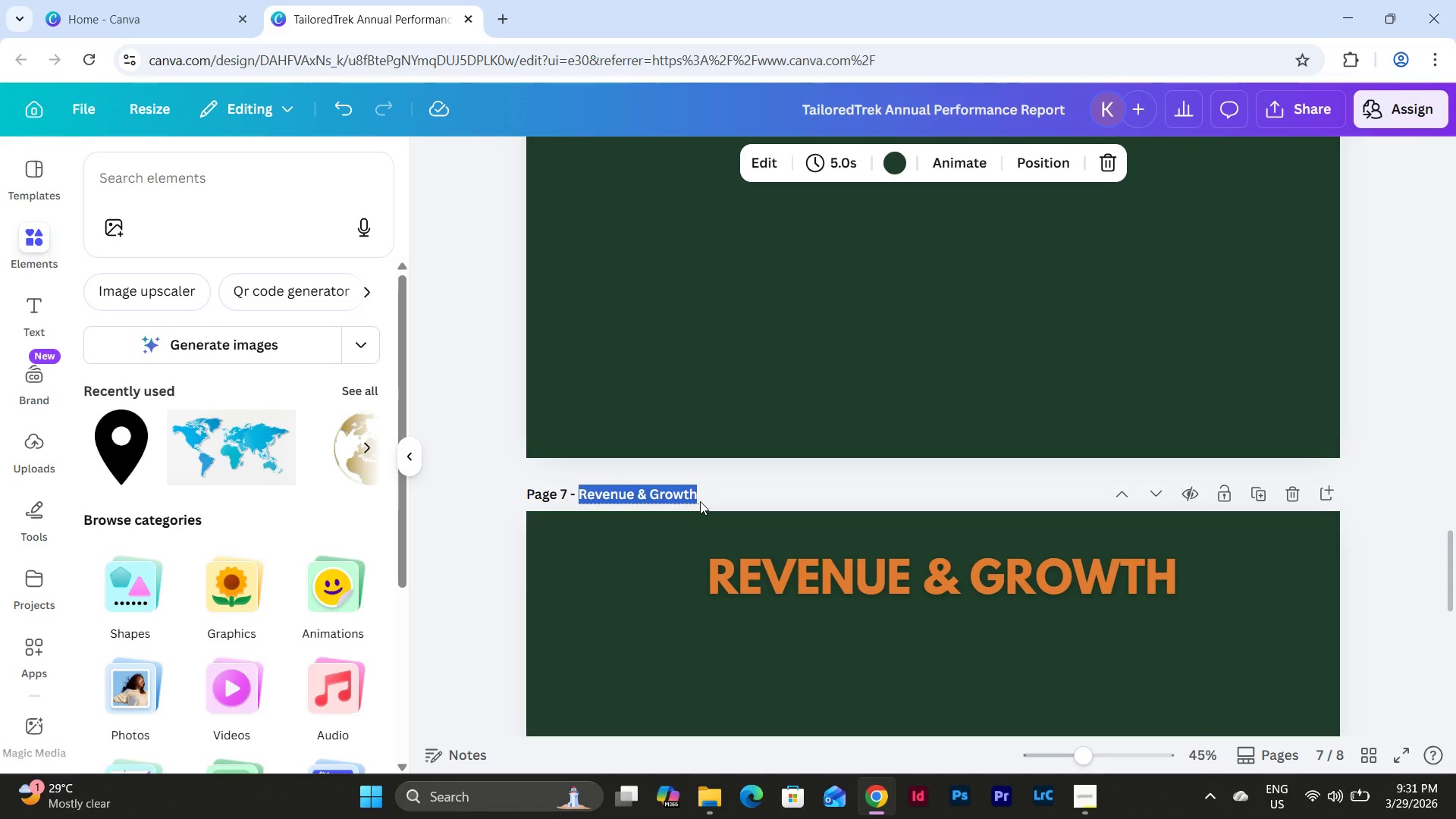 
type(2024 STRATEGI)
key(Backspace)
key(Backspace)
key(Backspace)
key(Backspace)
key(Backspace)
key(Backspace)
key(Backspace)
 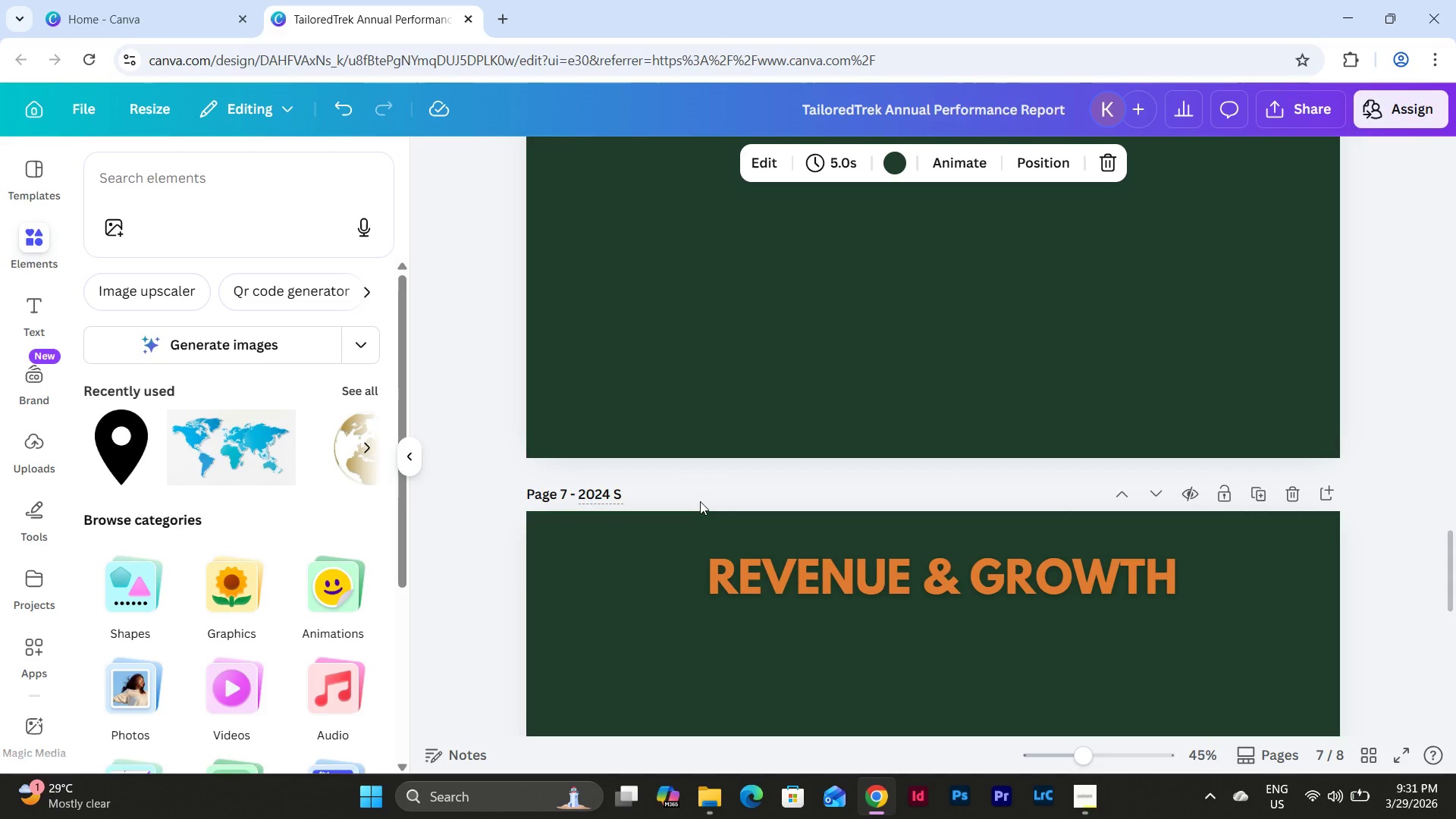 
scroll: coordinate [700, 501], scroll_direction: none, amount: 0.0
 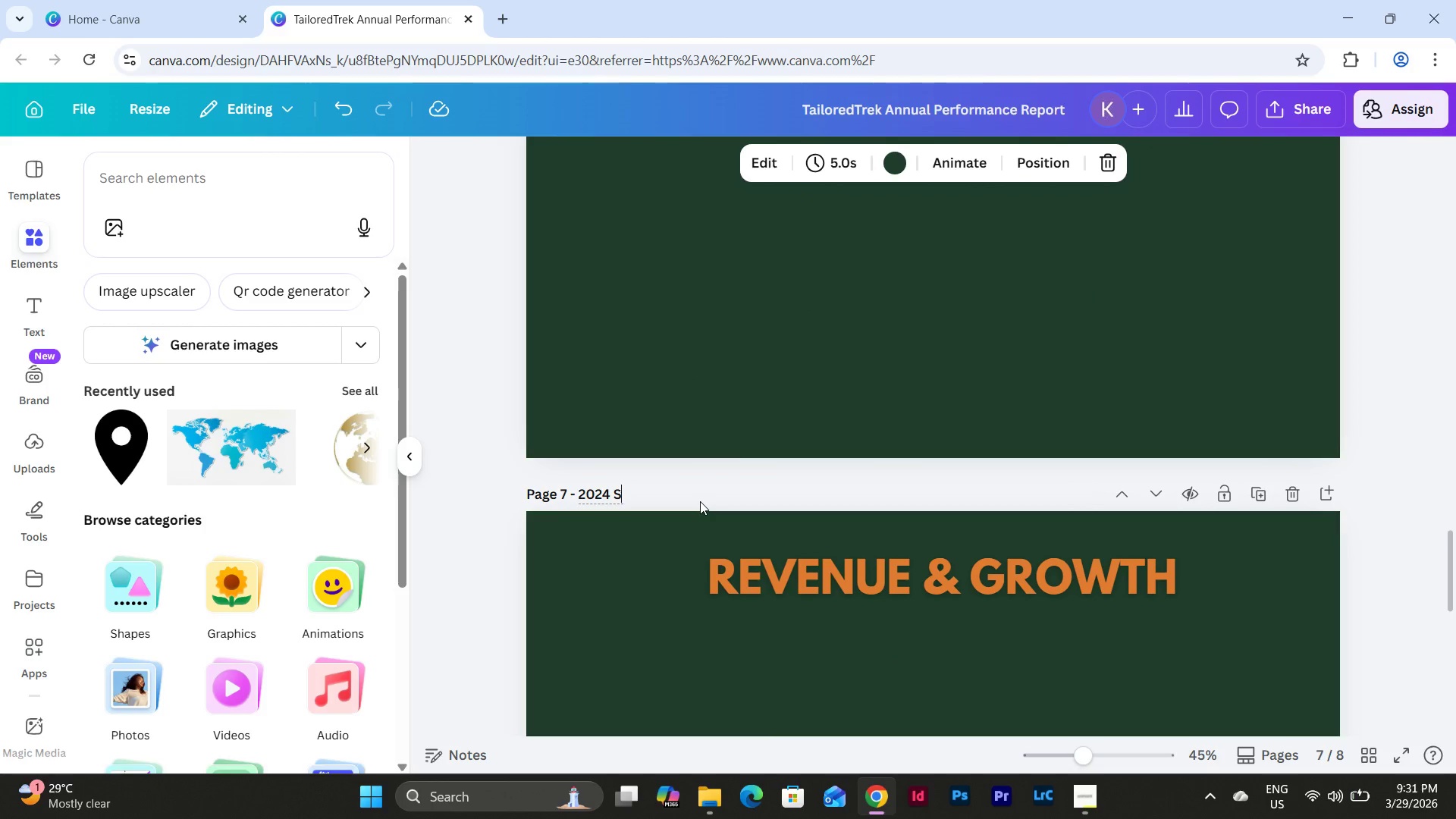 
type(trategic Goals)
 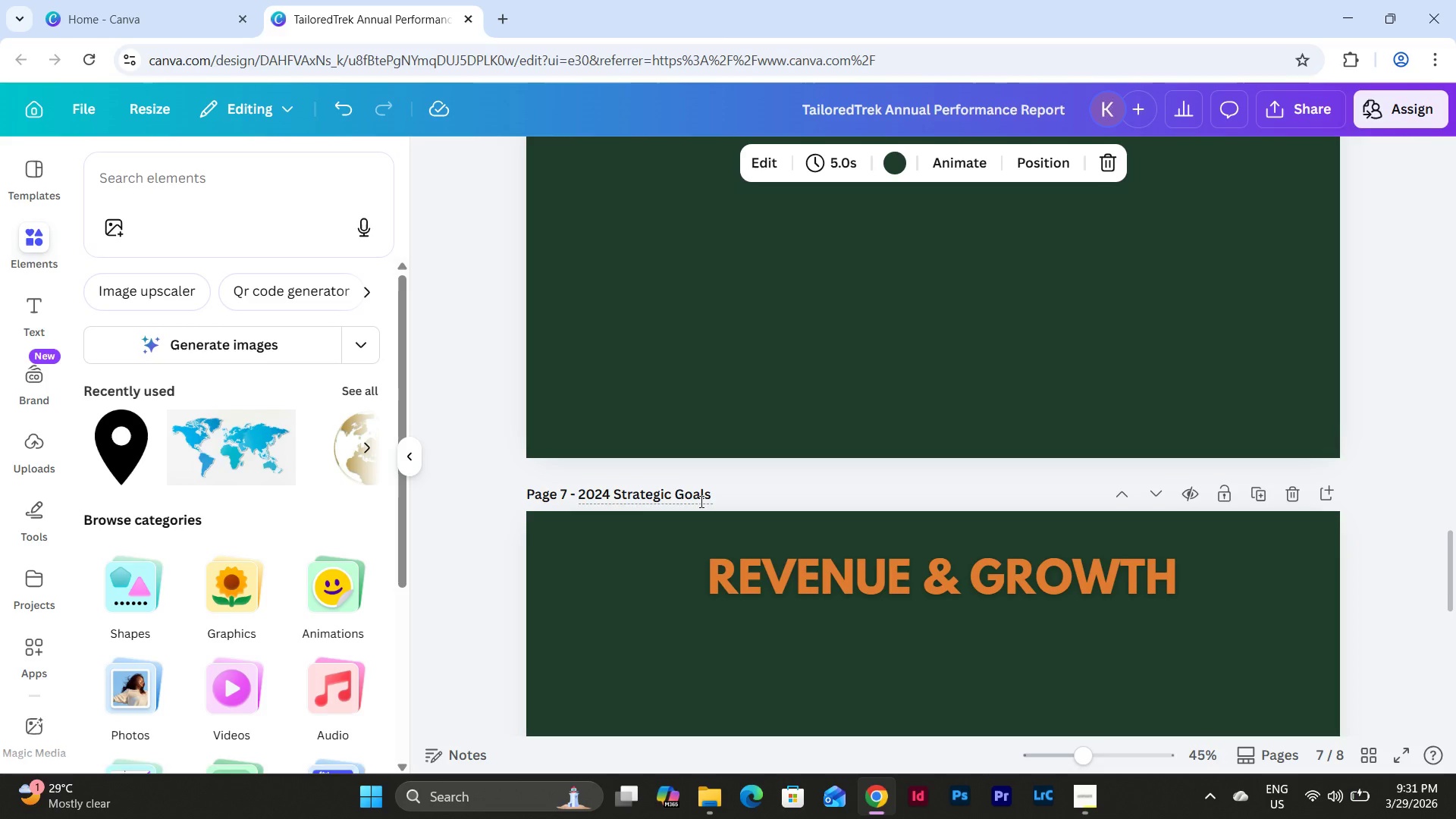 
scroll: coordinate [897, 479], scroll_direction: down, amount: 4.0
 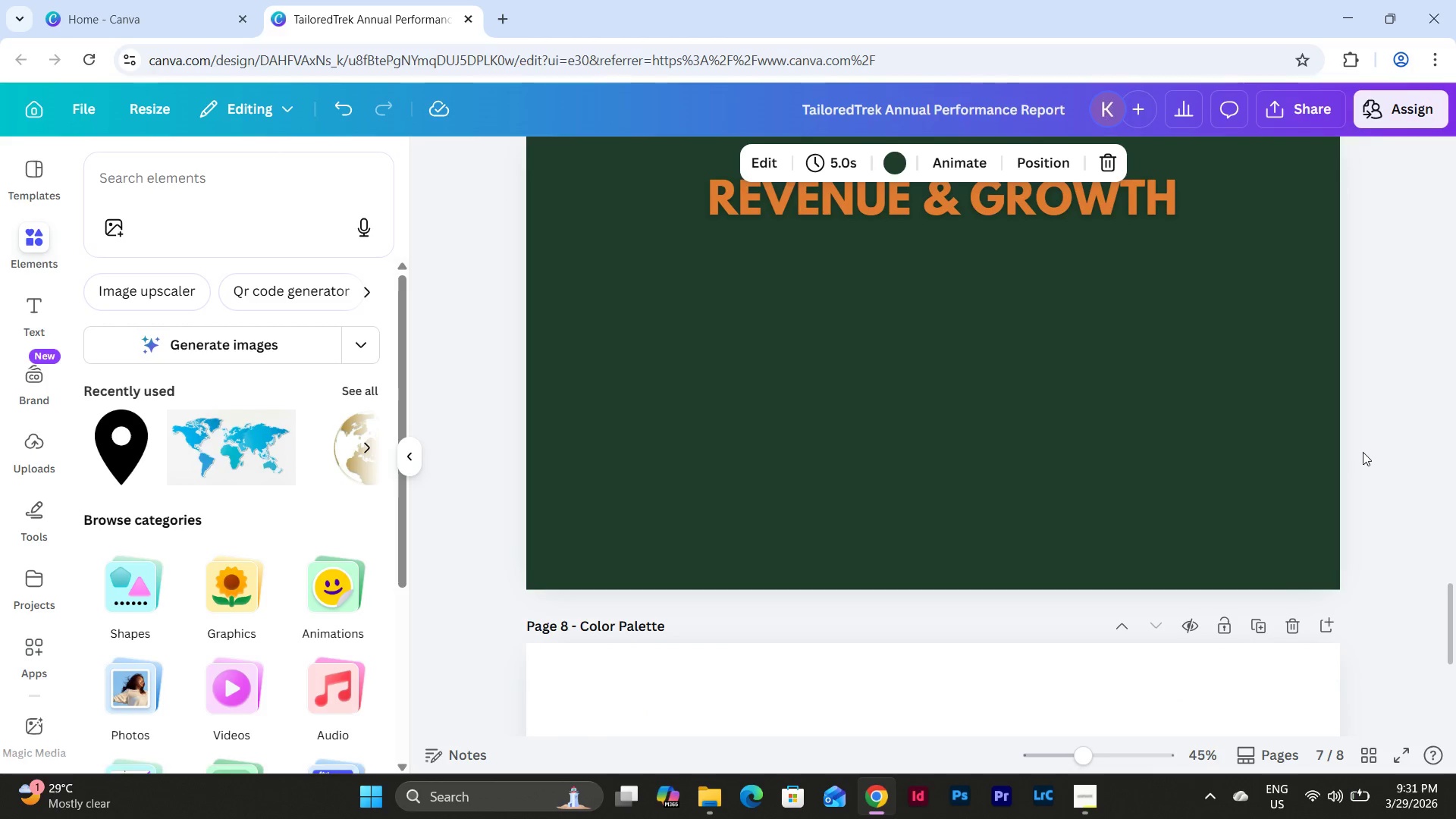 
scroll: coordinate [1363, 450], scroll_direction: up, amount: 3.0
 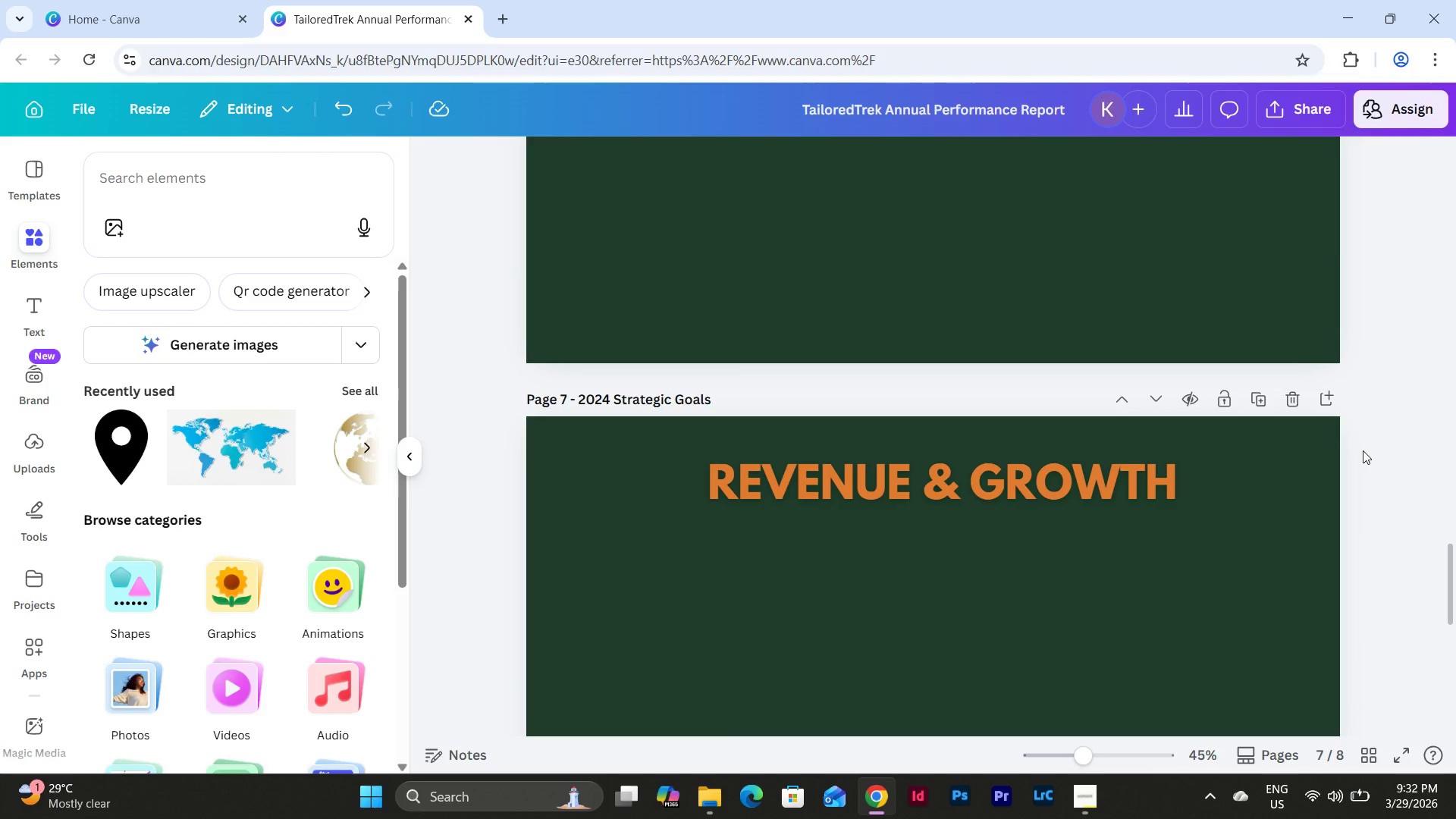 
wait(10.55)
 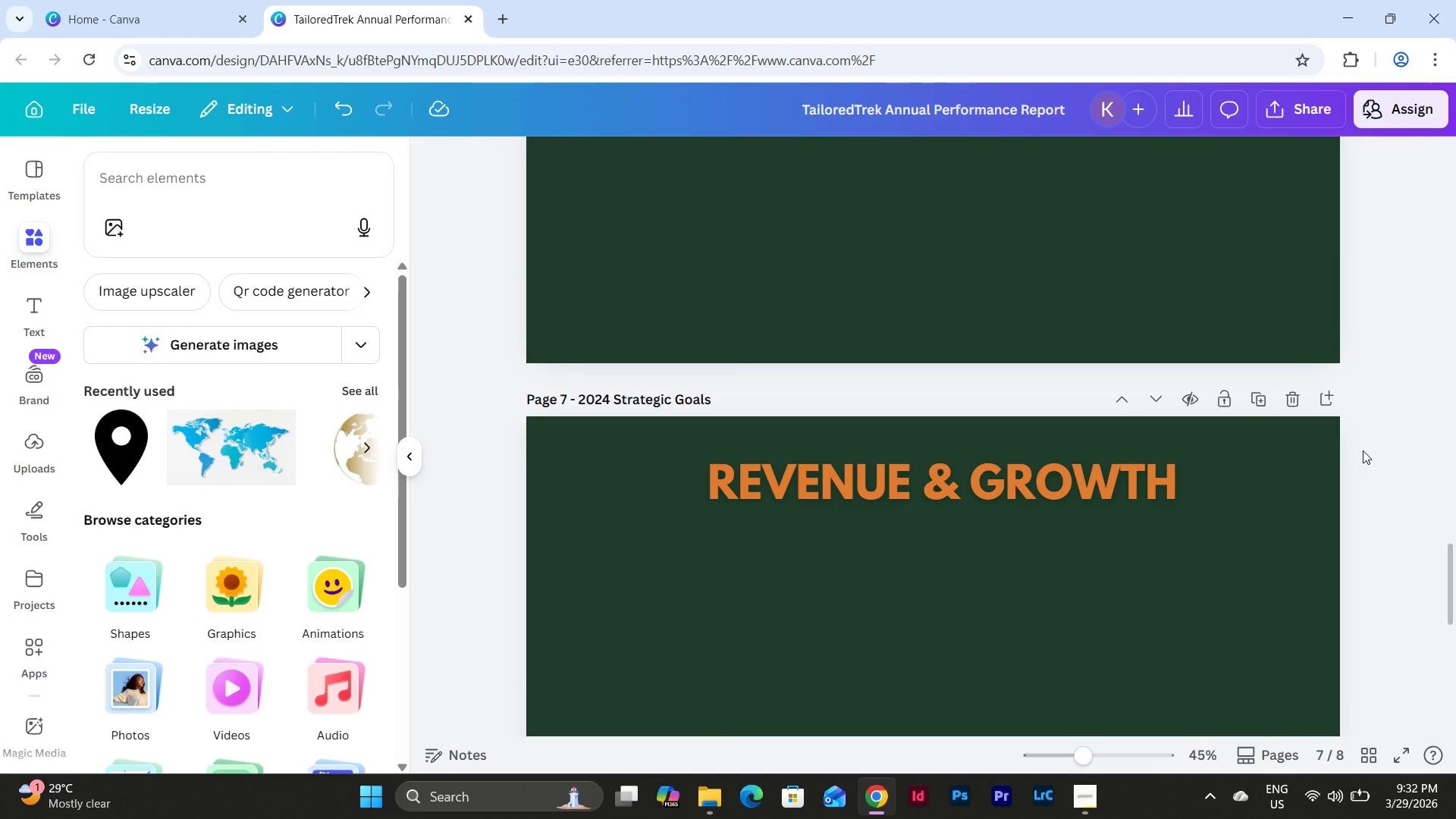 
scroll: coordinate [1222, 513], scroll_direction: down, amount: 3.0
 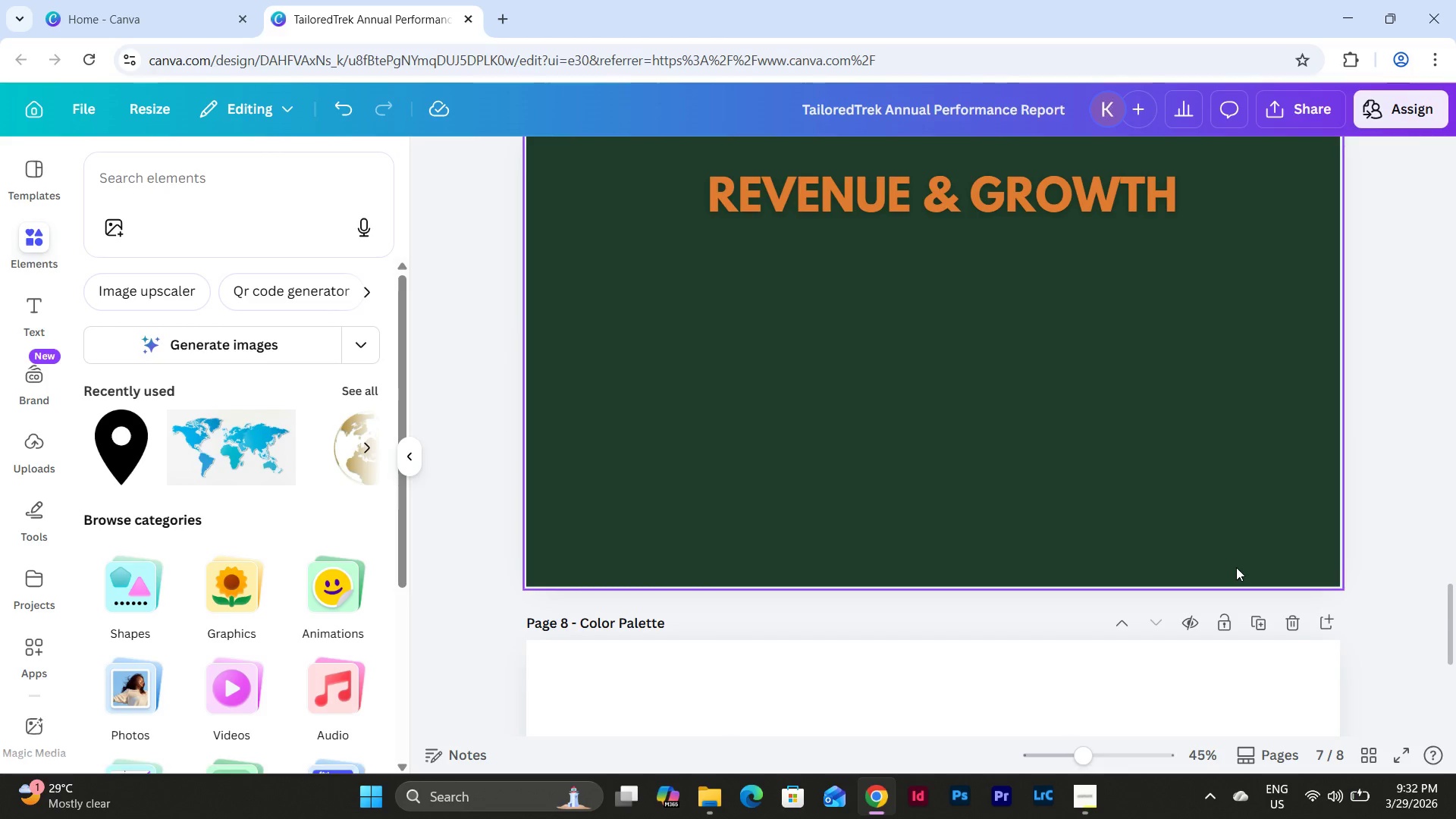 
scroll: coordinate [1241, 556], scroll_direction: up, amount: 3.0
 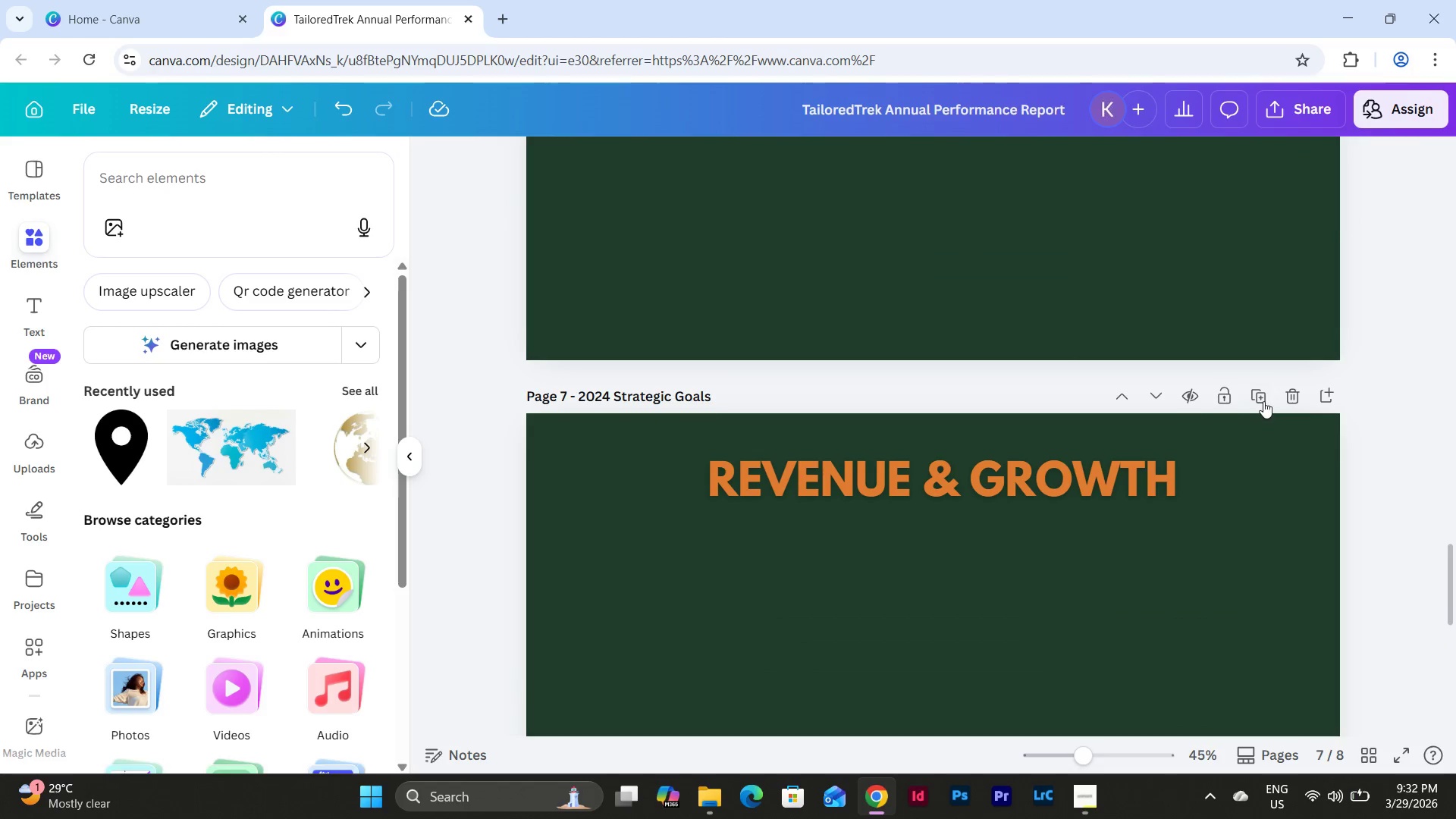 
left_click([1262, 392])
 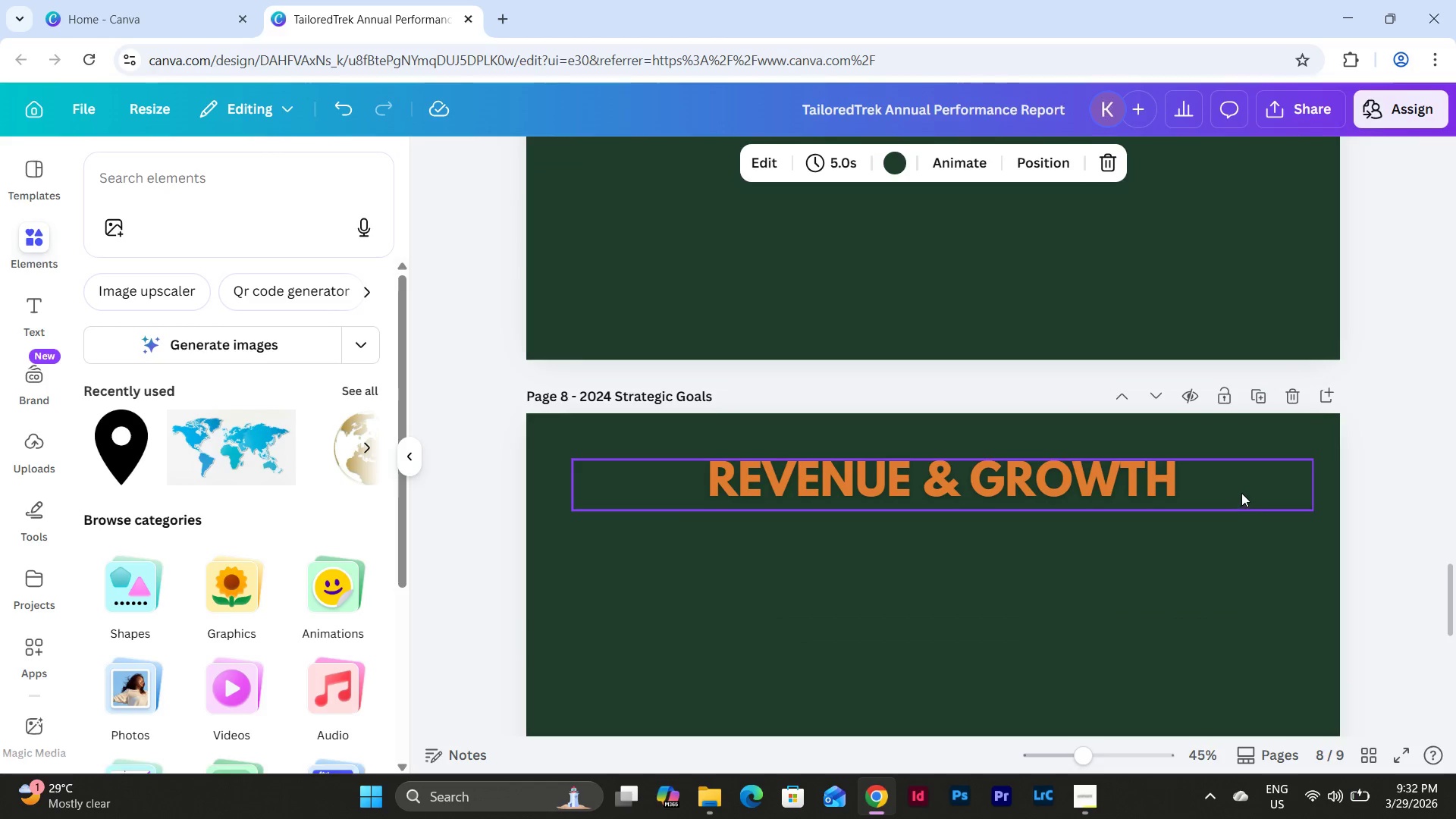 
scroll: coordinate [1238, 475], scroll_direction: up, amount: 4.0
 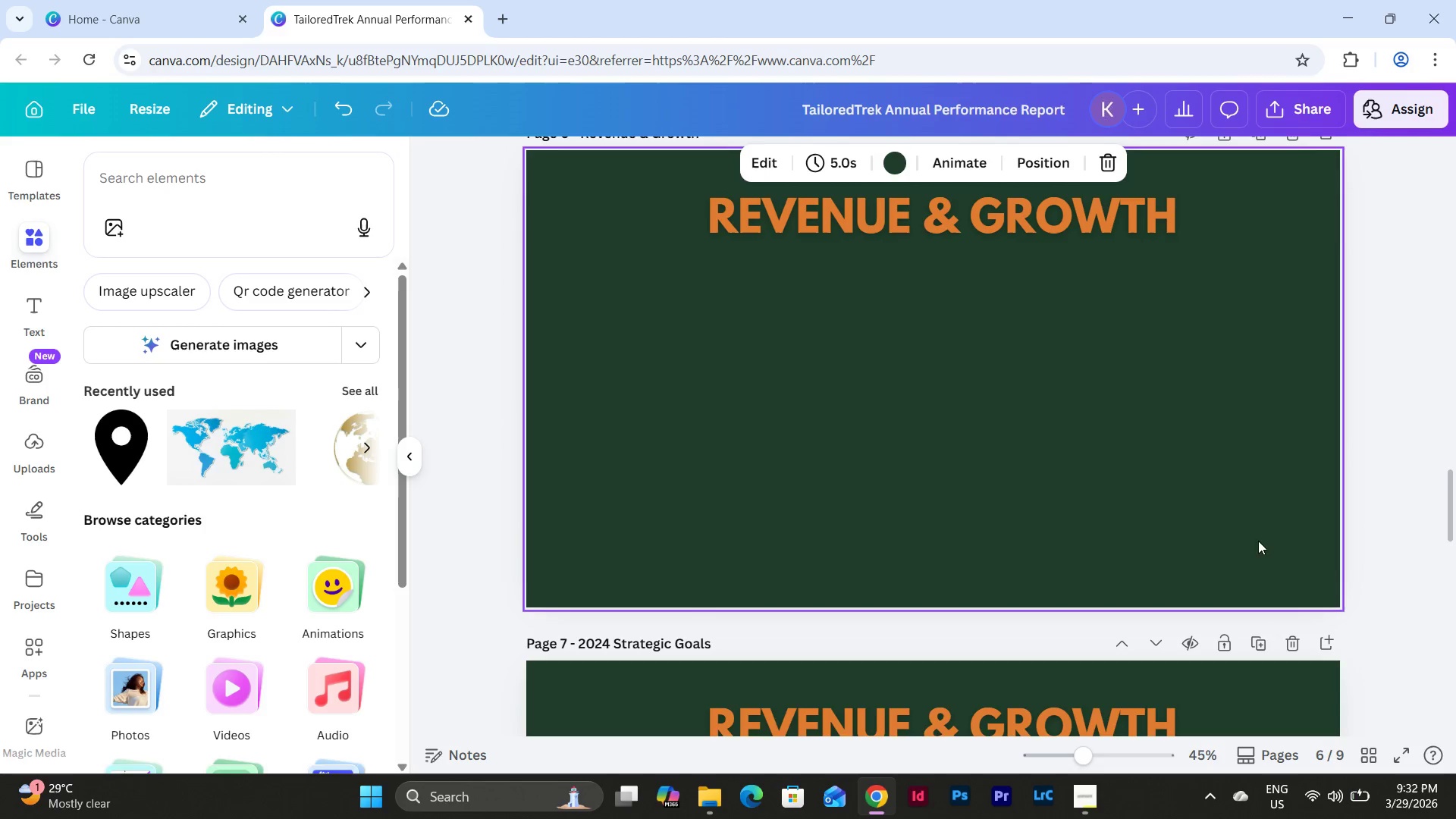 
scroll: coordinate [1261, 561], scroll_direction: down, amount: 3.0
 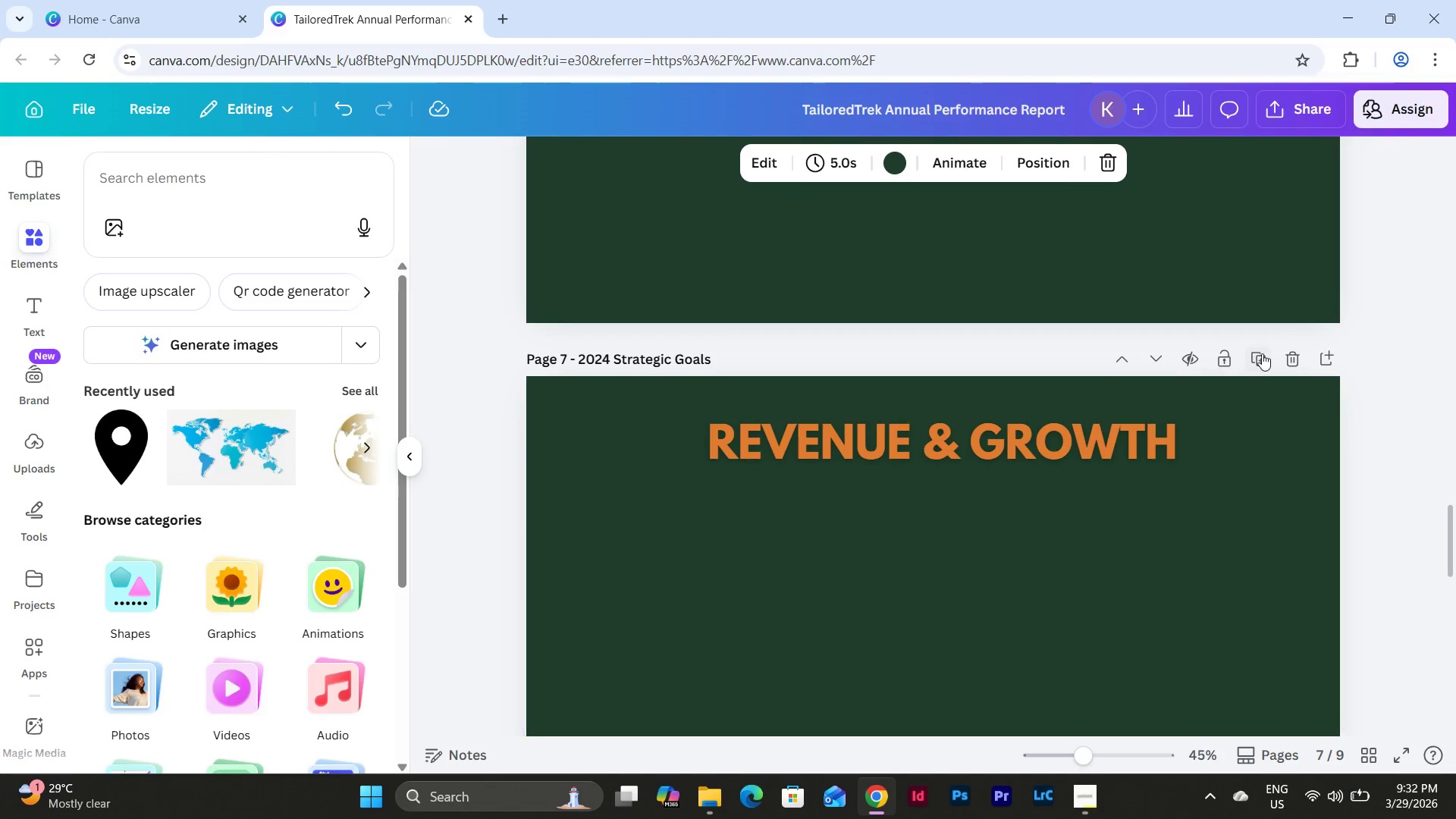 
left_click([1262, 350])
 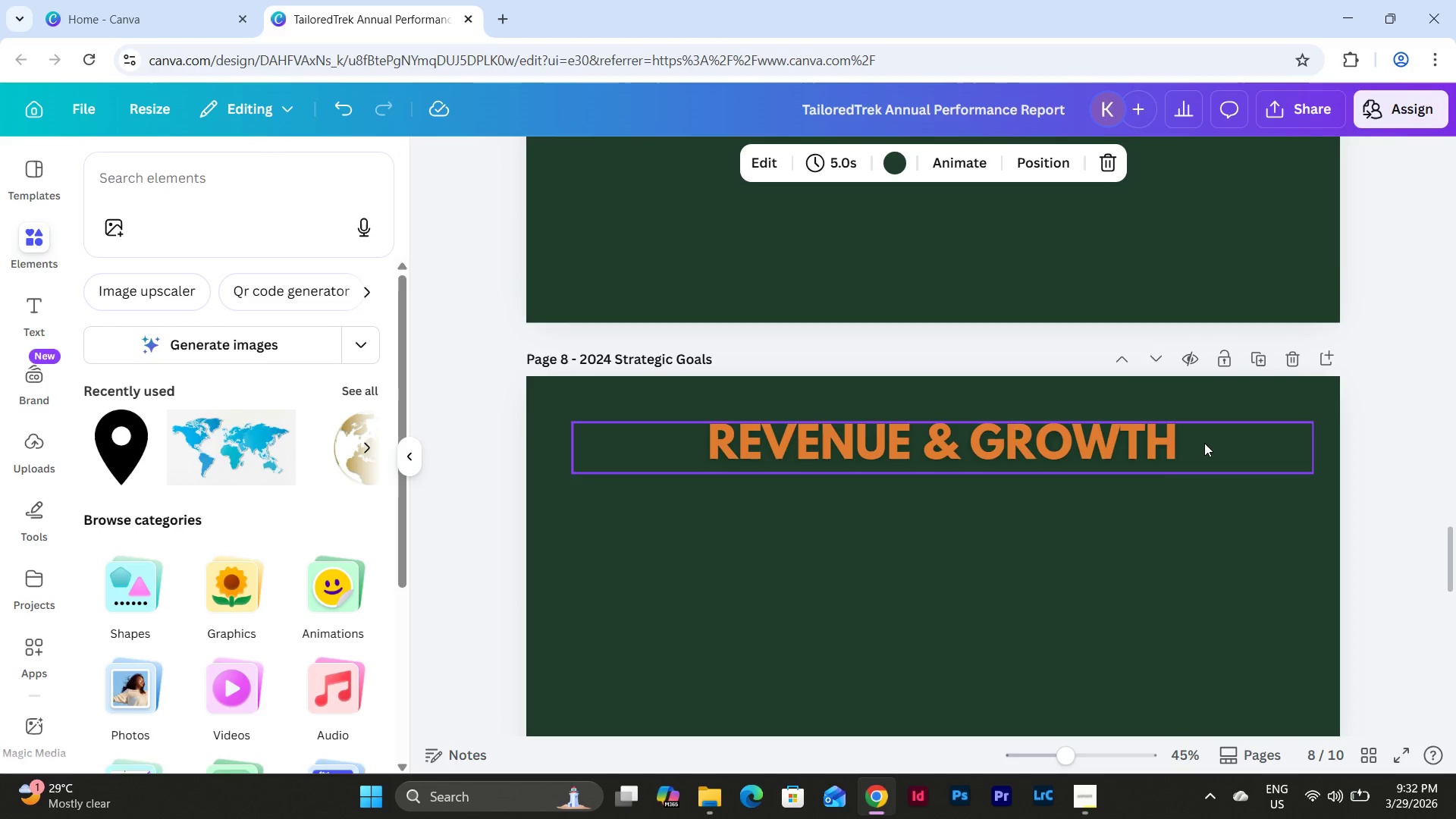 
scroll: coordinate [1203, 443], scroll_direction: up, amount: 3.0
 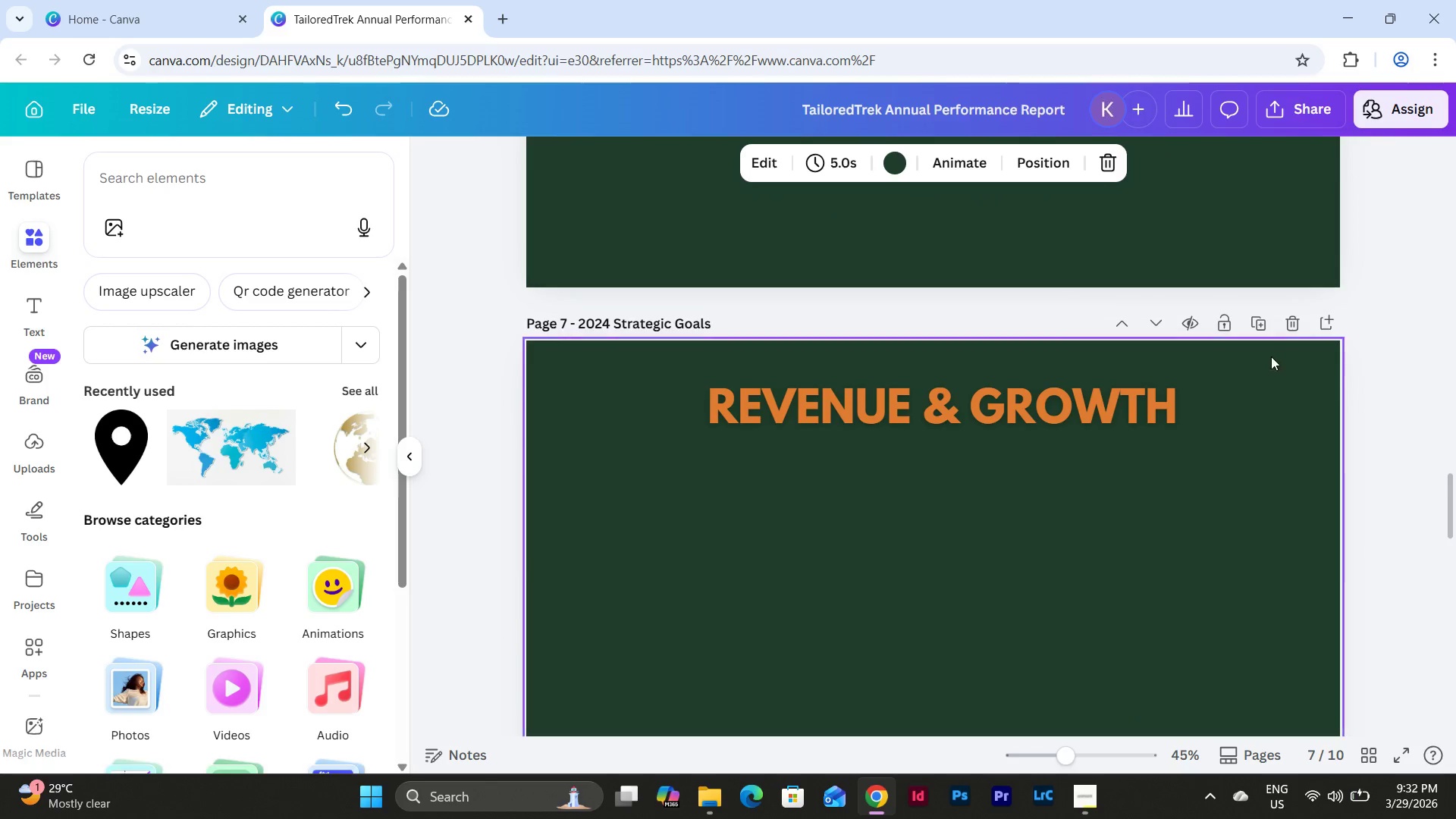 
scroll: coordinate [1248, 434], scroll_direction: down, amount: 2.0
 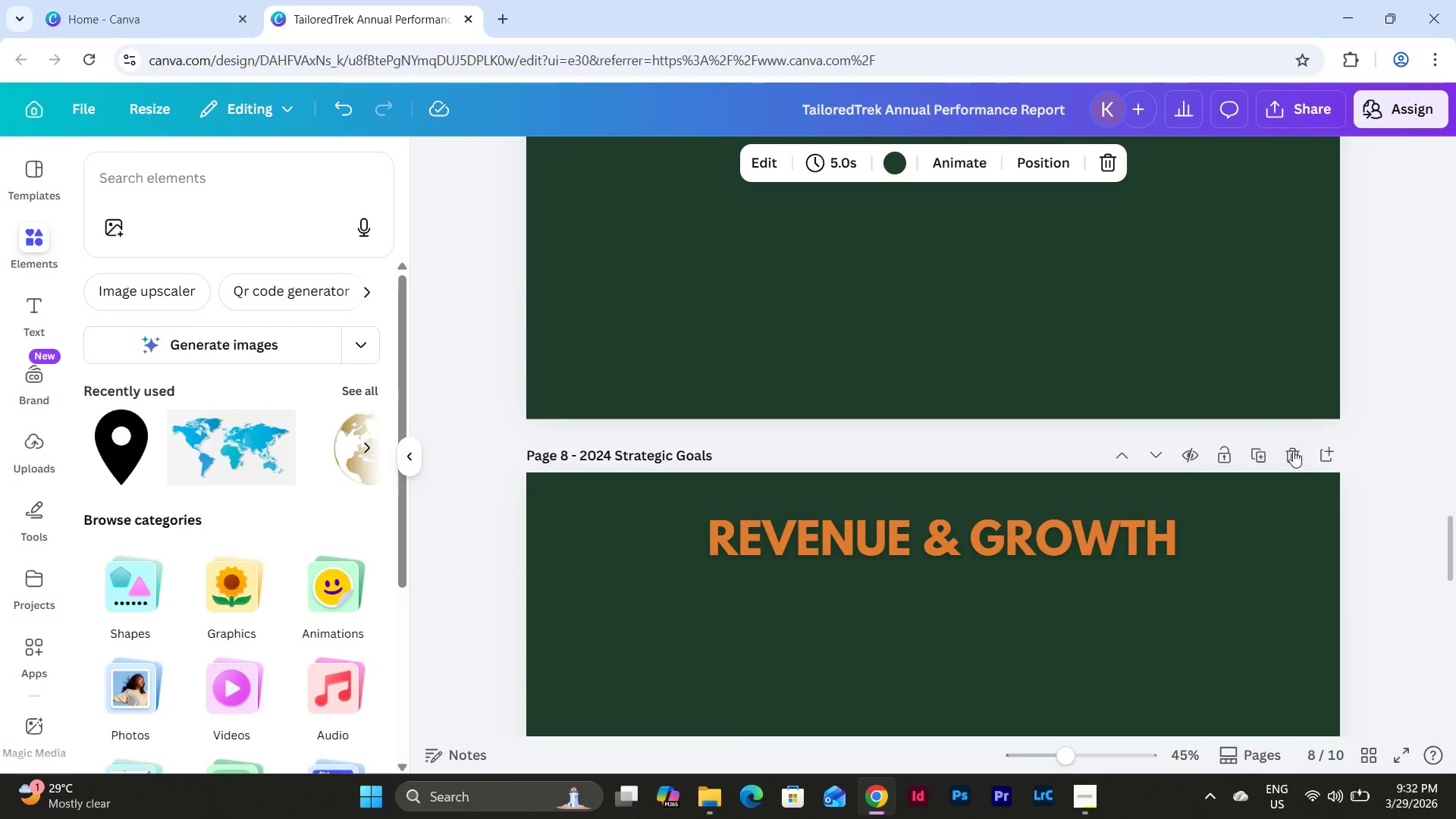 
left_click([1291, 450])
 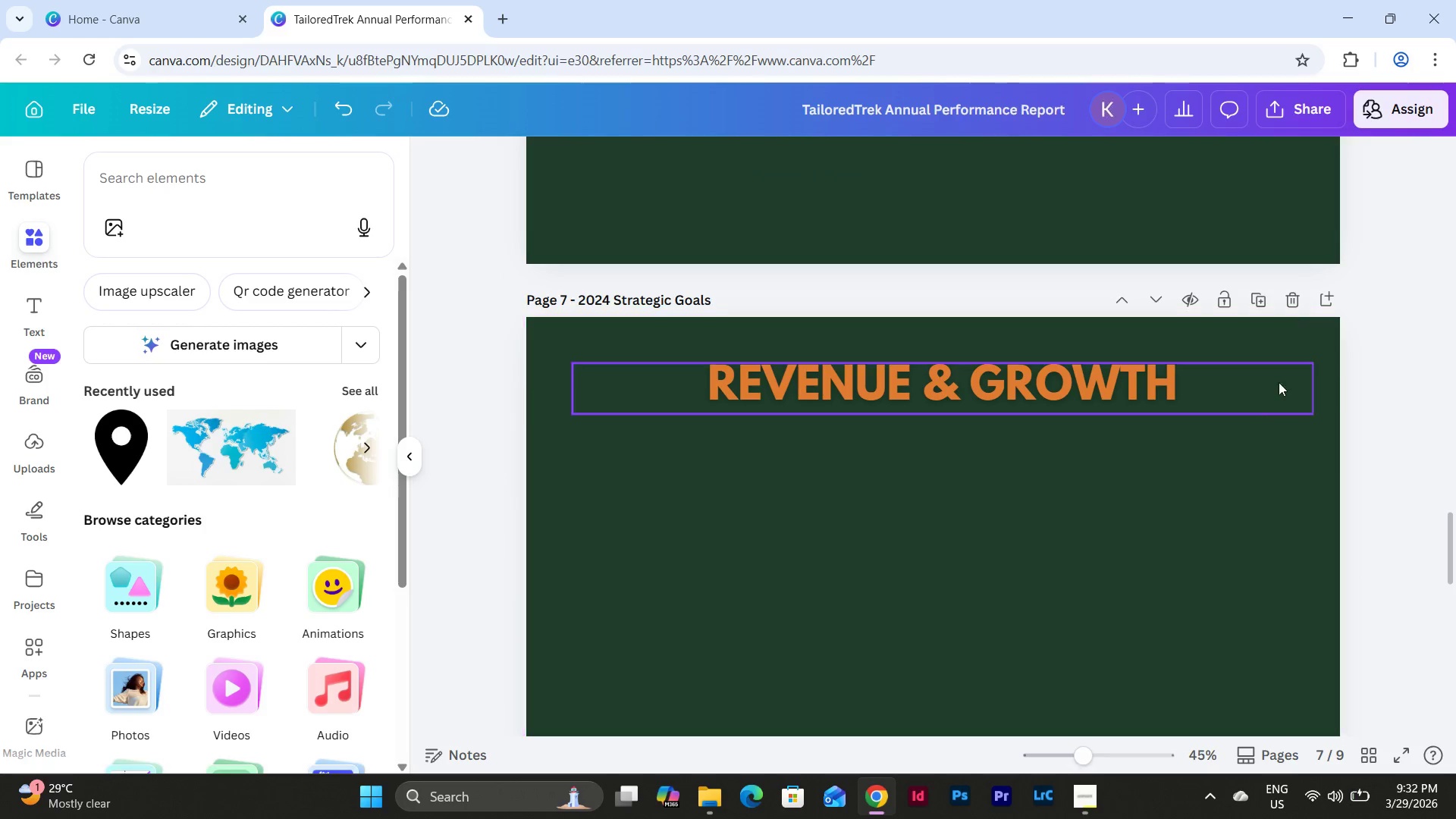 
scroll: coordinate [1263, 433], scroll_direction: up, amount: 7.0
 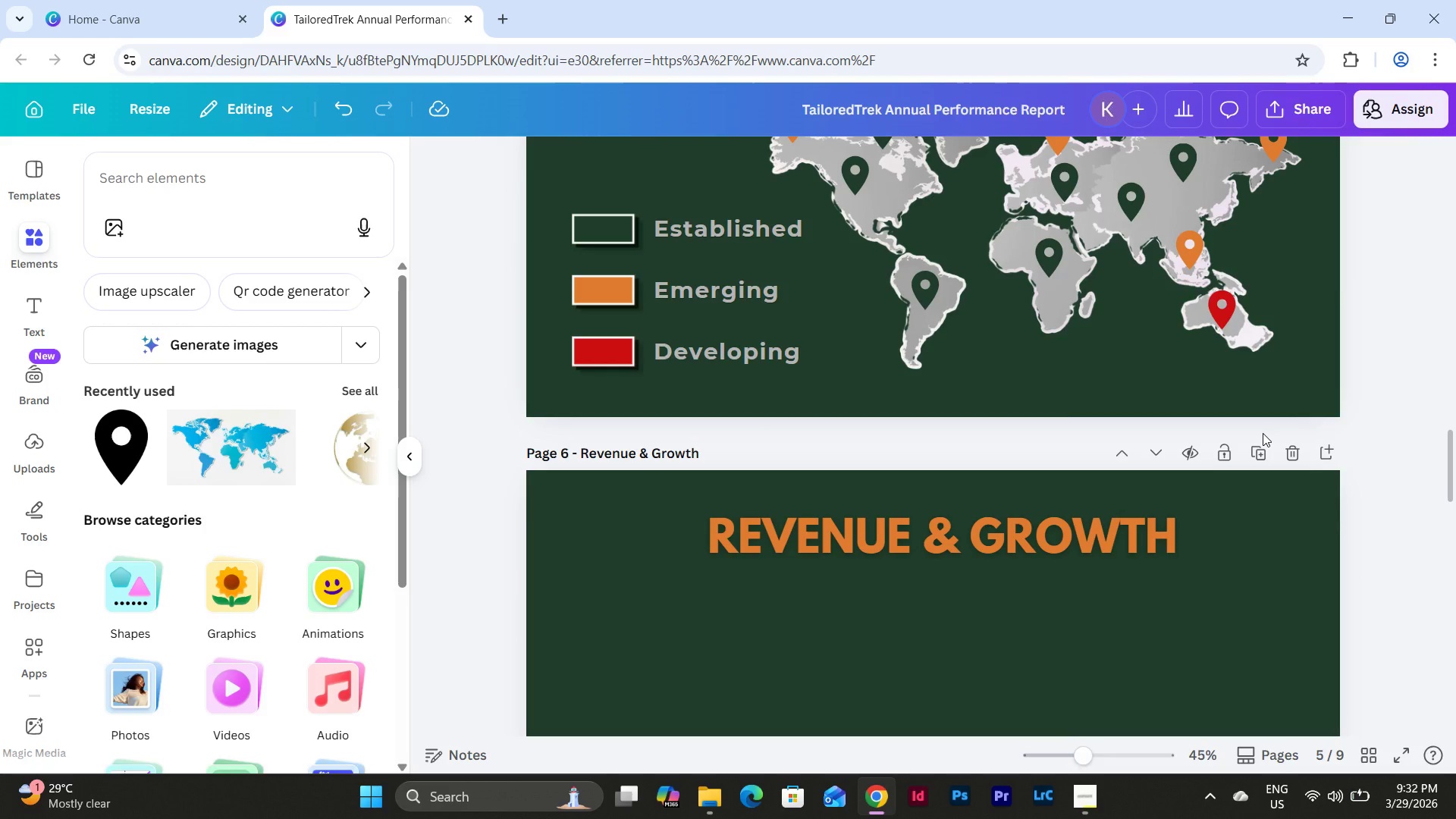 
scroll: coordinate [1263, 433], scroll_direction: down, amount: 11.0
 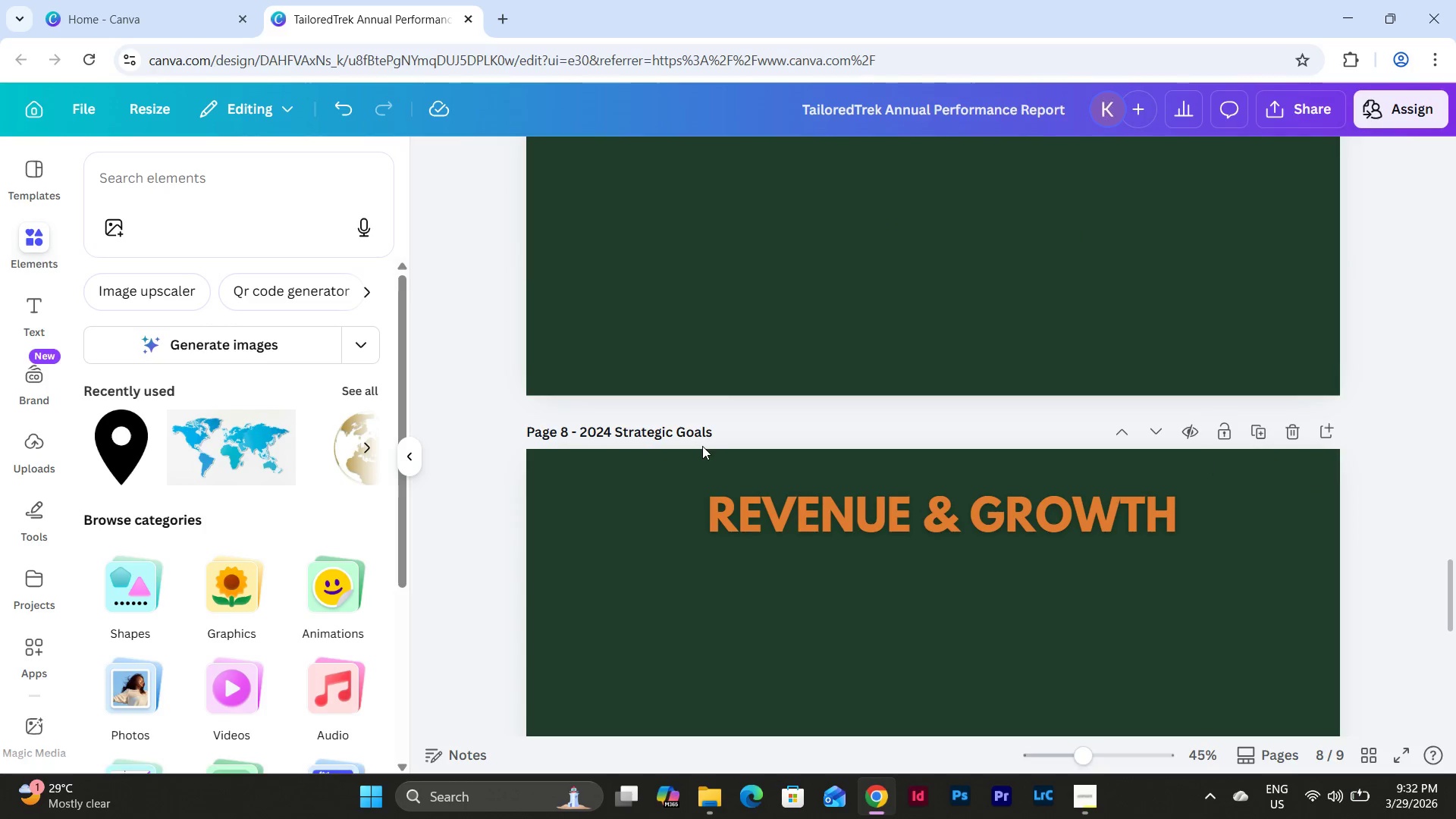 
left_click([711, 432])
 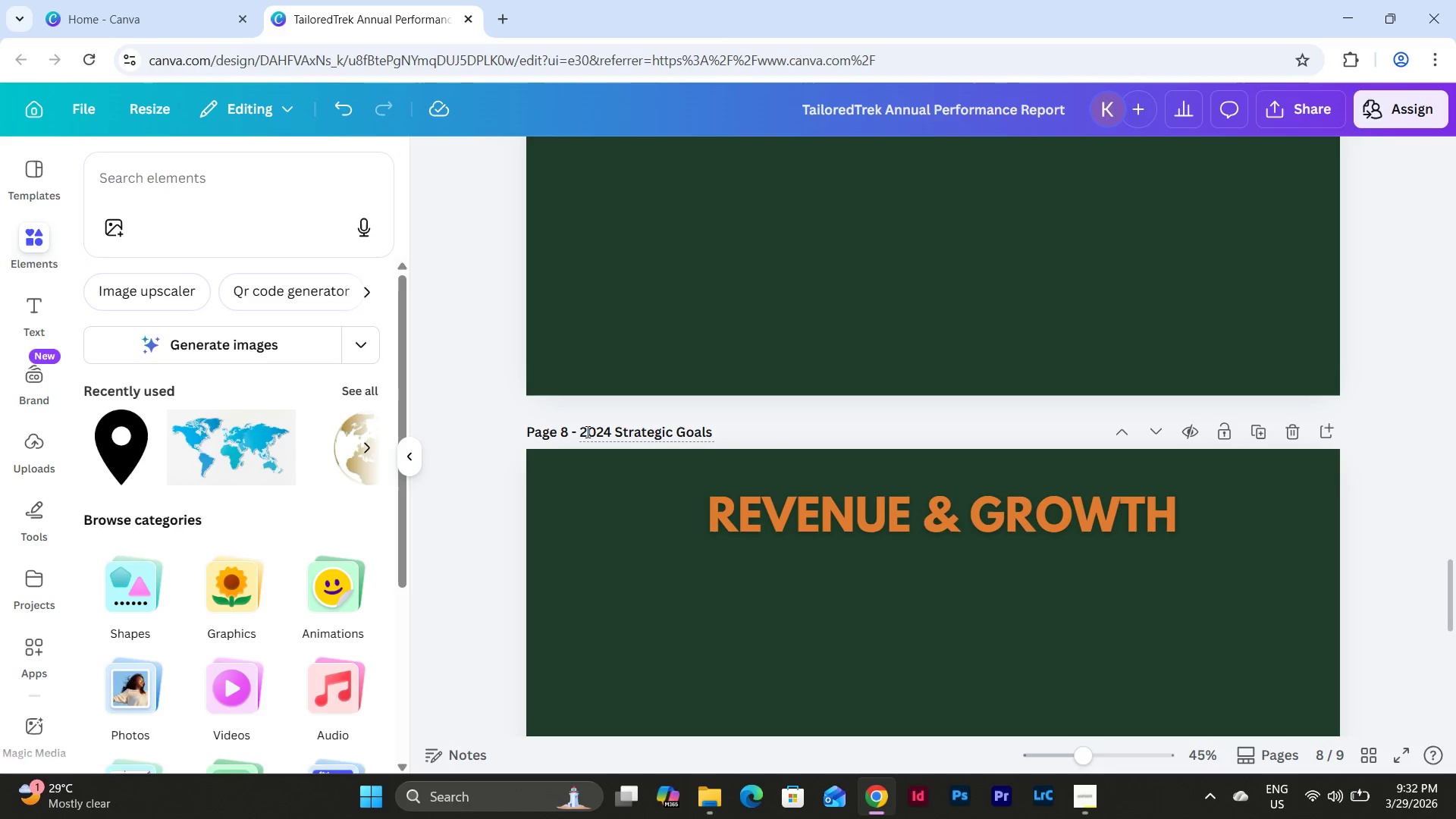 
left_click_drag(start_coordinate=[585, 431], to_coordinate=[661, 434])
 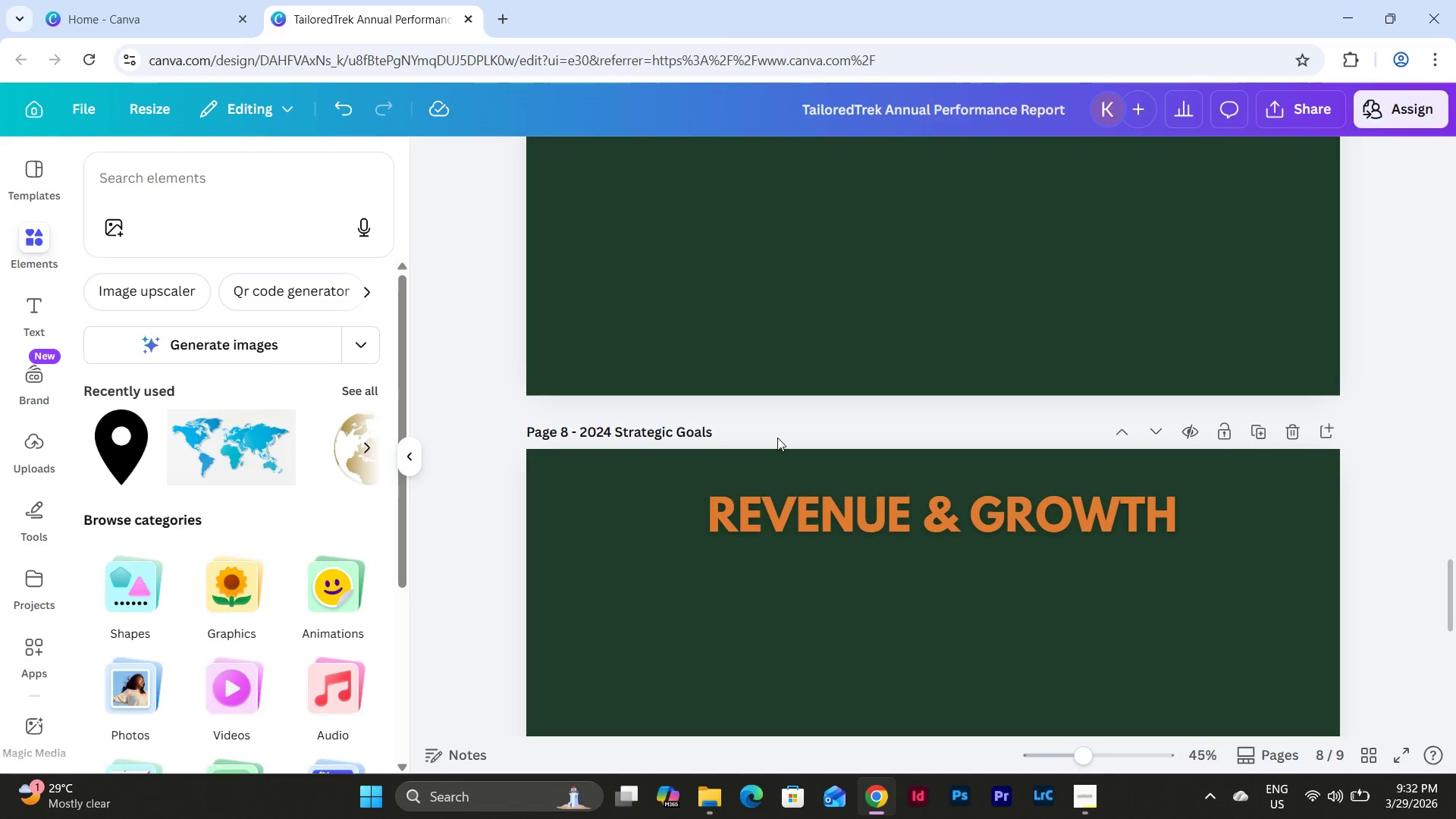 
scroll: coordinate [909, 472], scroll_direction: up, amount: 5.0
 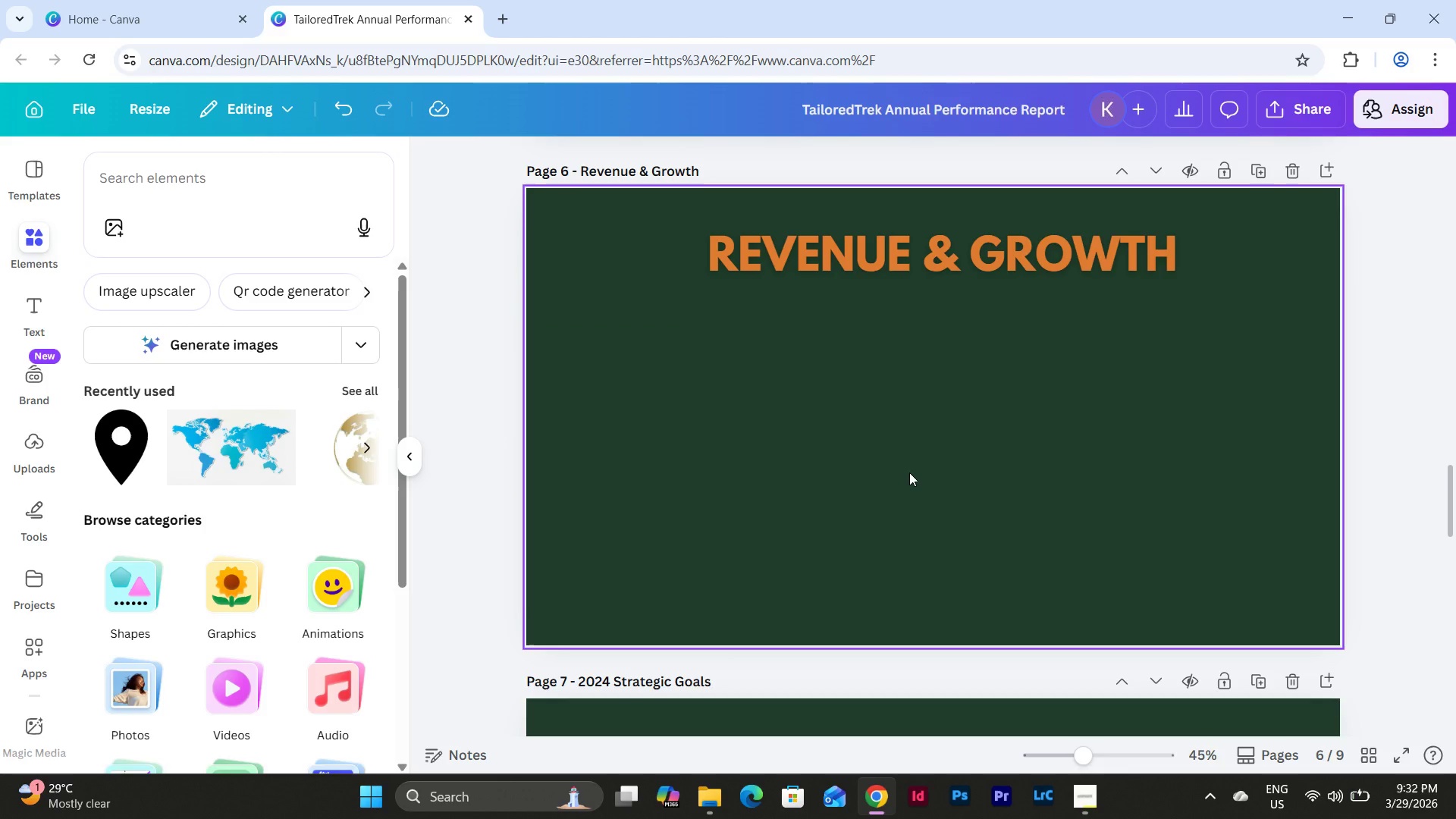 
scroll: coordinate [909, 472], scroll_direction: down, amount: 2.0
 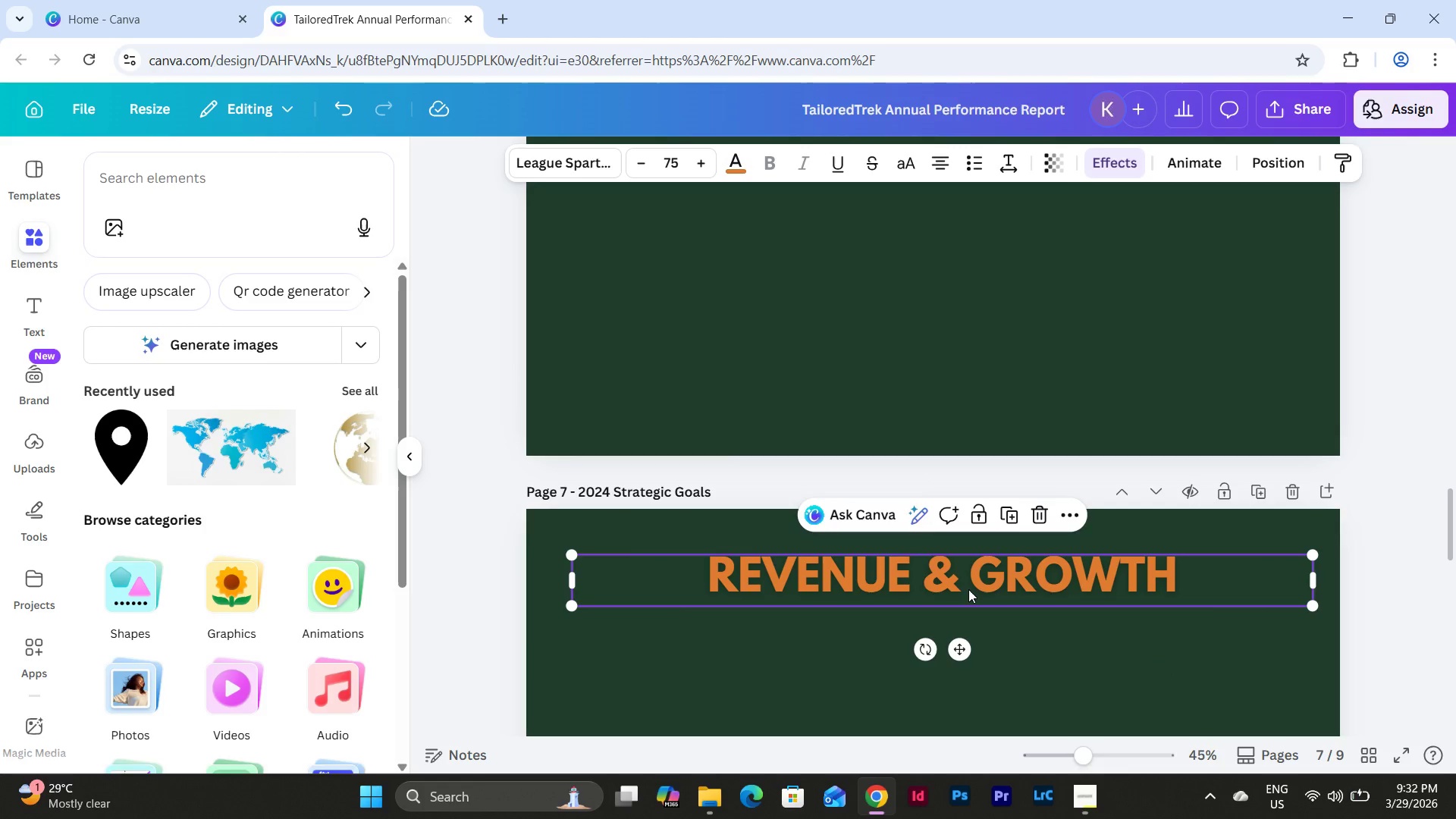 
double_click([968, 589])
 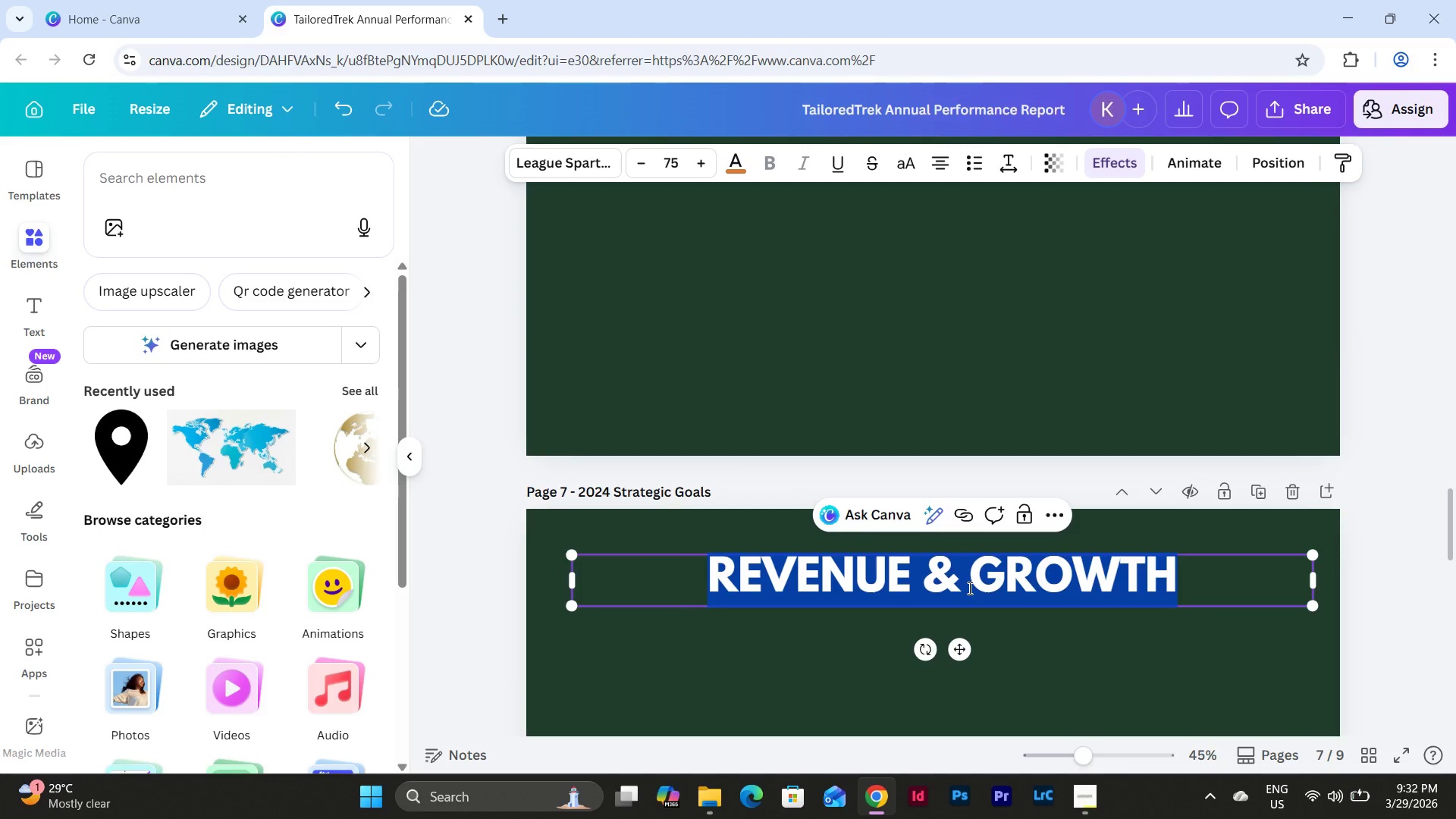 
type(2024 st)
key(Backspace)
key(Backspace)
type(STRATEGIC GOALS)
 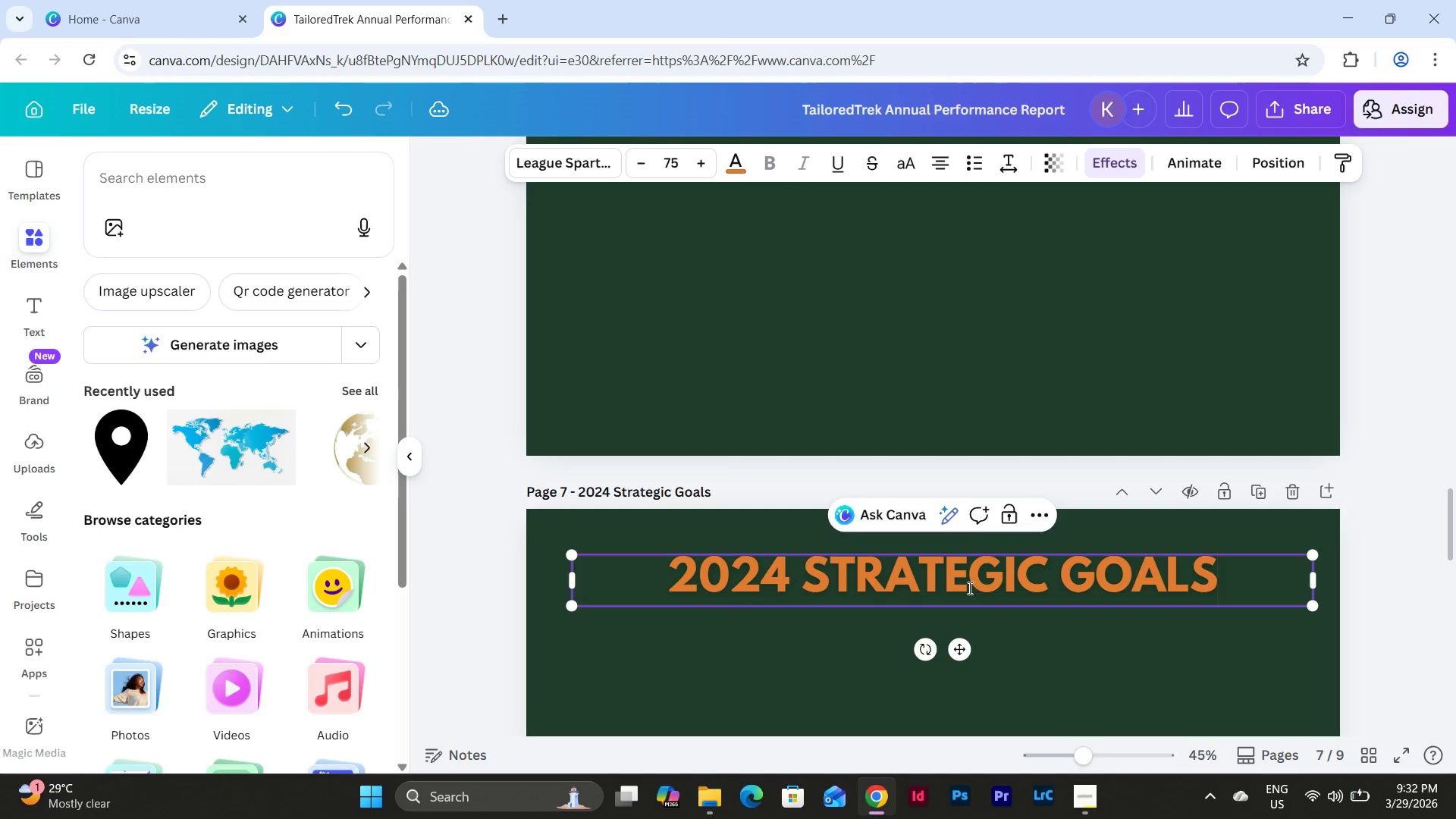 
double_click([1035, 593])
 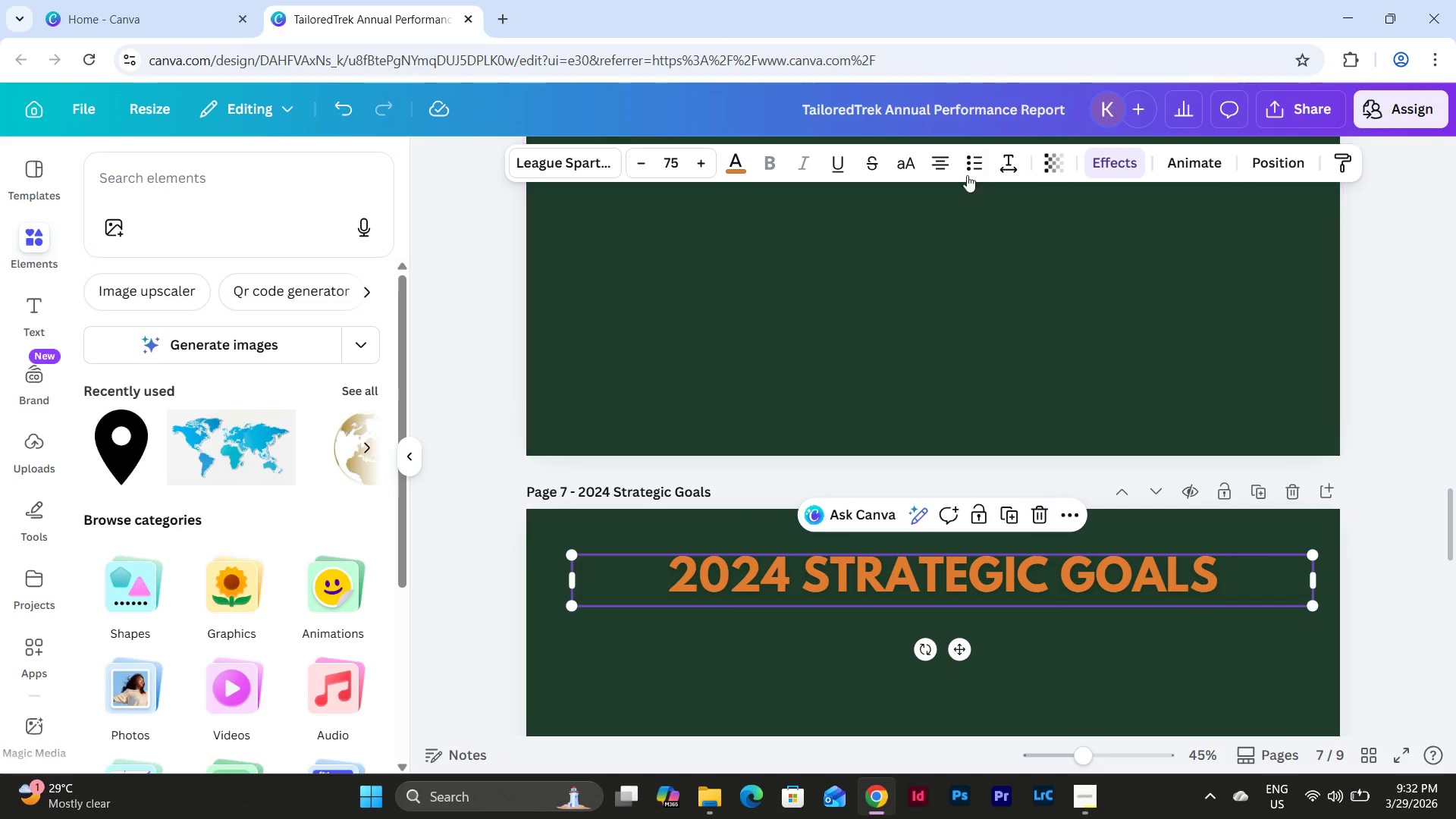 
left_click([945, 156])
 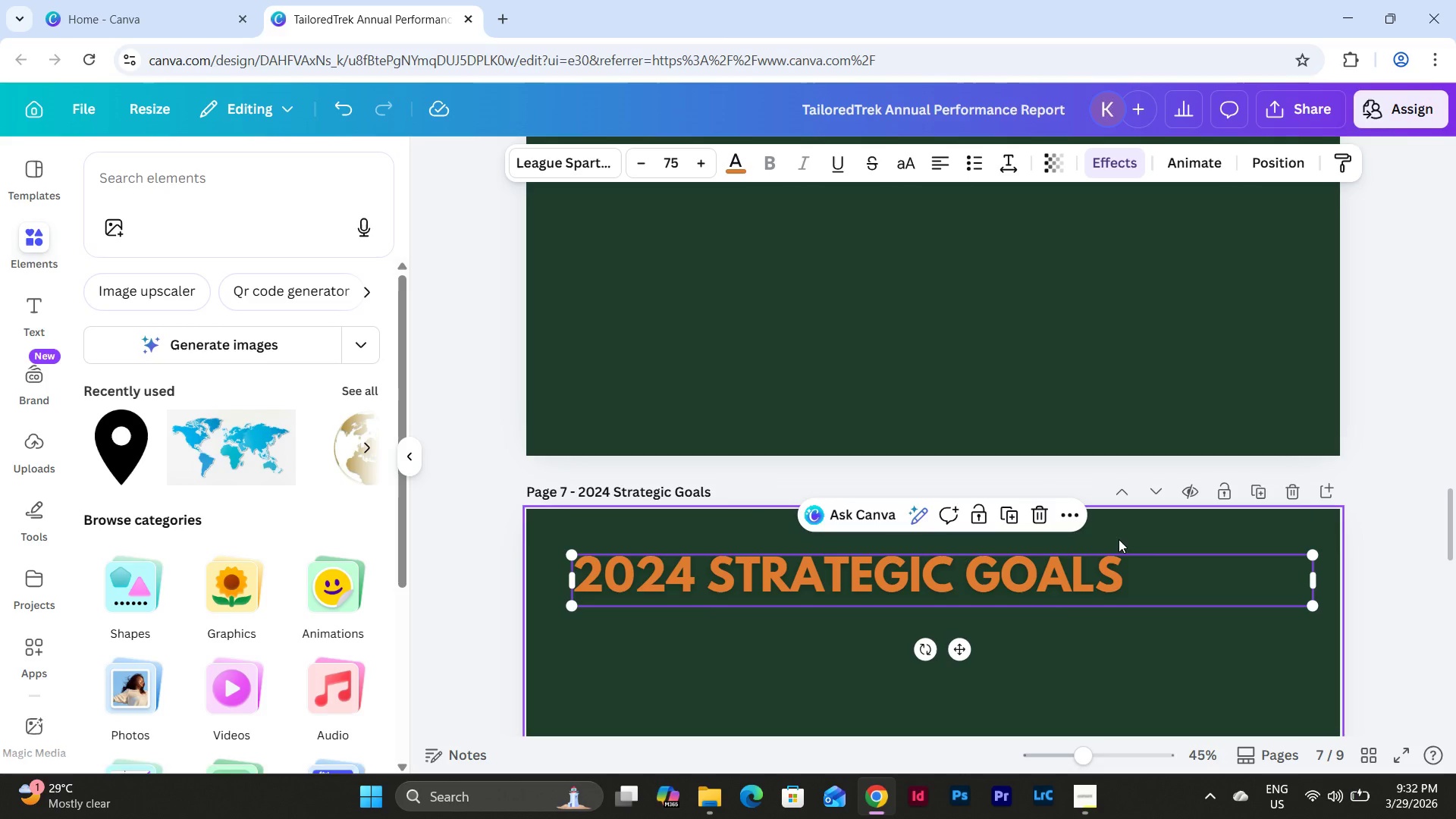 
scroll: coordinate [1122, 522], scroll_direction: down, amount: 7.0
 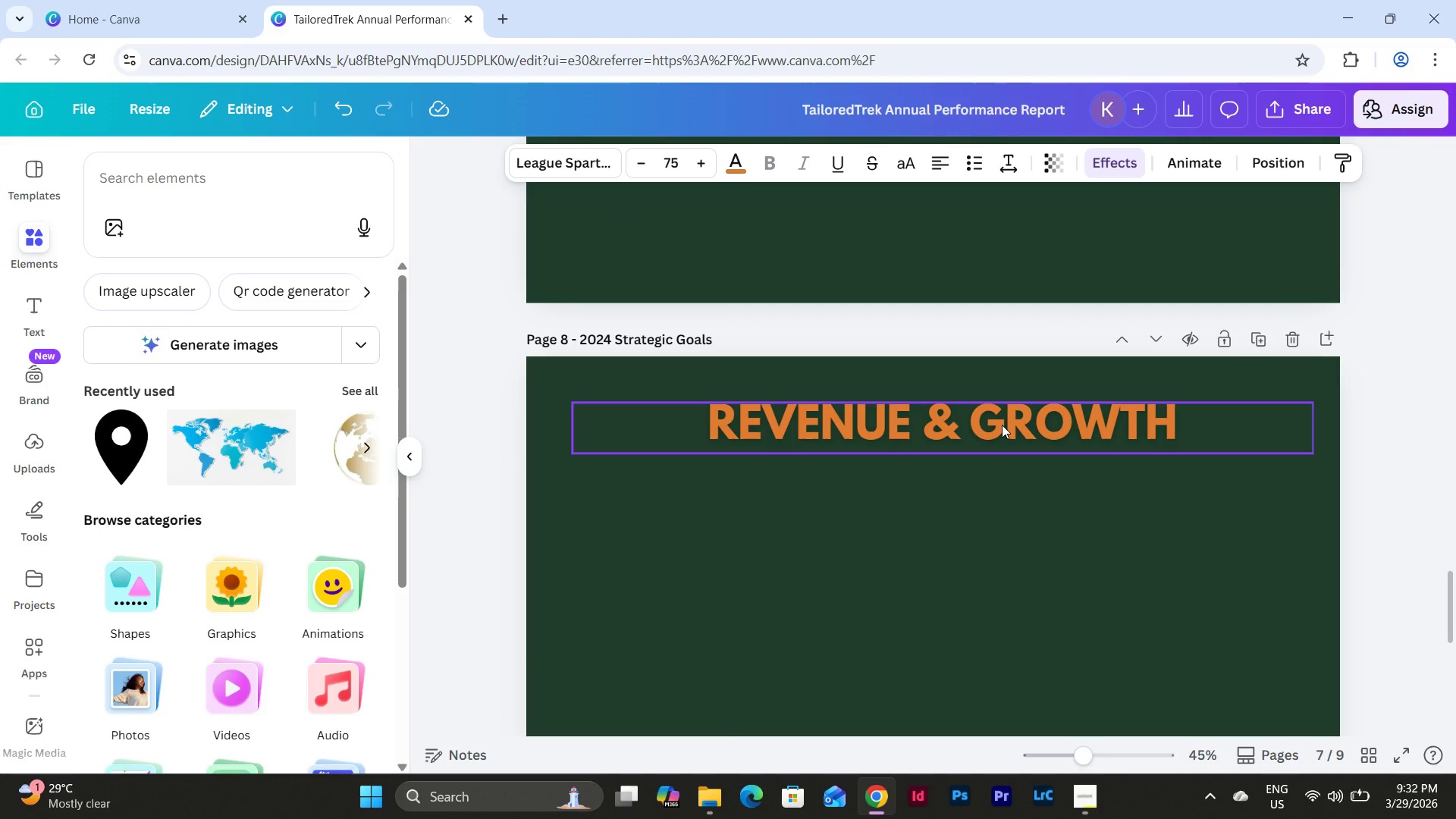 
scroll: coordinate [1002, 425], scroll_direction: up, amount: 5.0
 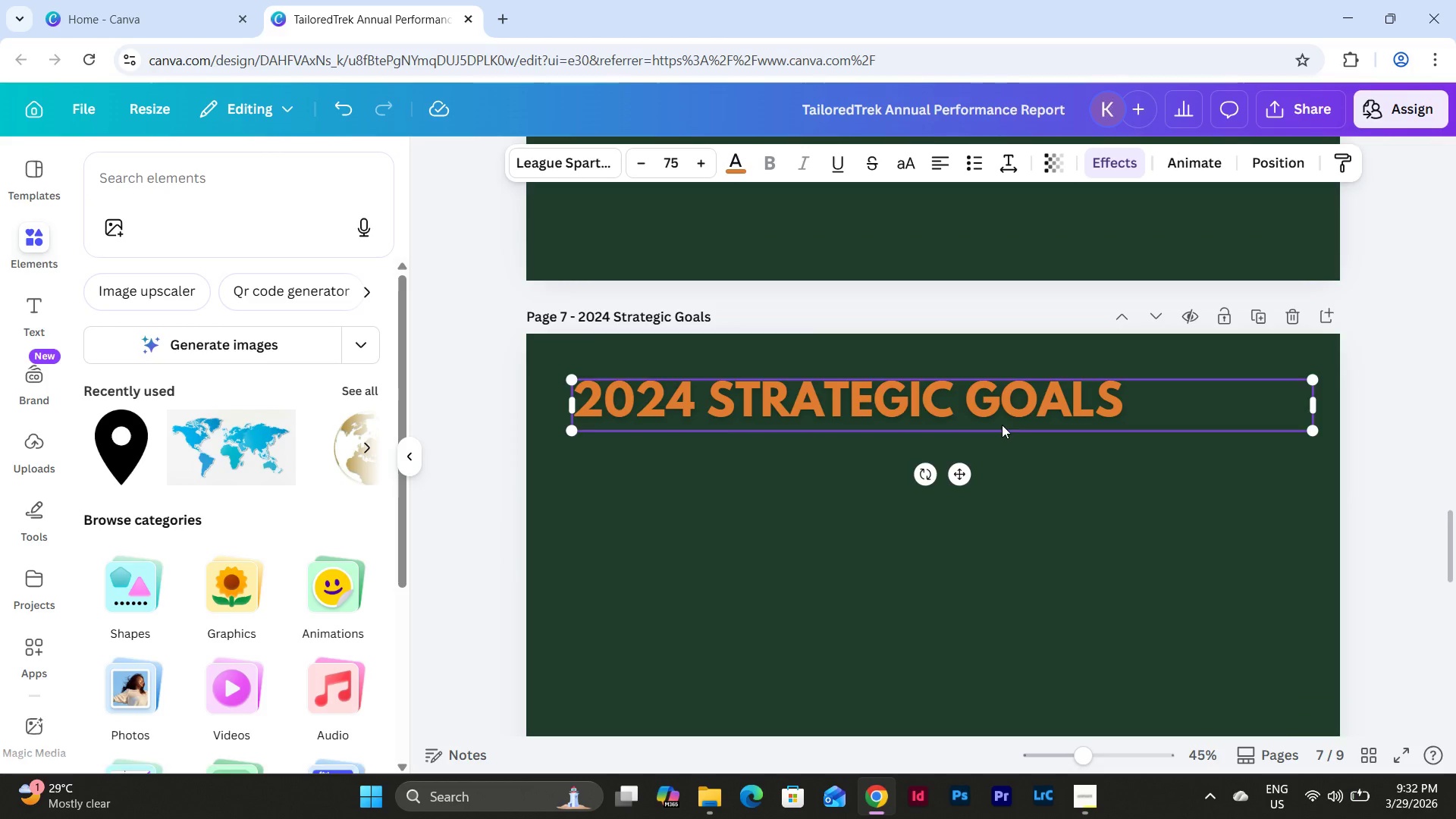 
scroll: coordinate [1002, 425], scroll_direction: down, amount: 4.0
 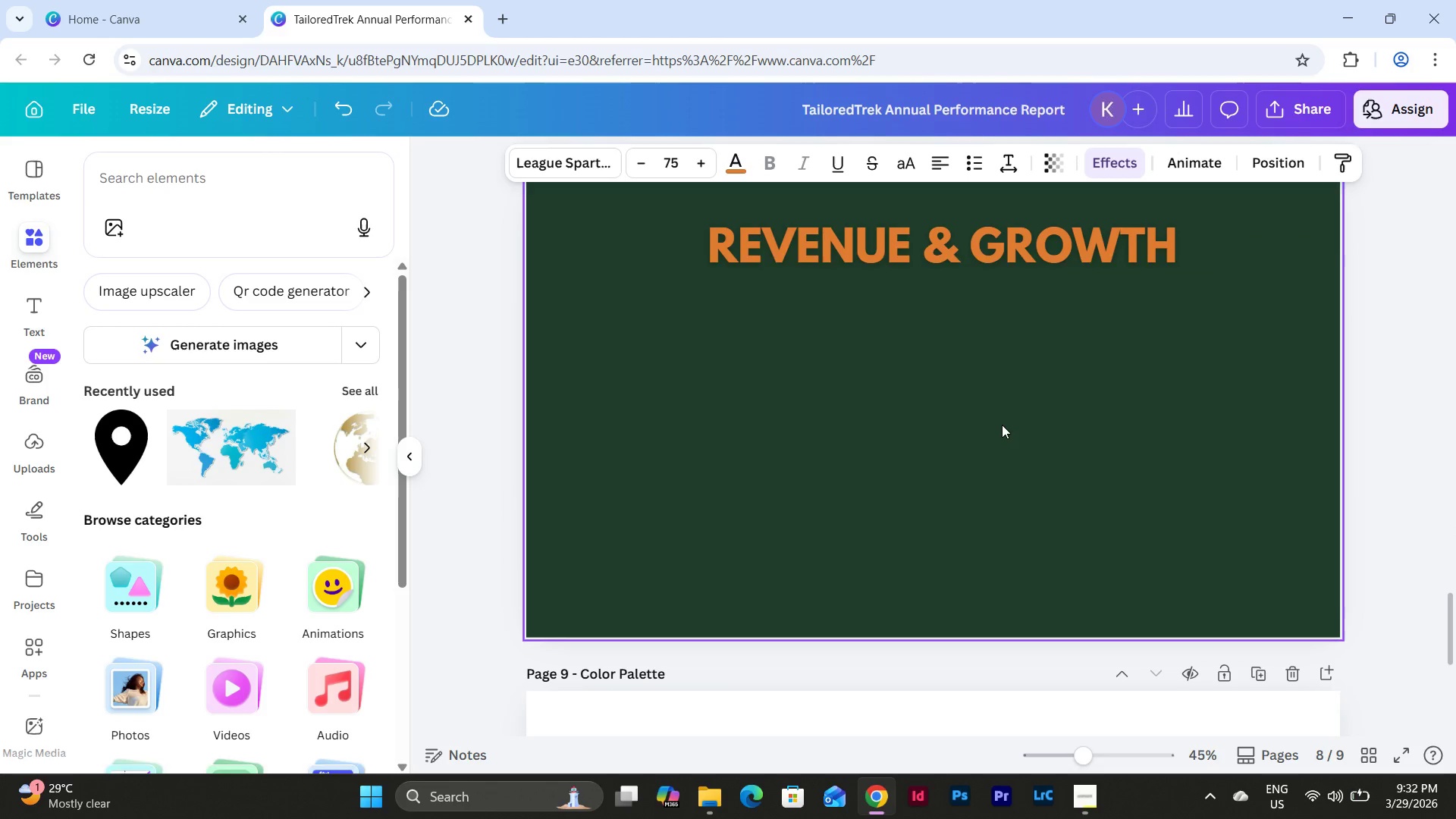 
scroll: coordinate [999, 424], scroll_direction: up, amount: 2.0
 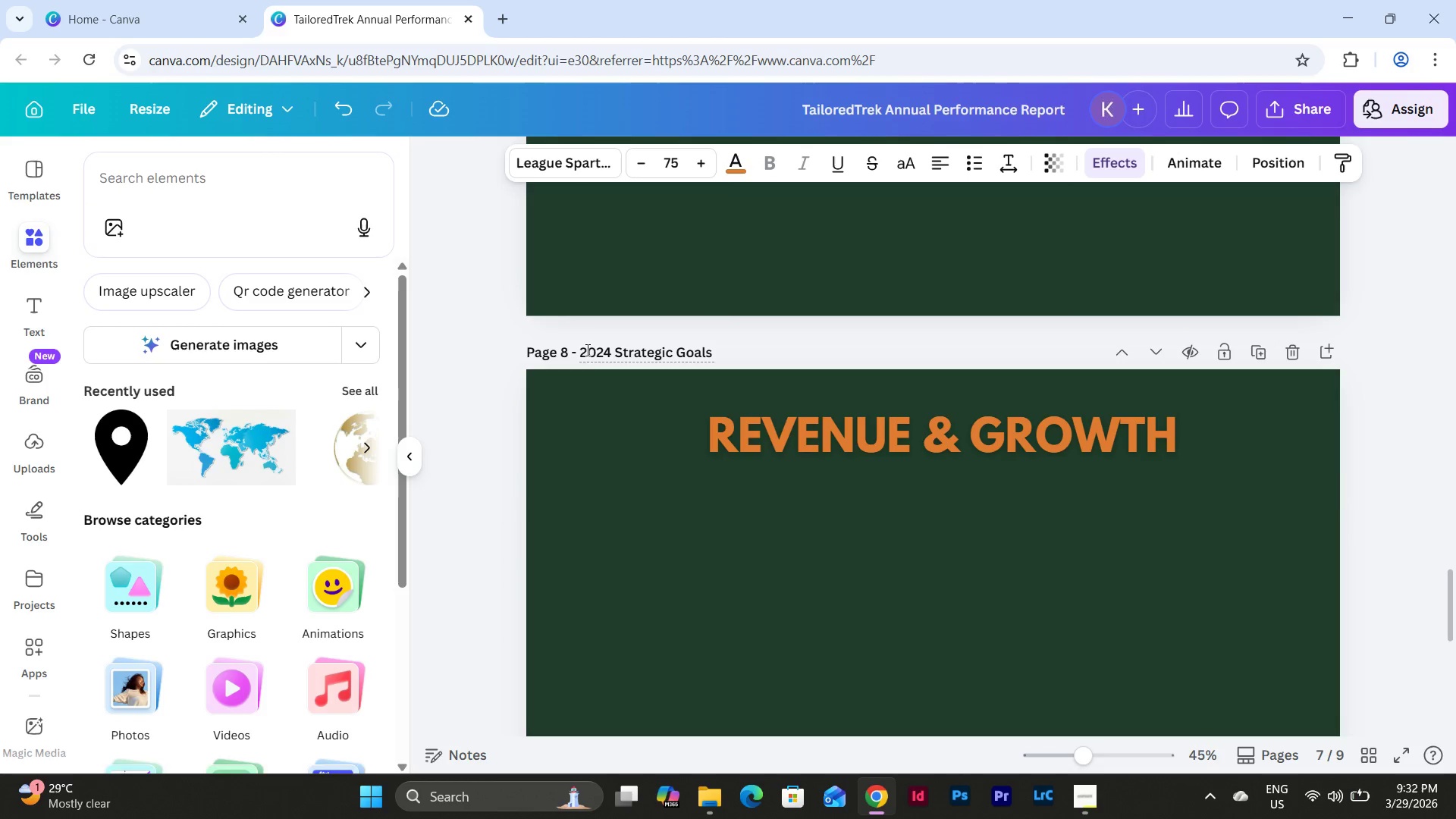 
left_click_drag(start_coordinate=[583, 348], to_coordinate=[727, 355])
 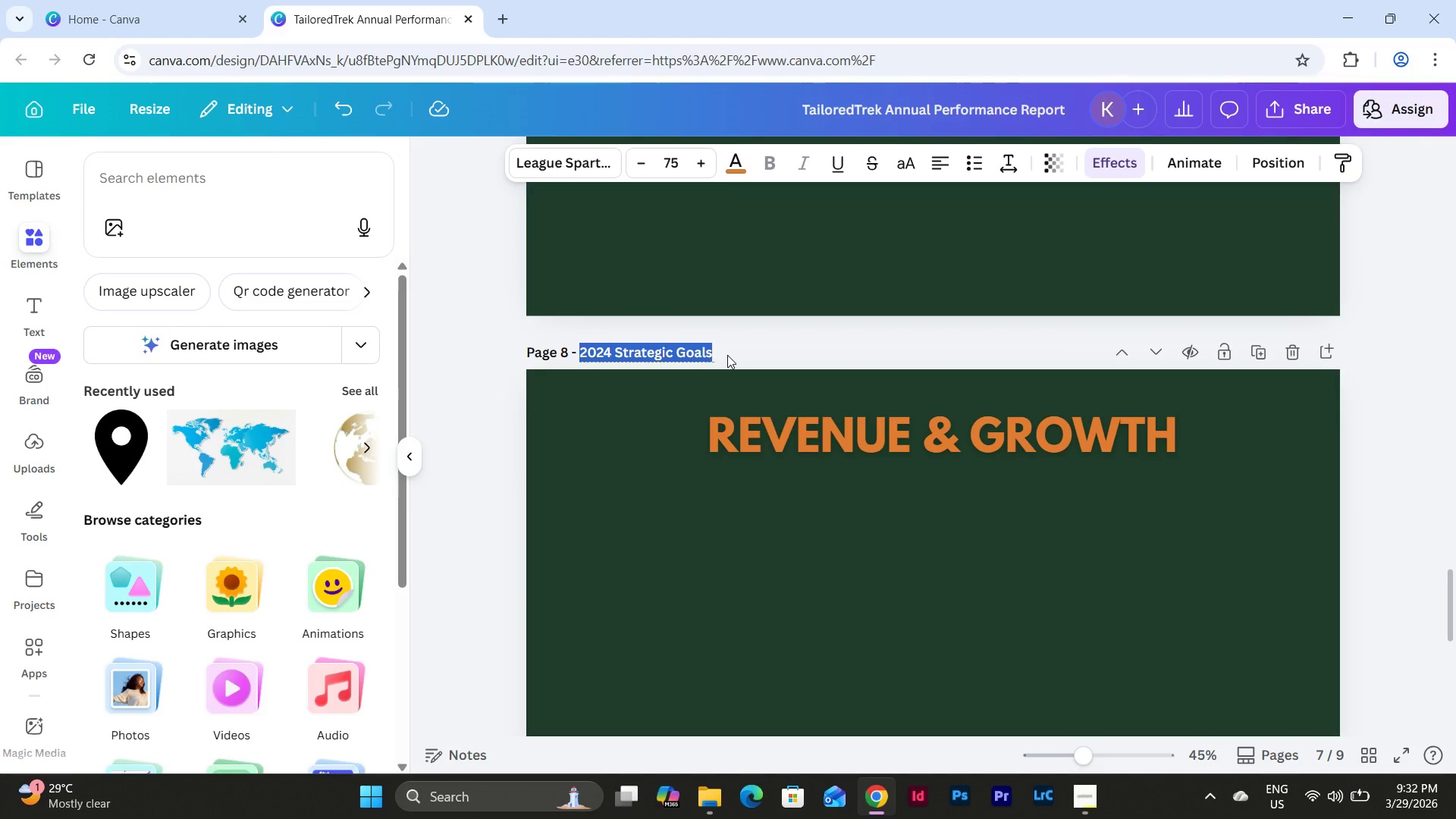 
type(End Slide)
 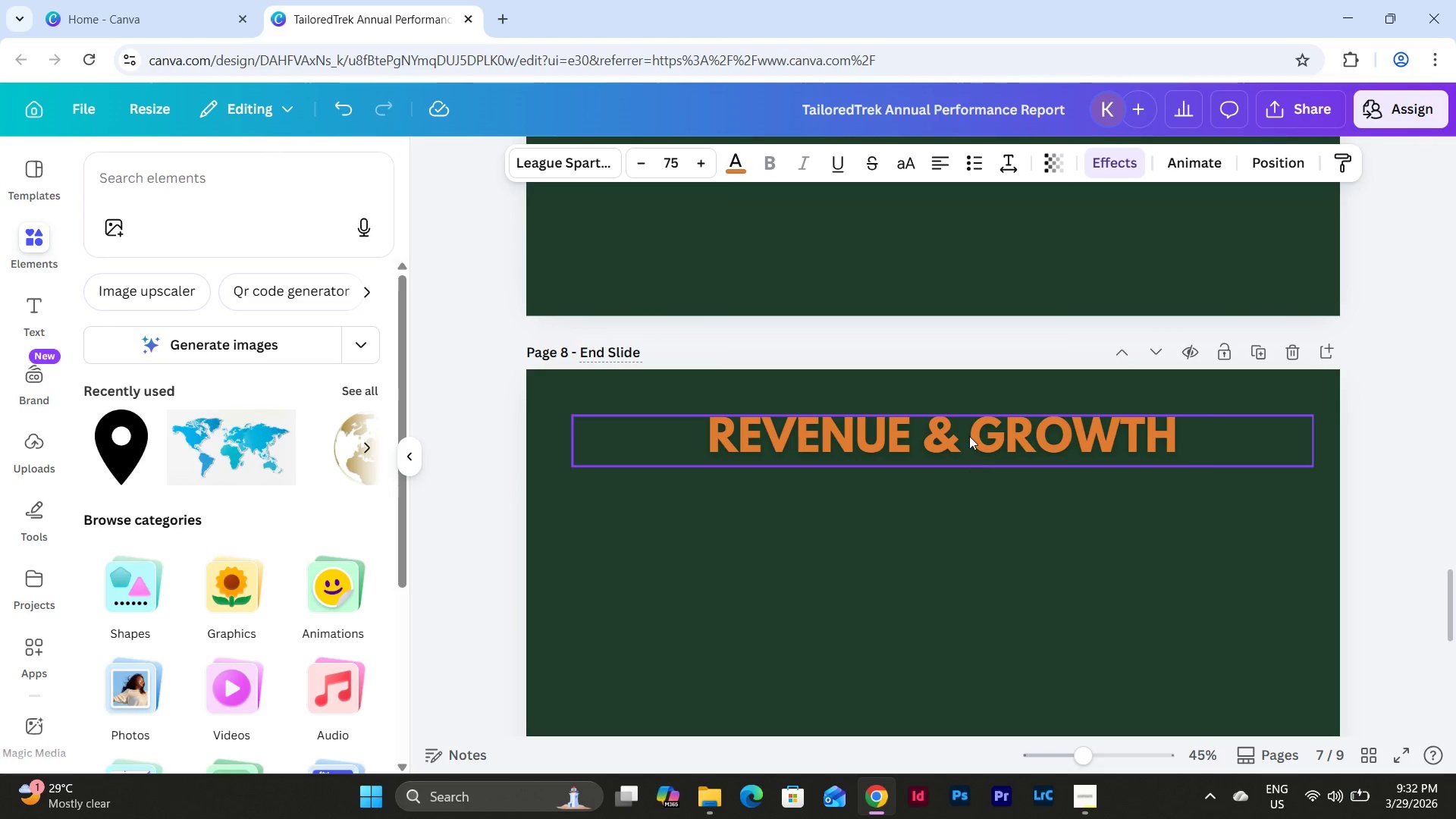 
double_click([969, 434])
 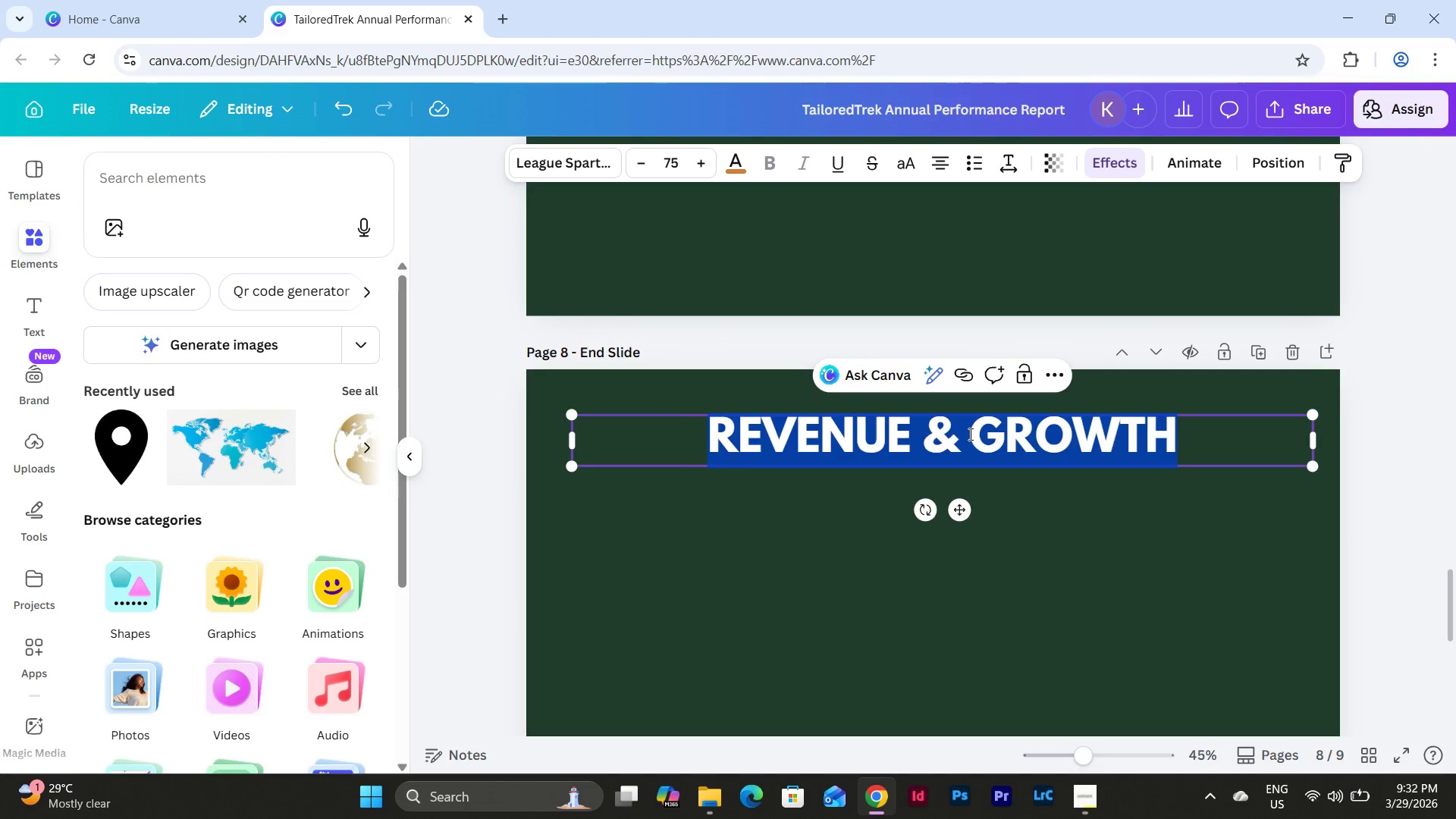 
double_click([1043, 445])
 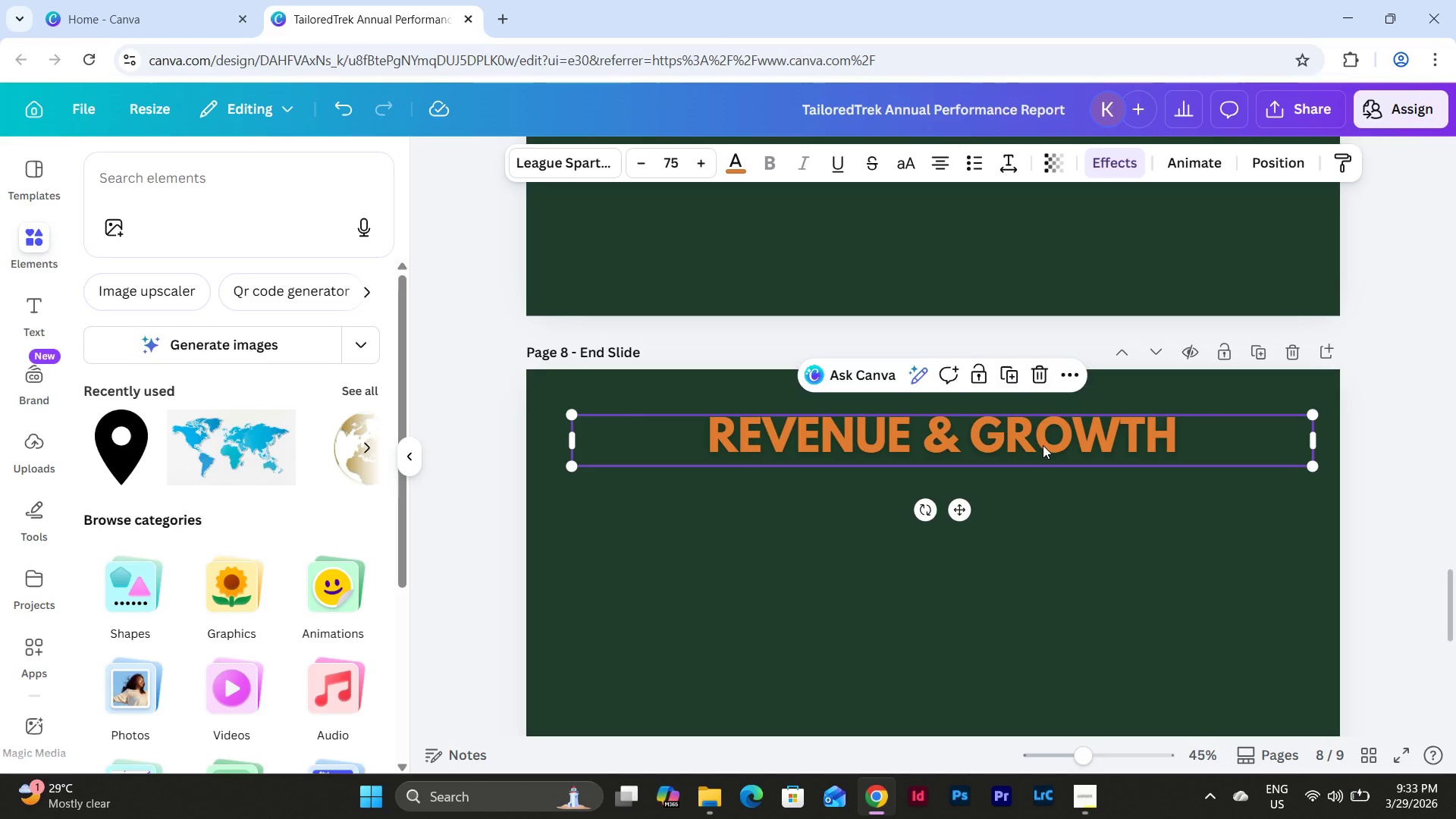 
key(Backspace)
 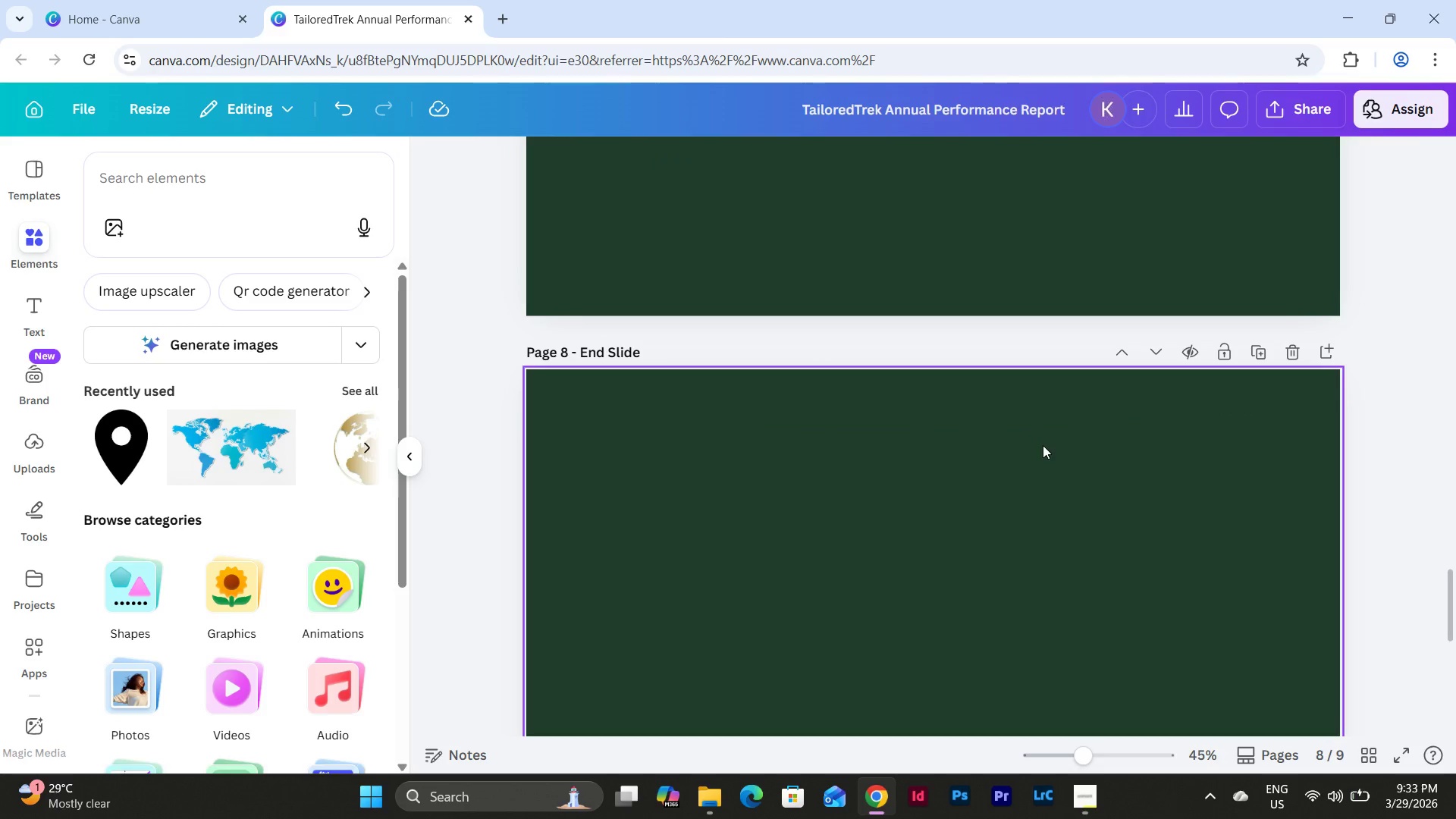 
scroll: coordinate [981, 529], scroll_direction: down, amount: 6.0
 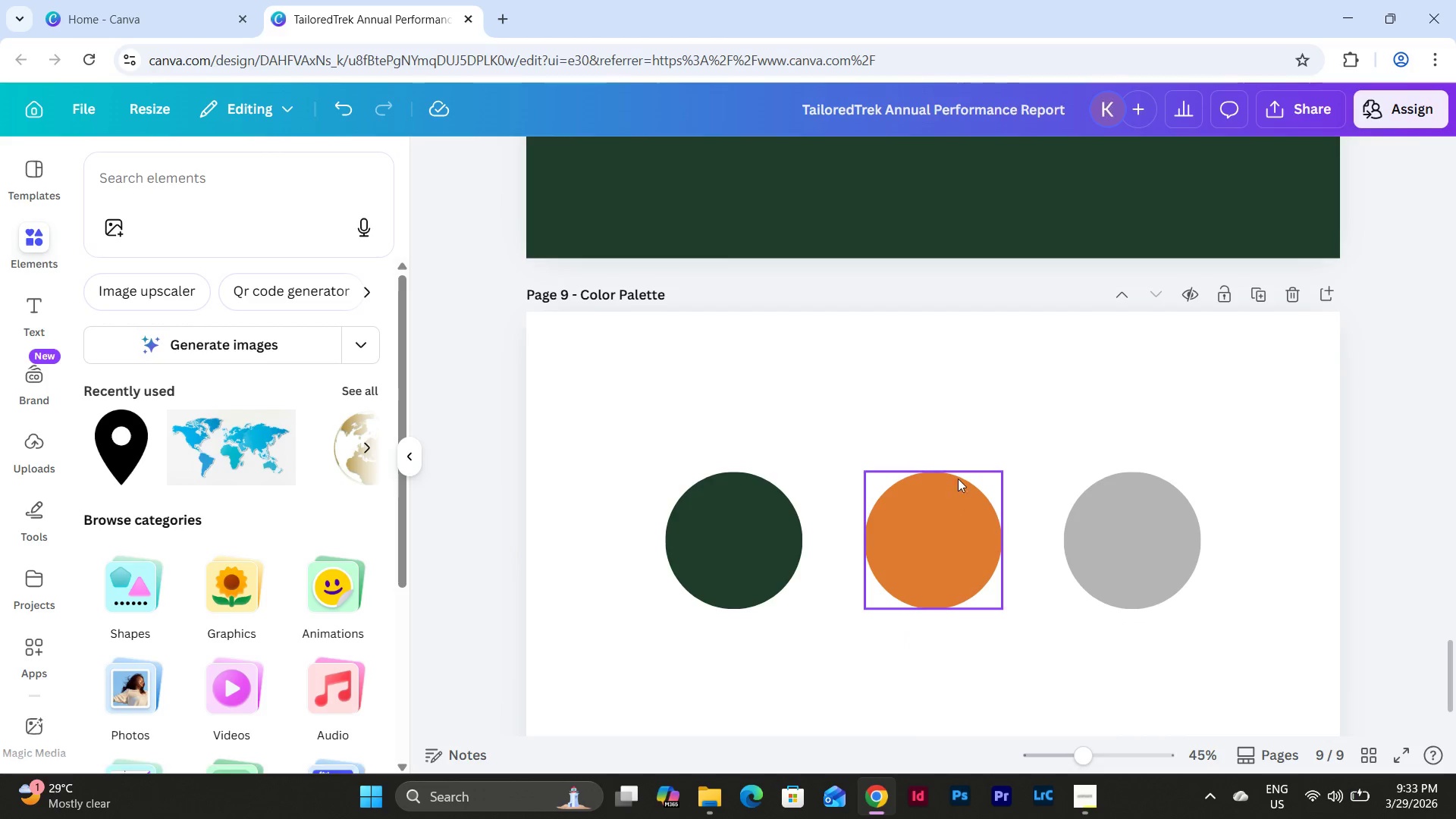 
scroll: coordinate [956, 470], scroll_direction: up, amount: 45.0
 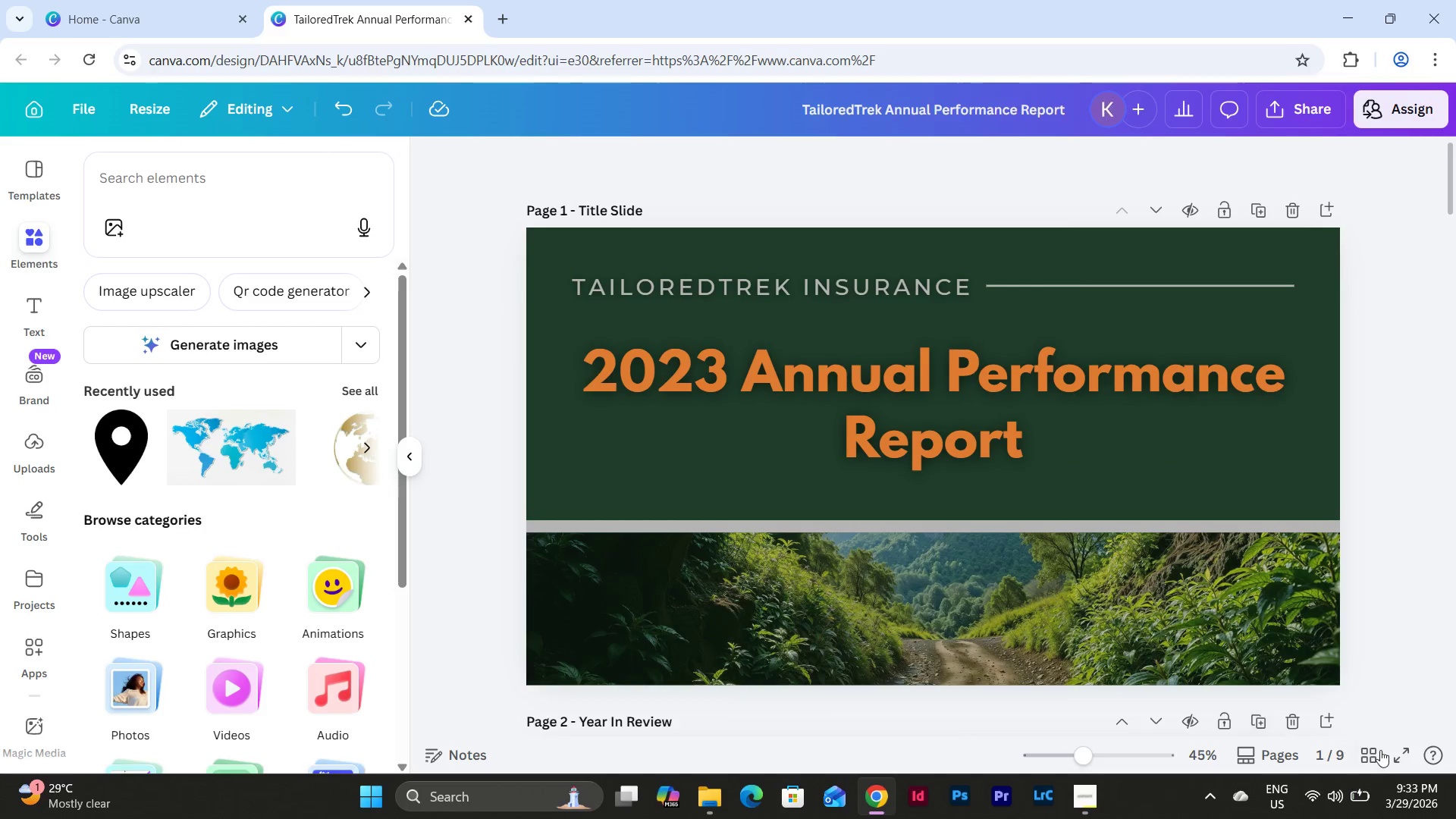 
left_click([1376, 749])
 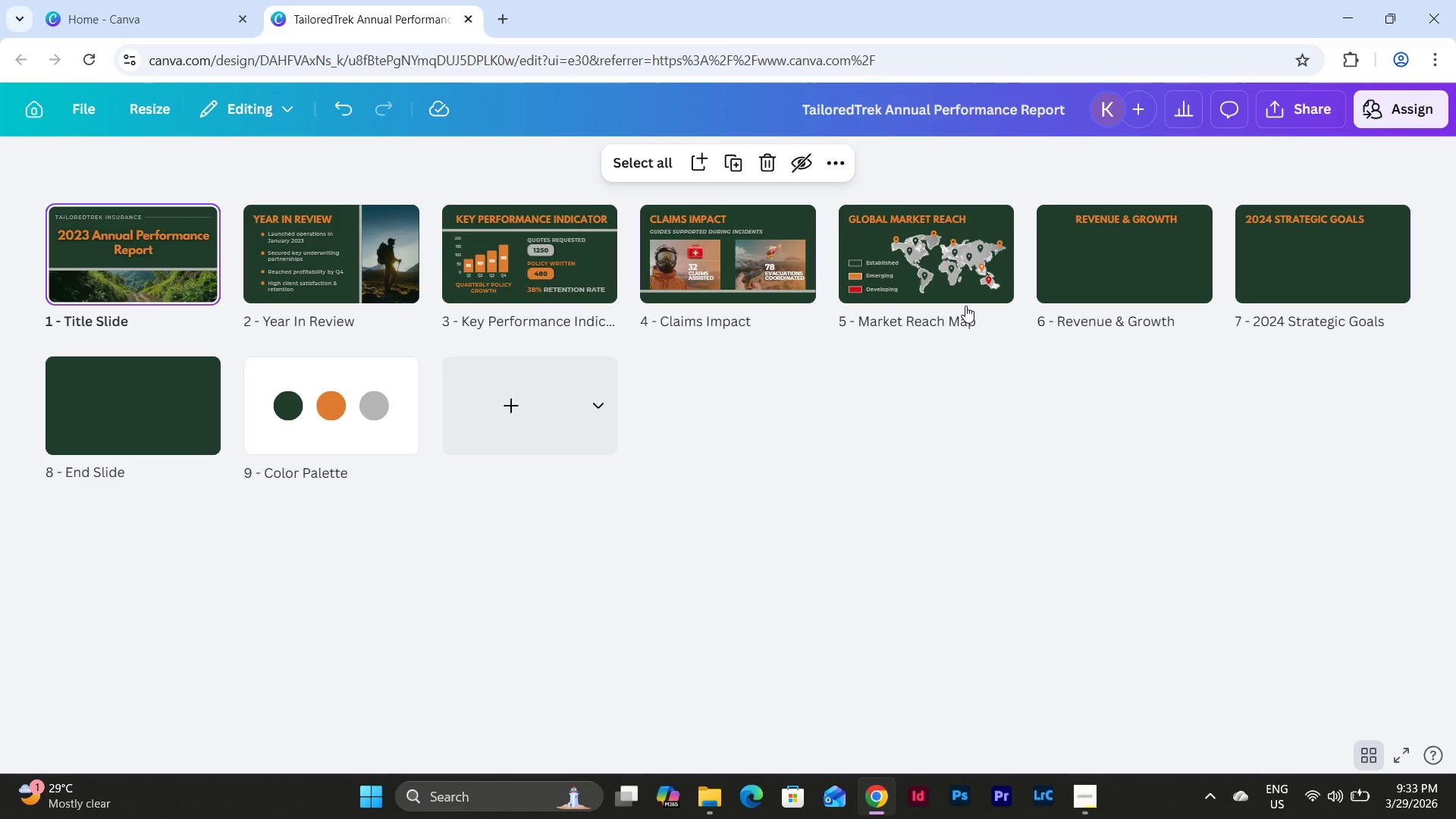 
wait(15.53)
 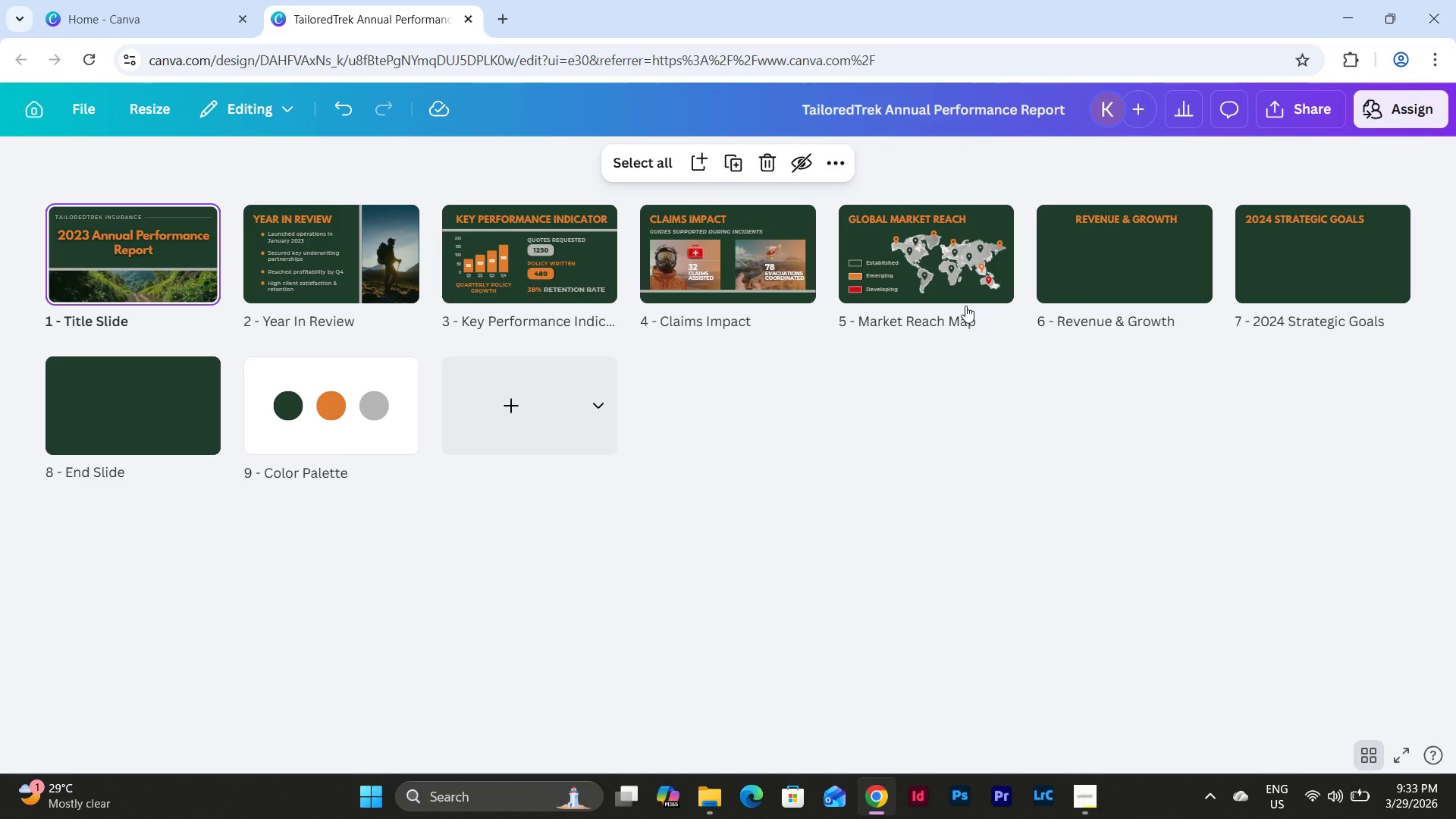 
double_click([973, 268])
 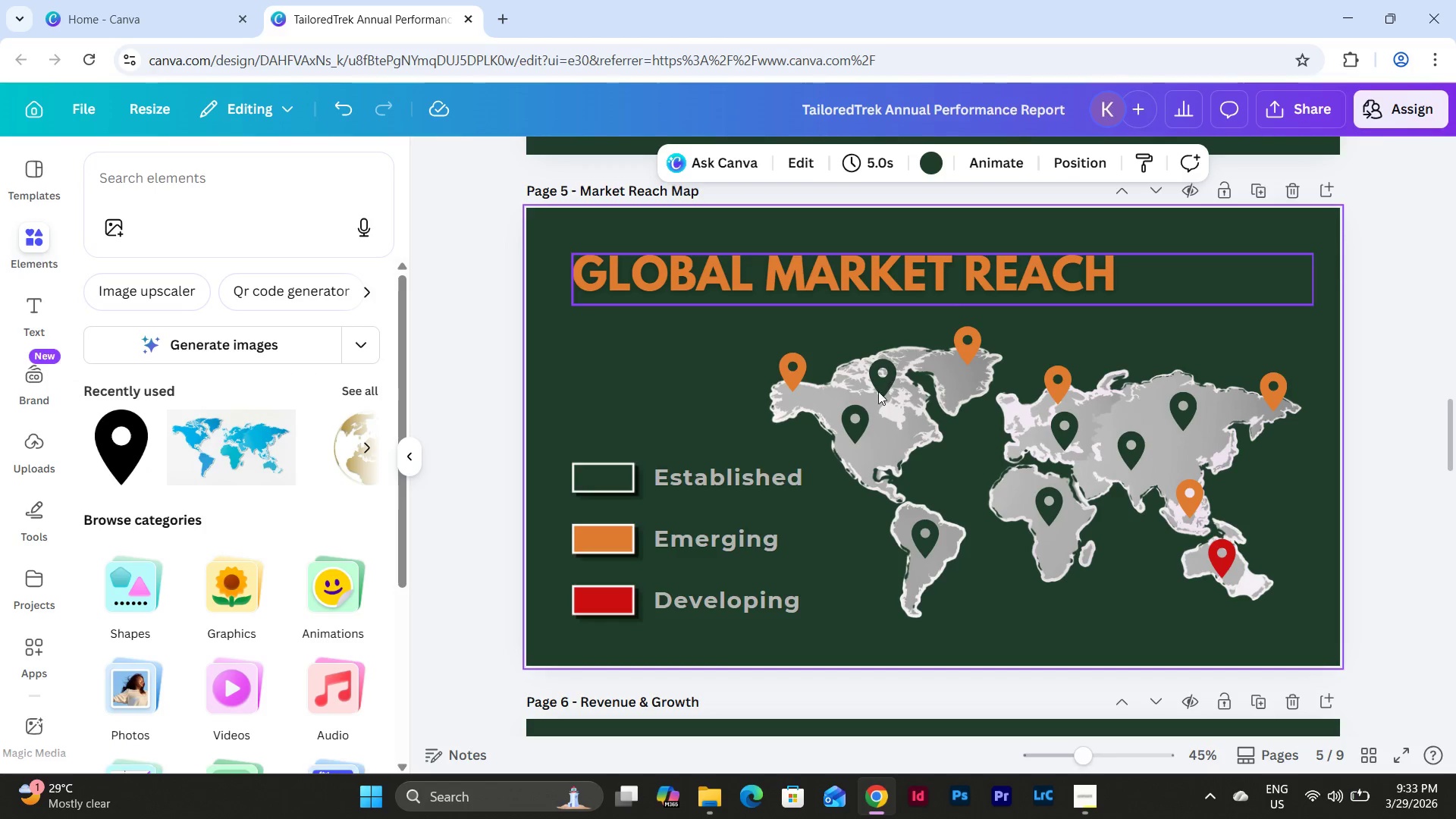 
scroll: coordinate [862, 420], scroll_direction: up, amount: 4.0
 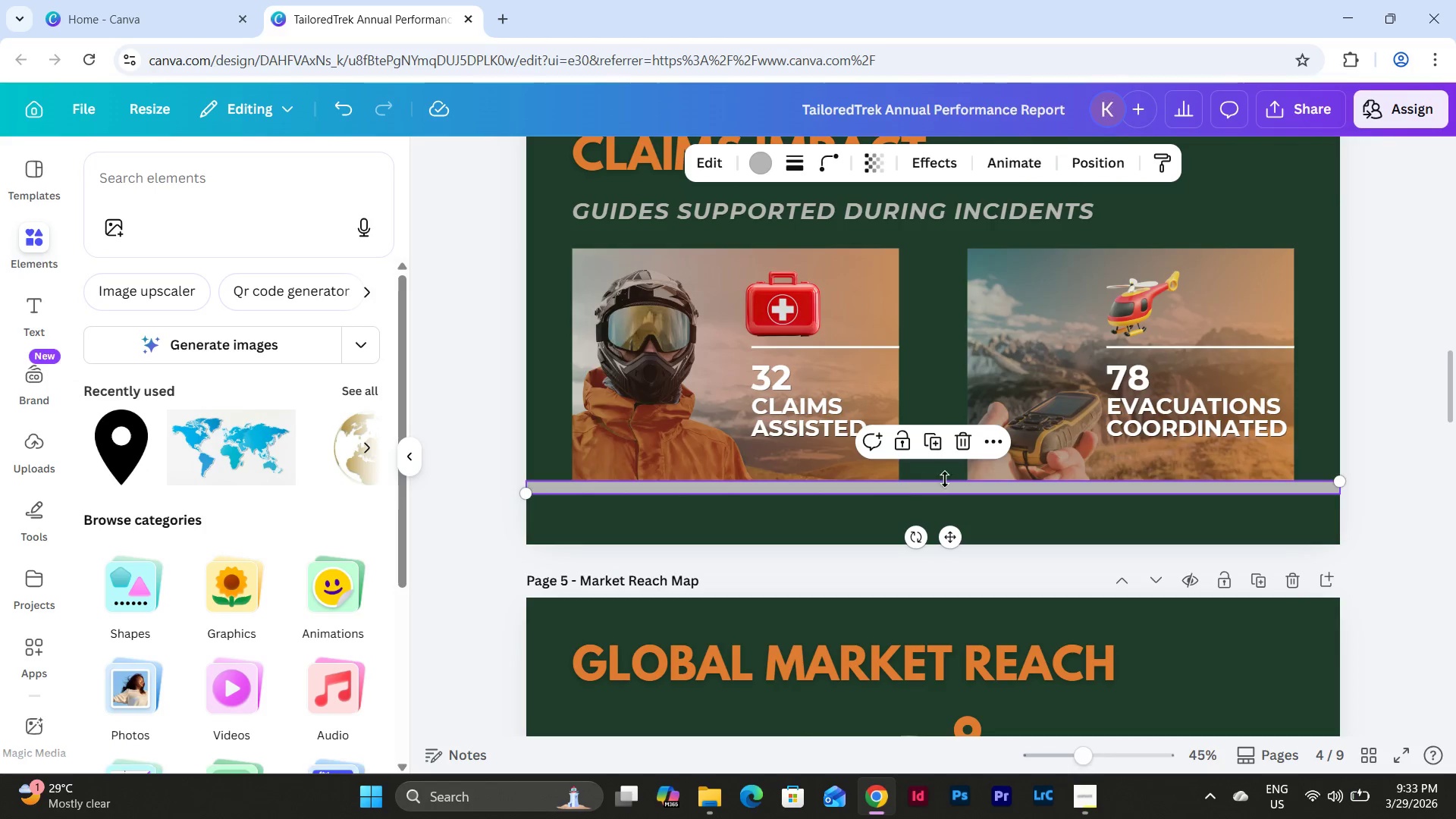 
left_click([934, 442])
 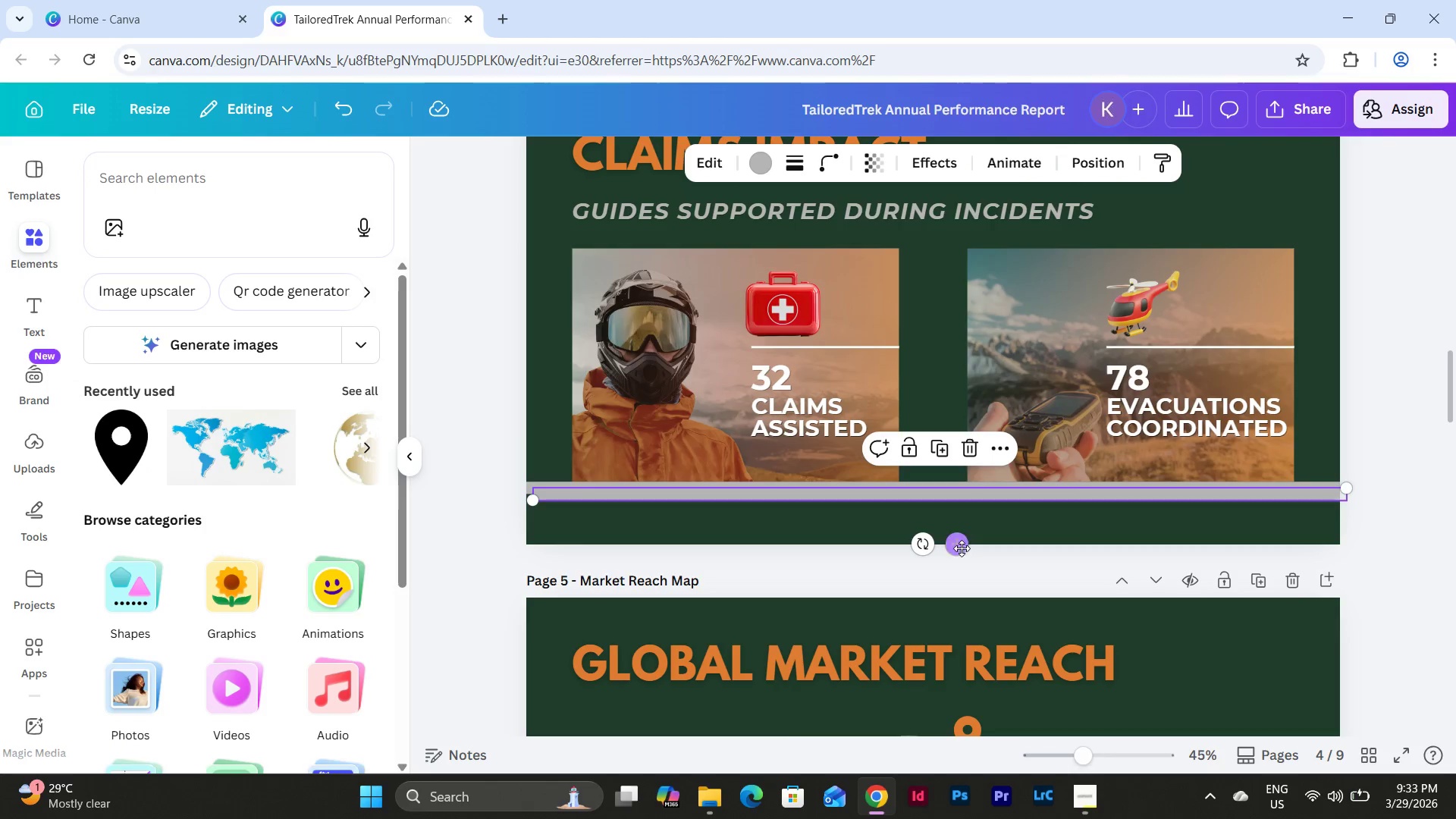 
left_click_drag(start_coordinate=[959, 538], to_coordinate=[954, 525])
 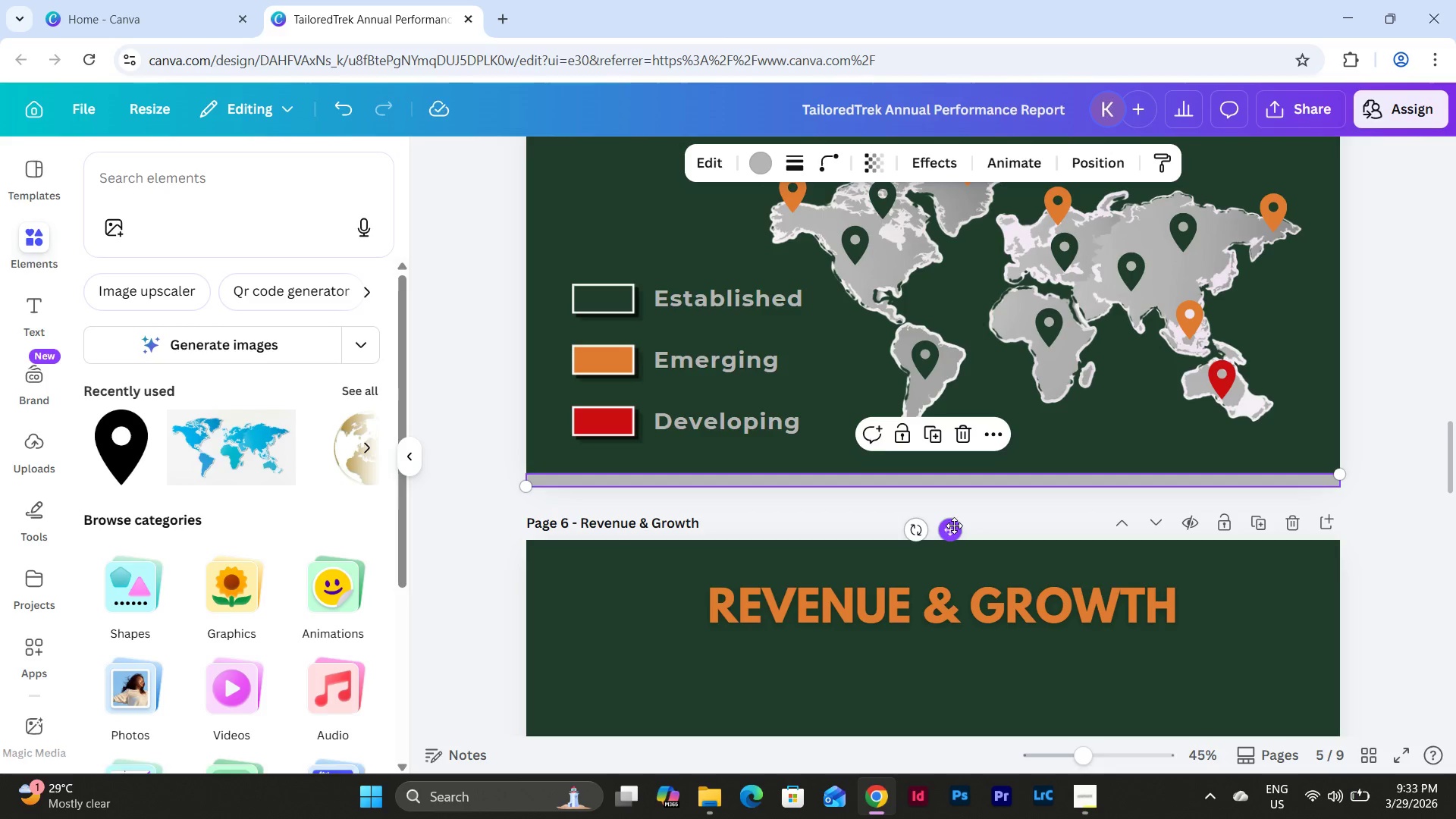 
scroll: coordinate [970, 568], scroll_direction: down, amount: 6.0
 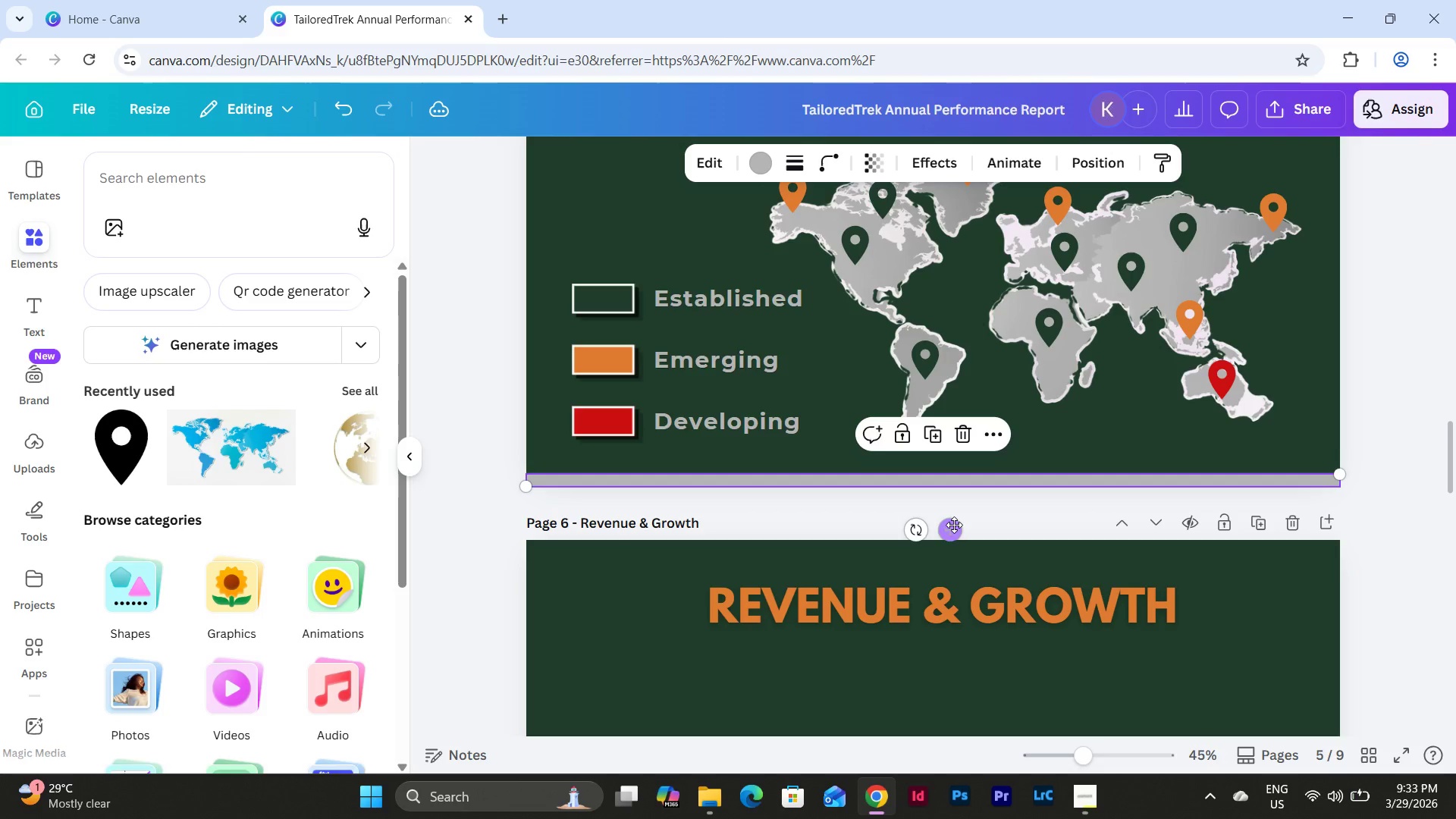 
left_click_drag(start_coordinate=[954, 526], to_coordinate=[956, 521])
 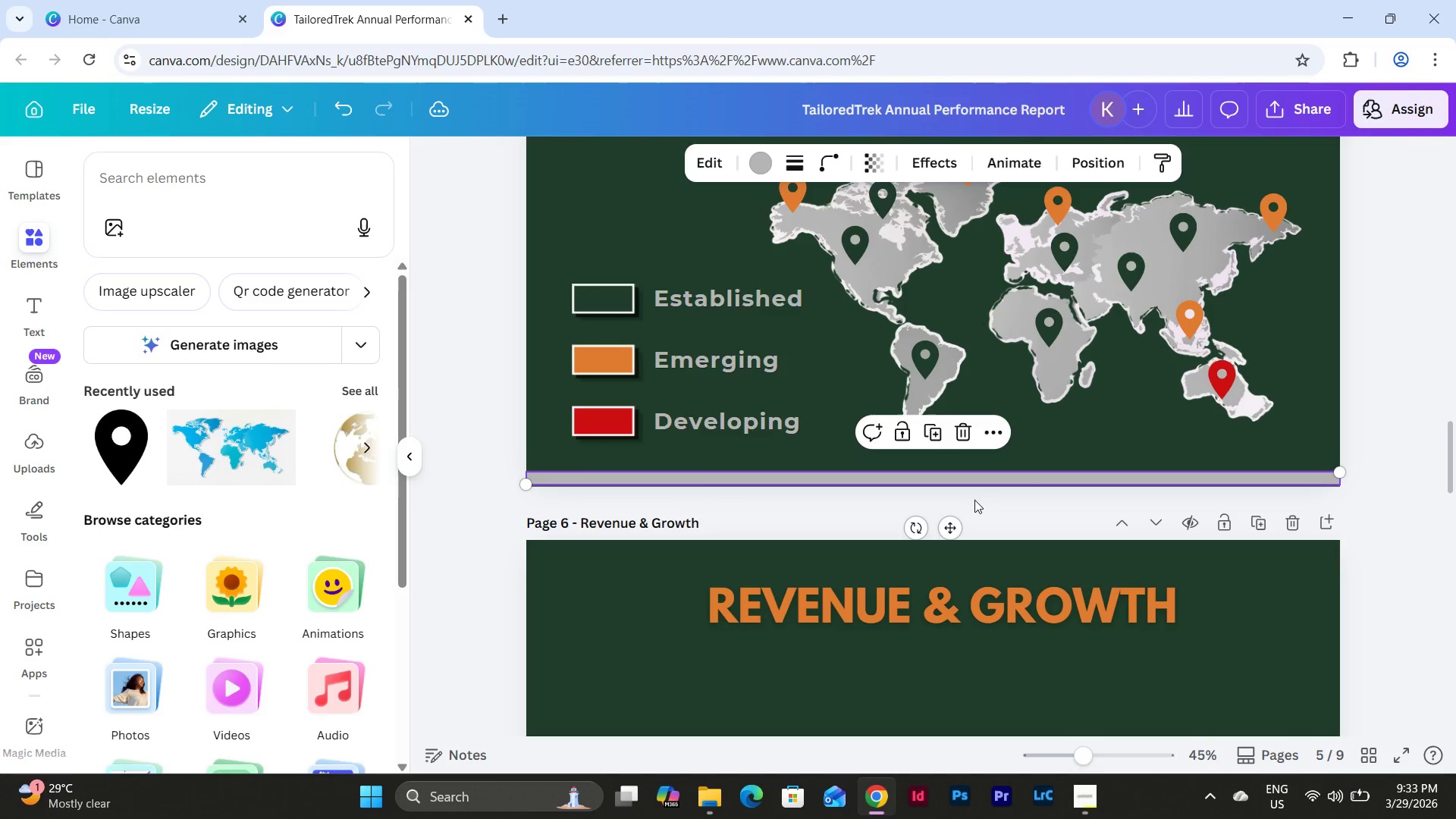 
left_click([978, 500])
 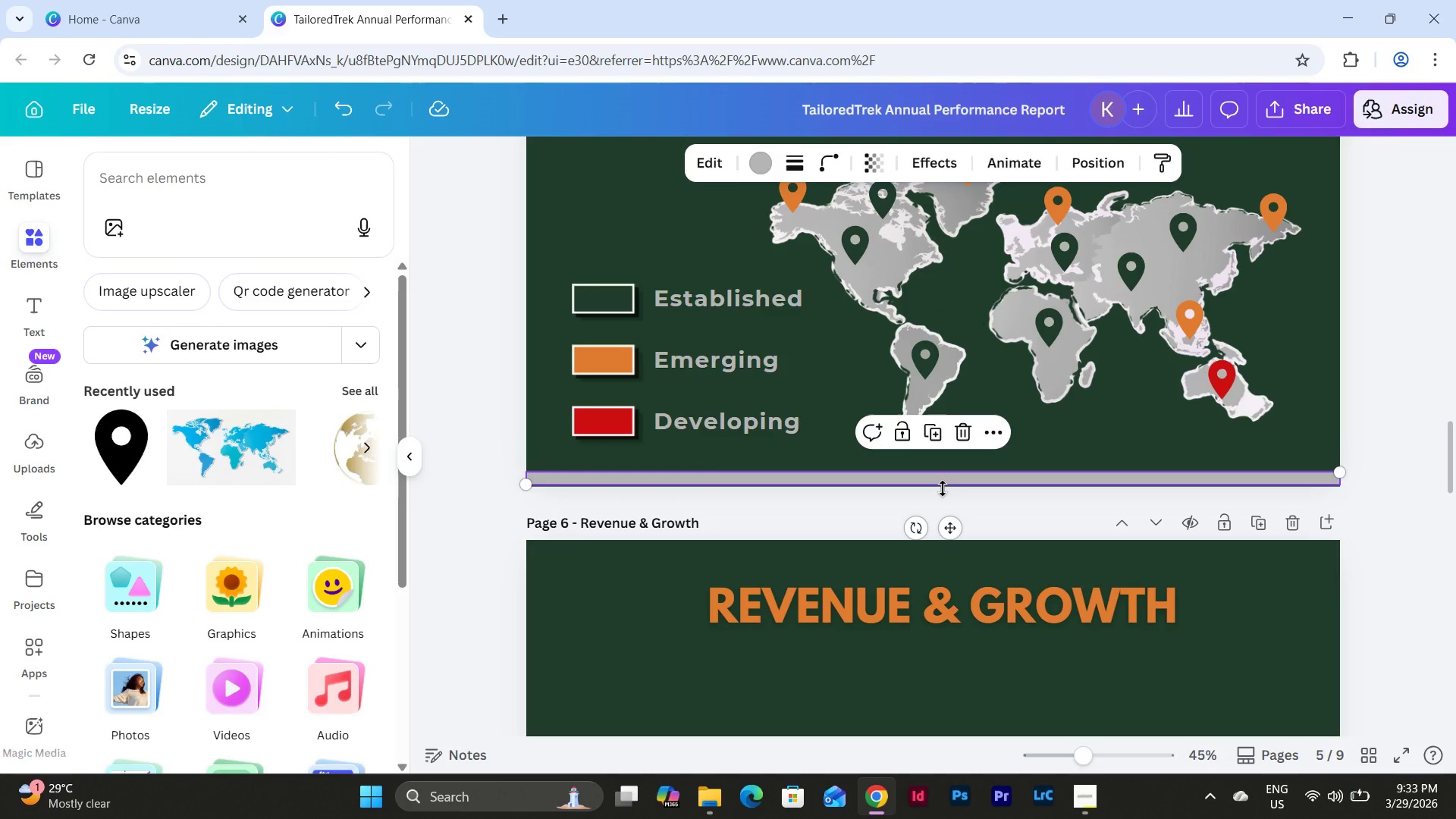 
left_click_drag(start_coordinate=[944, 485], to_coordinate=[944, 491])
 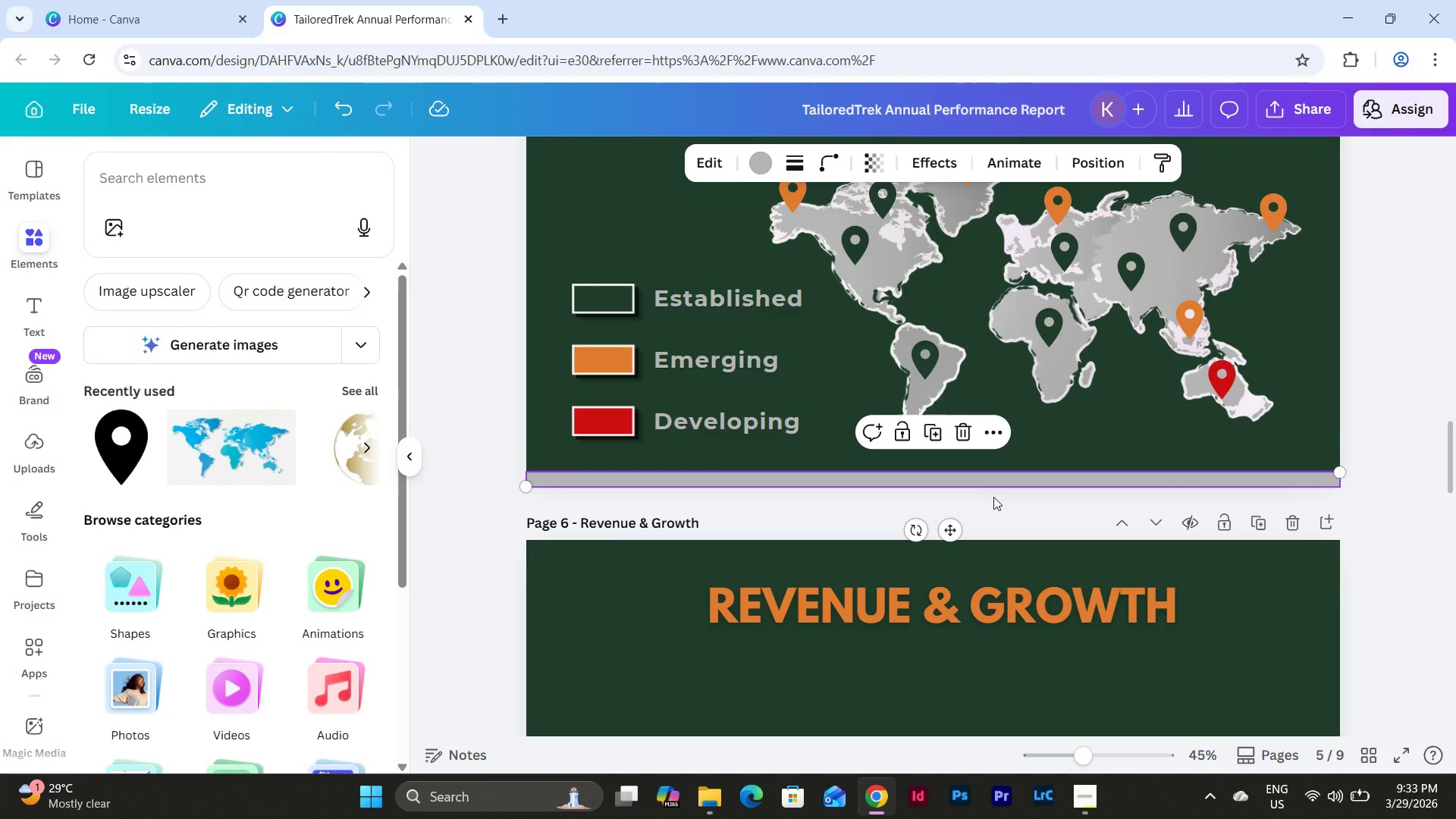 
left_click([993, 497])
 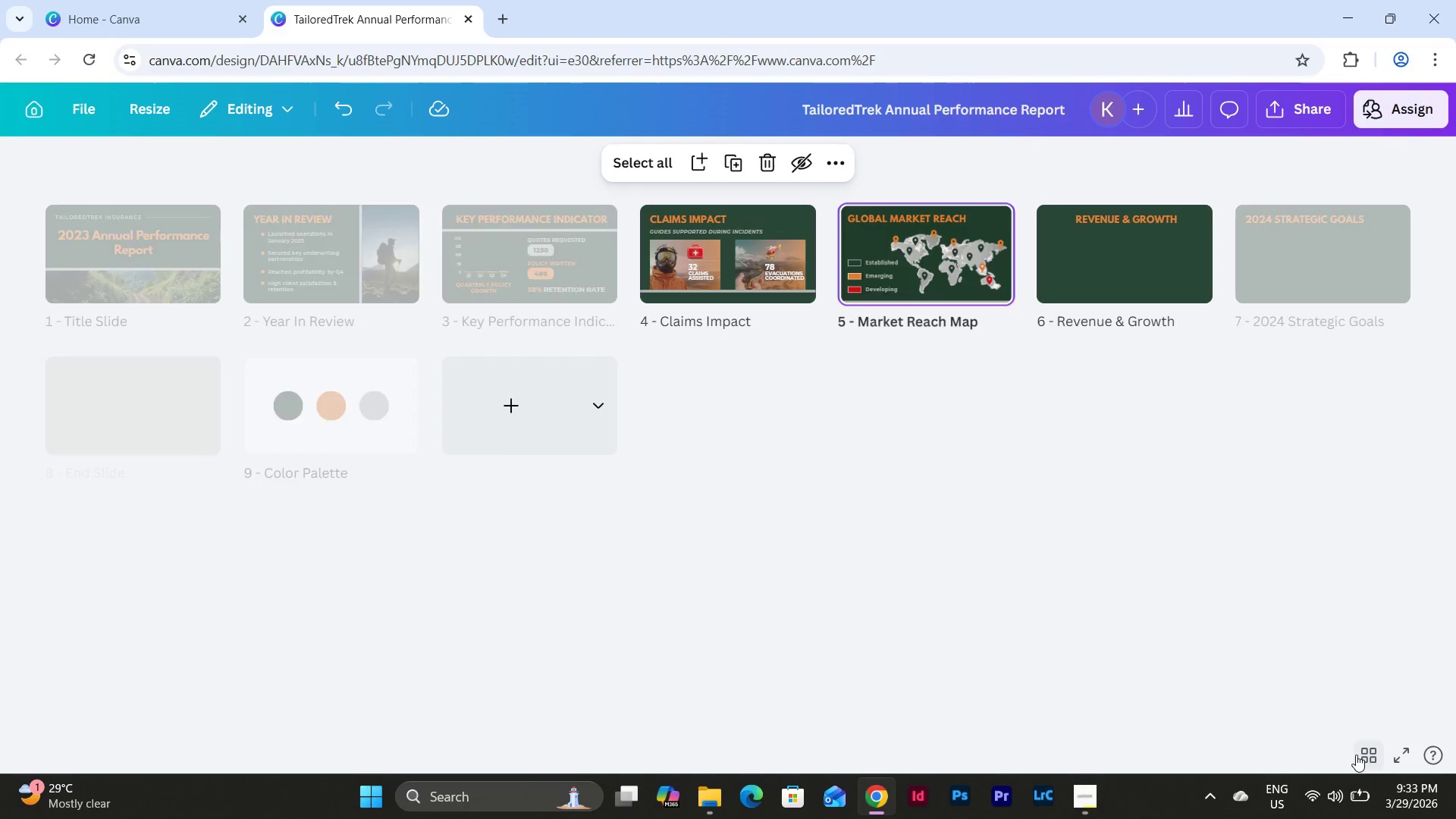 
left_click([1355, 754])
 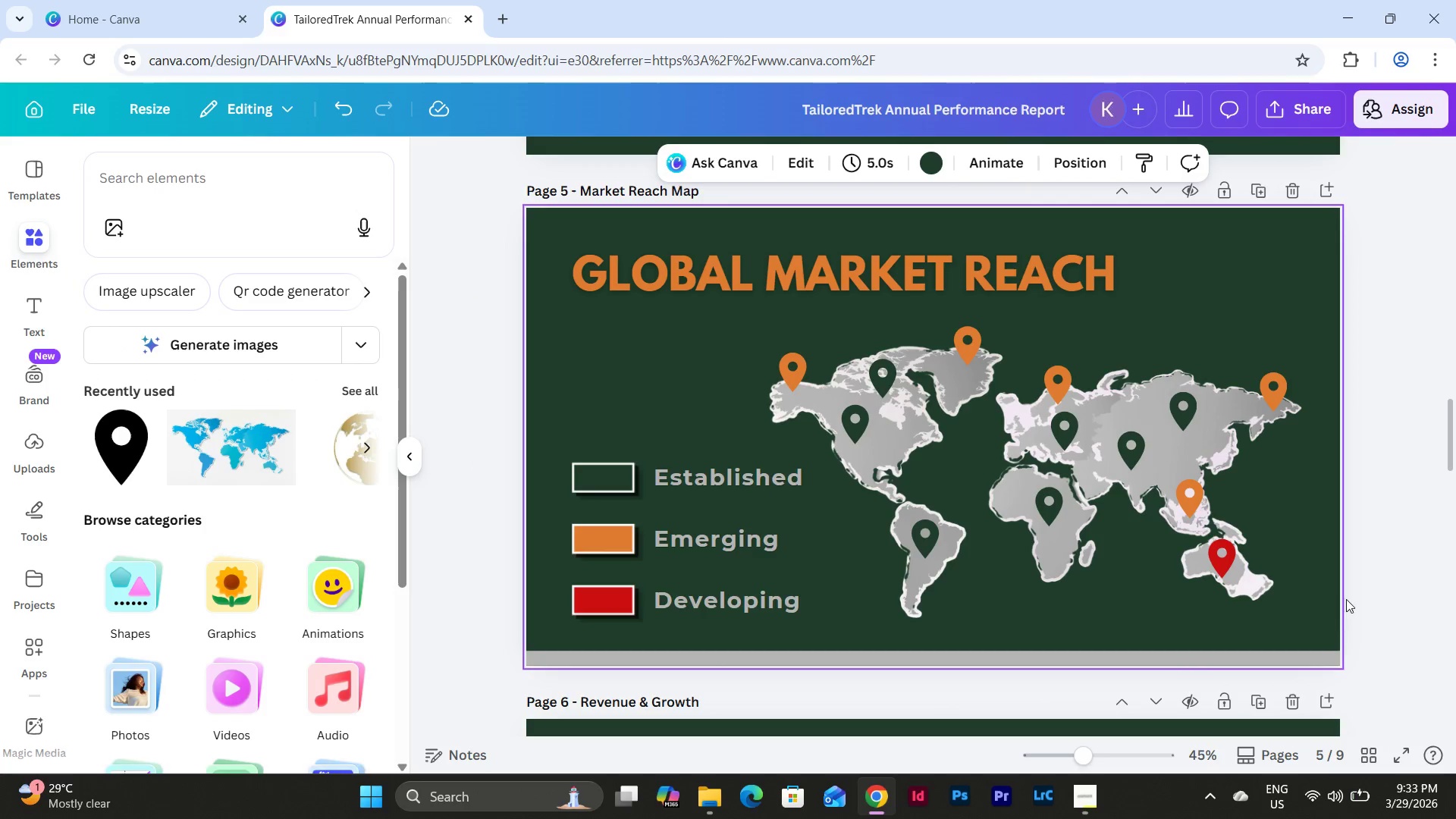 
left_click([1373, 551])
 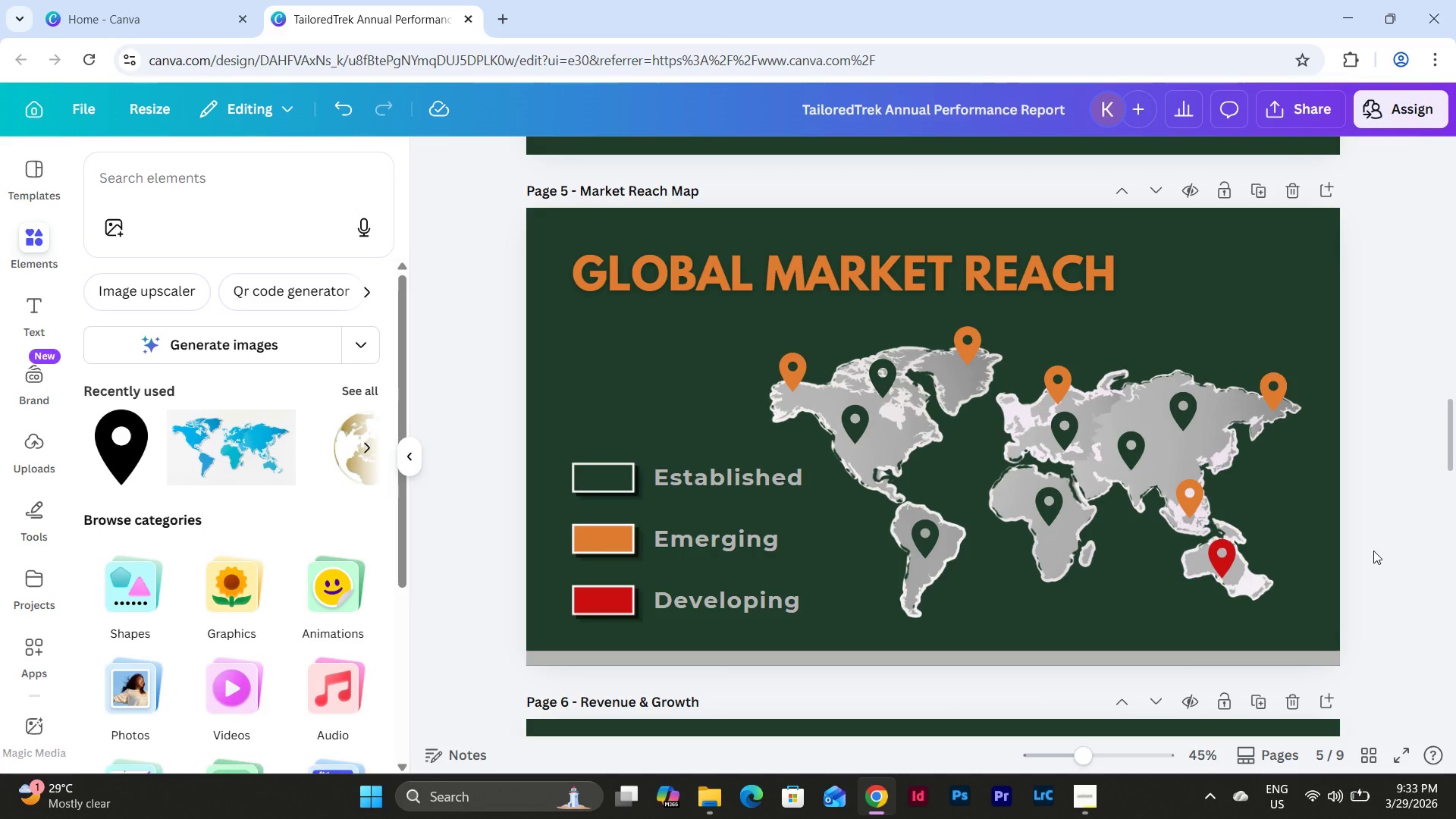 
scroll: coordinate [1373, 551], scroll_direction: up, amount: 1.0
 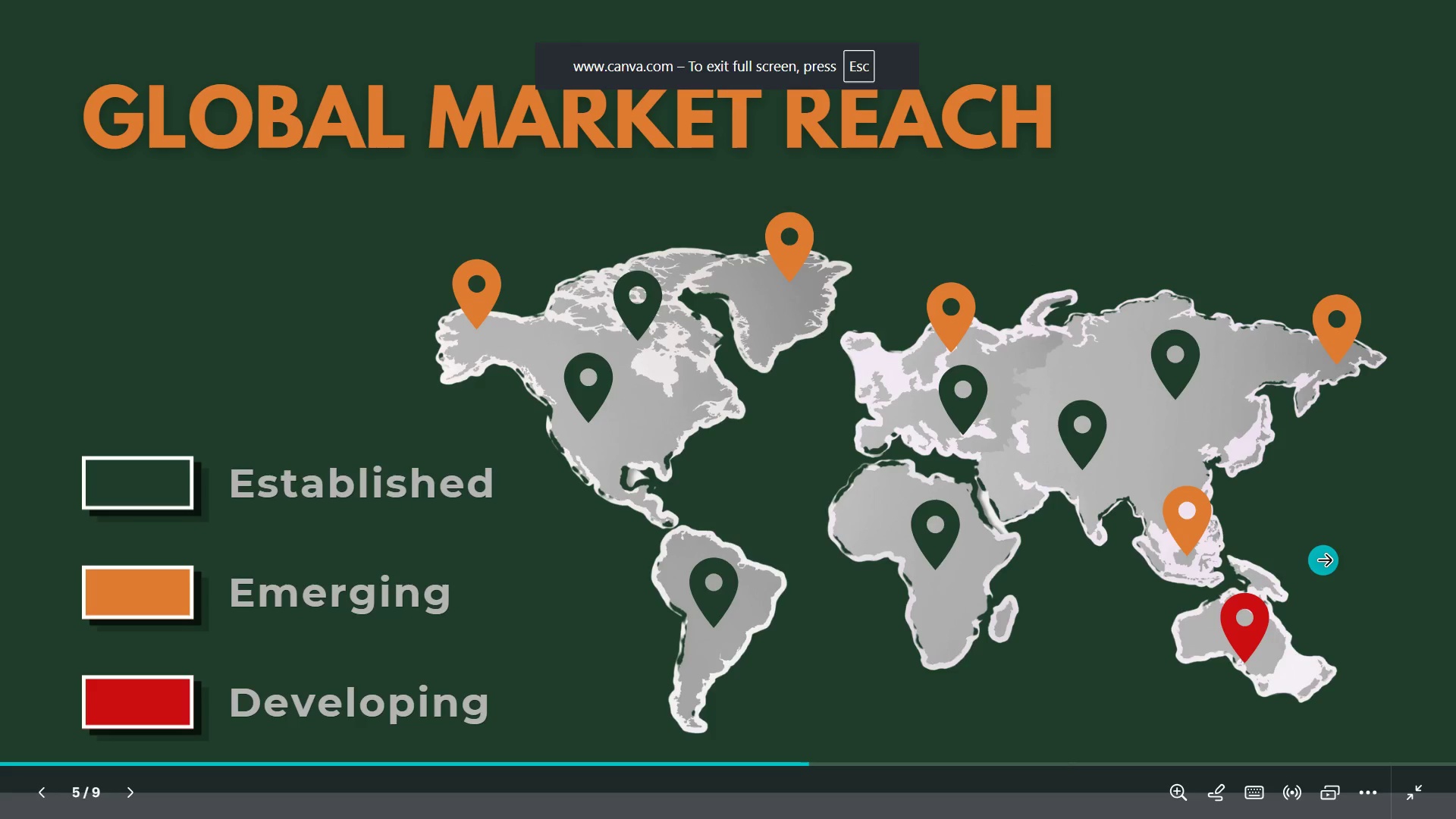 
left_click([1324, 560])
 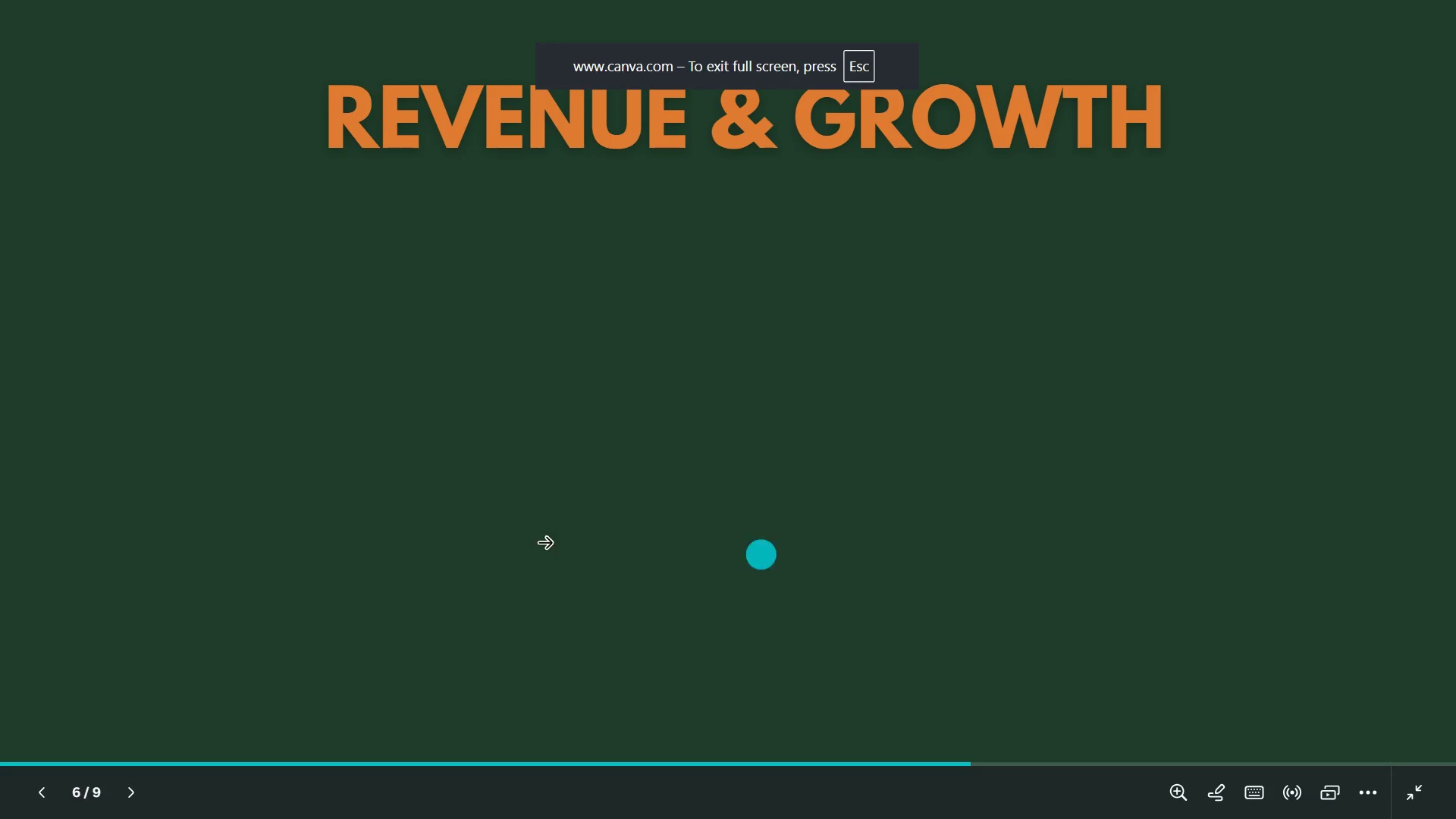 
left_click([102, 523])
 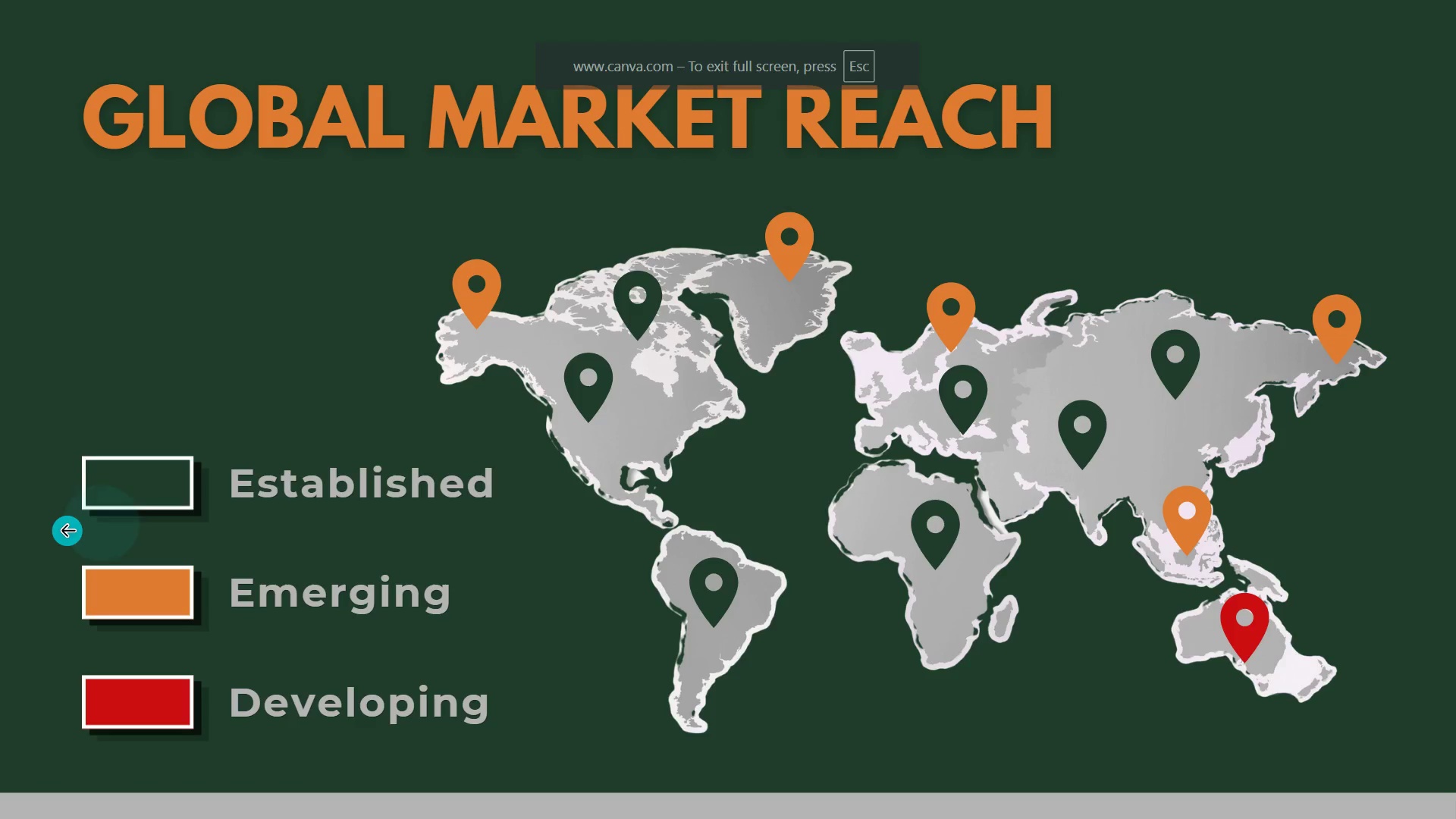 
left_click([67, 531])
 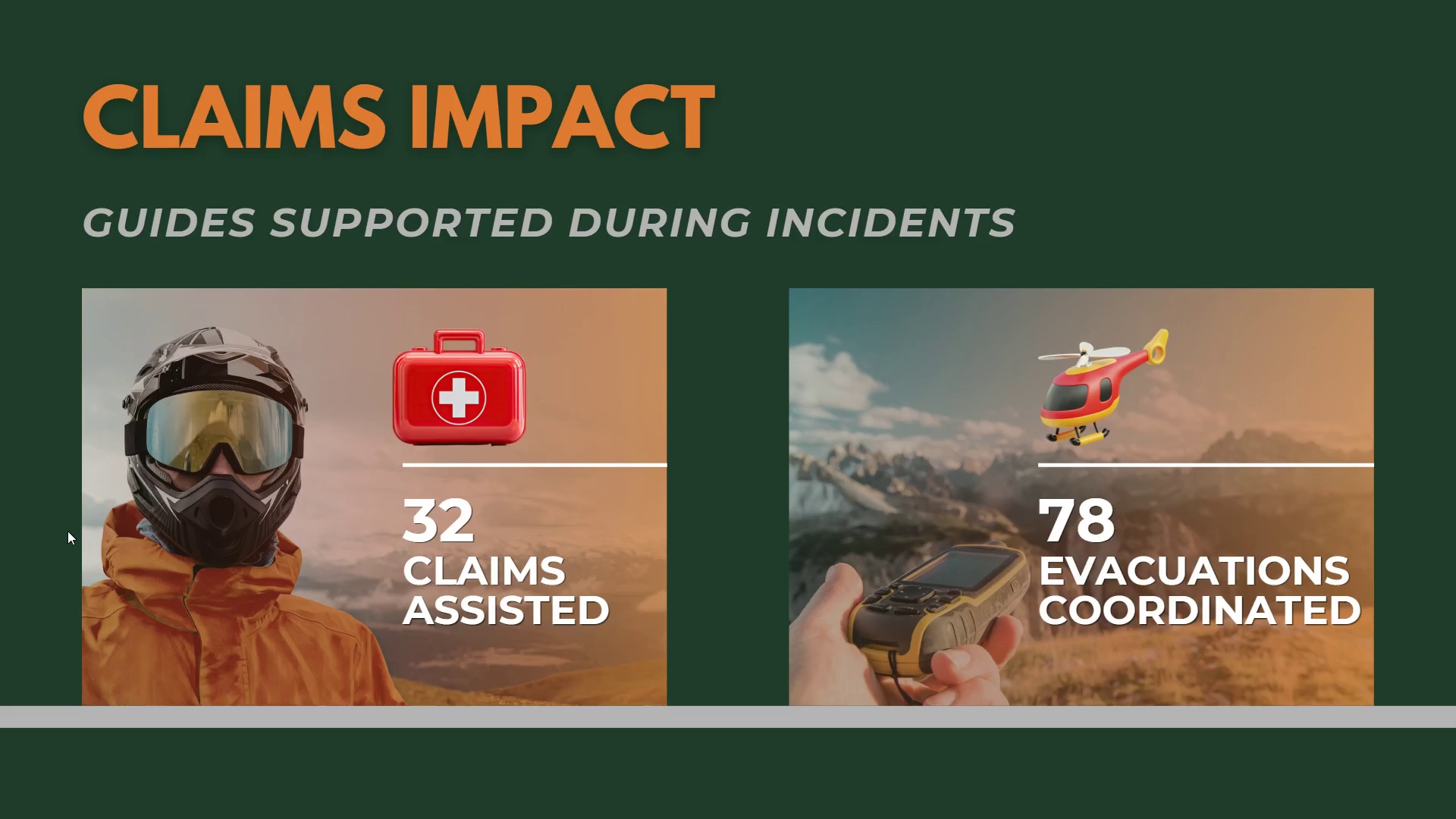 
left_click([67, 531])
 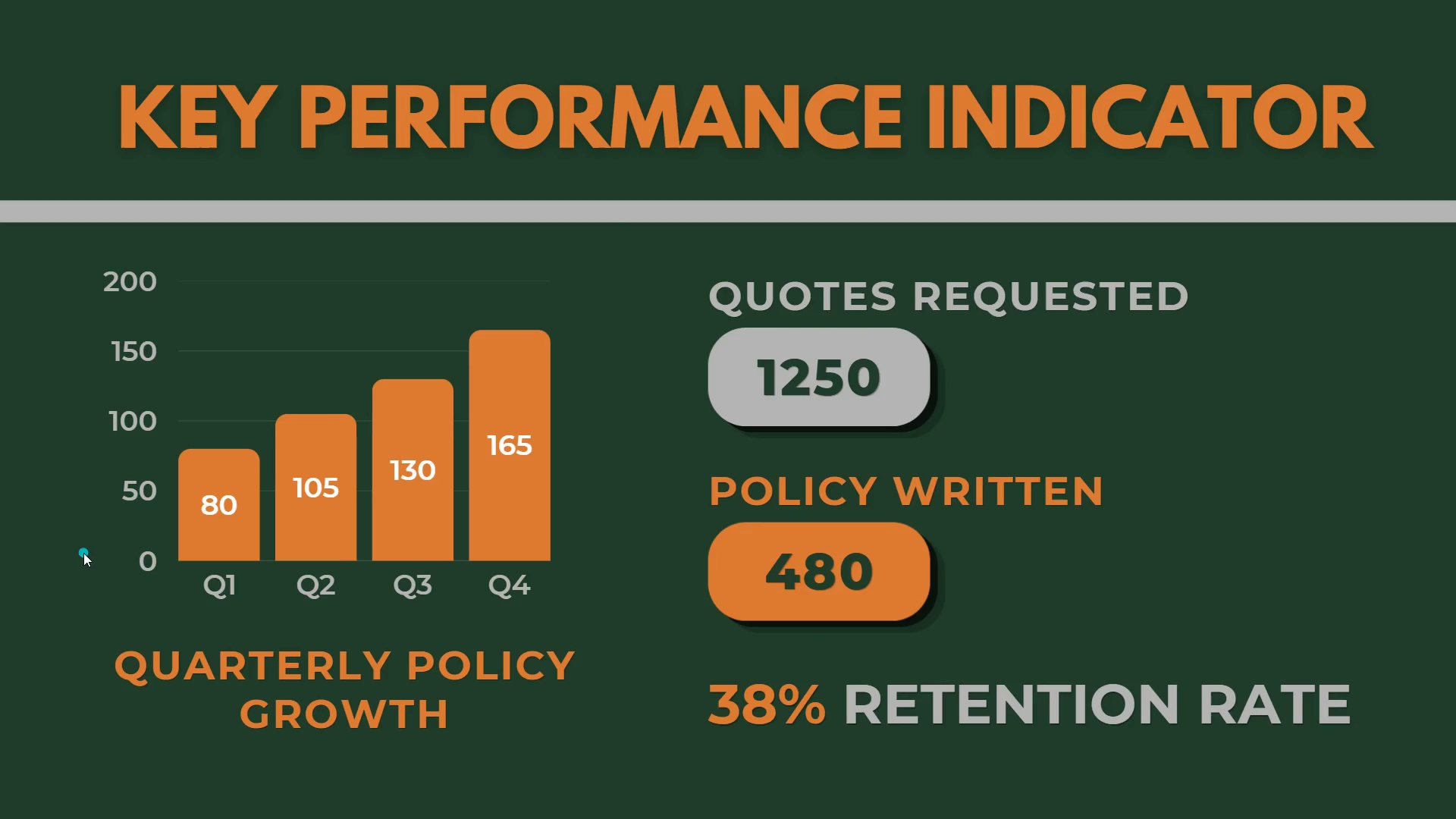 
wait(7.28)
 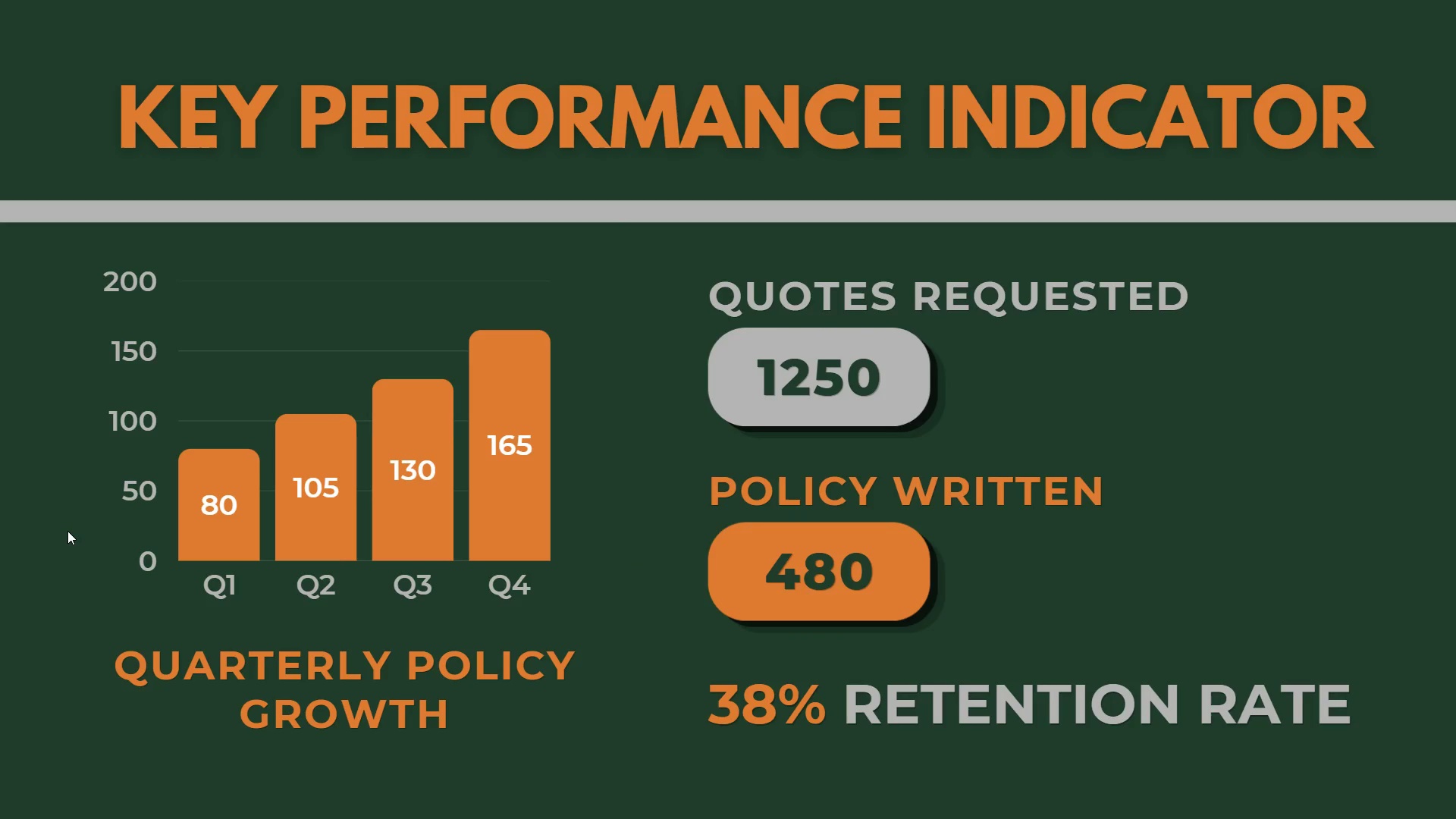 
left_click([83, 553])
 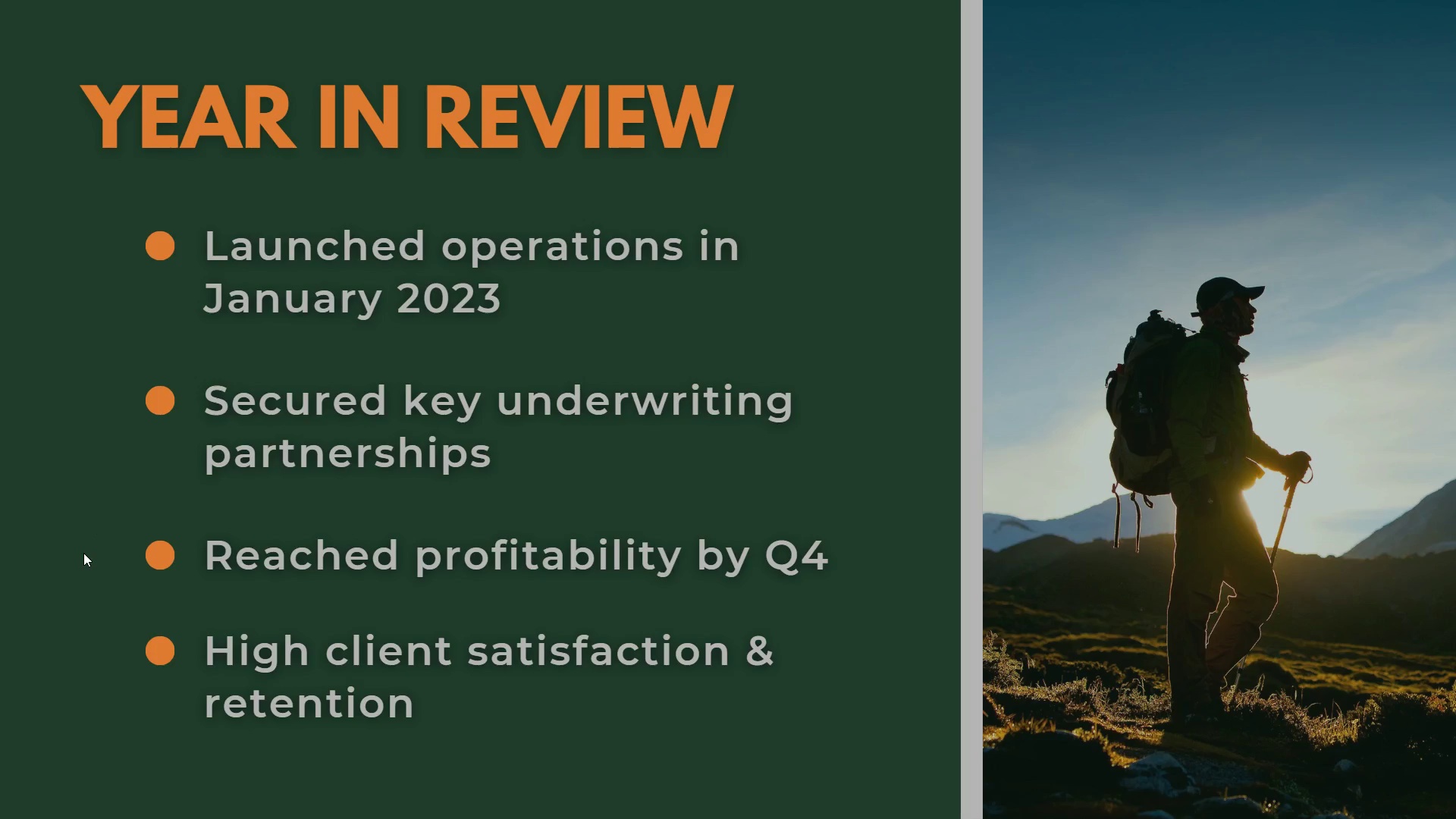 
left_click([83, 553])
 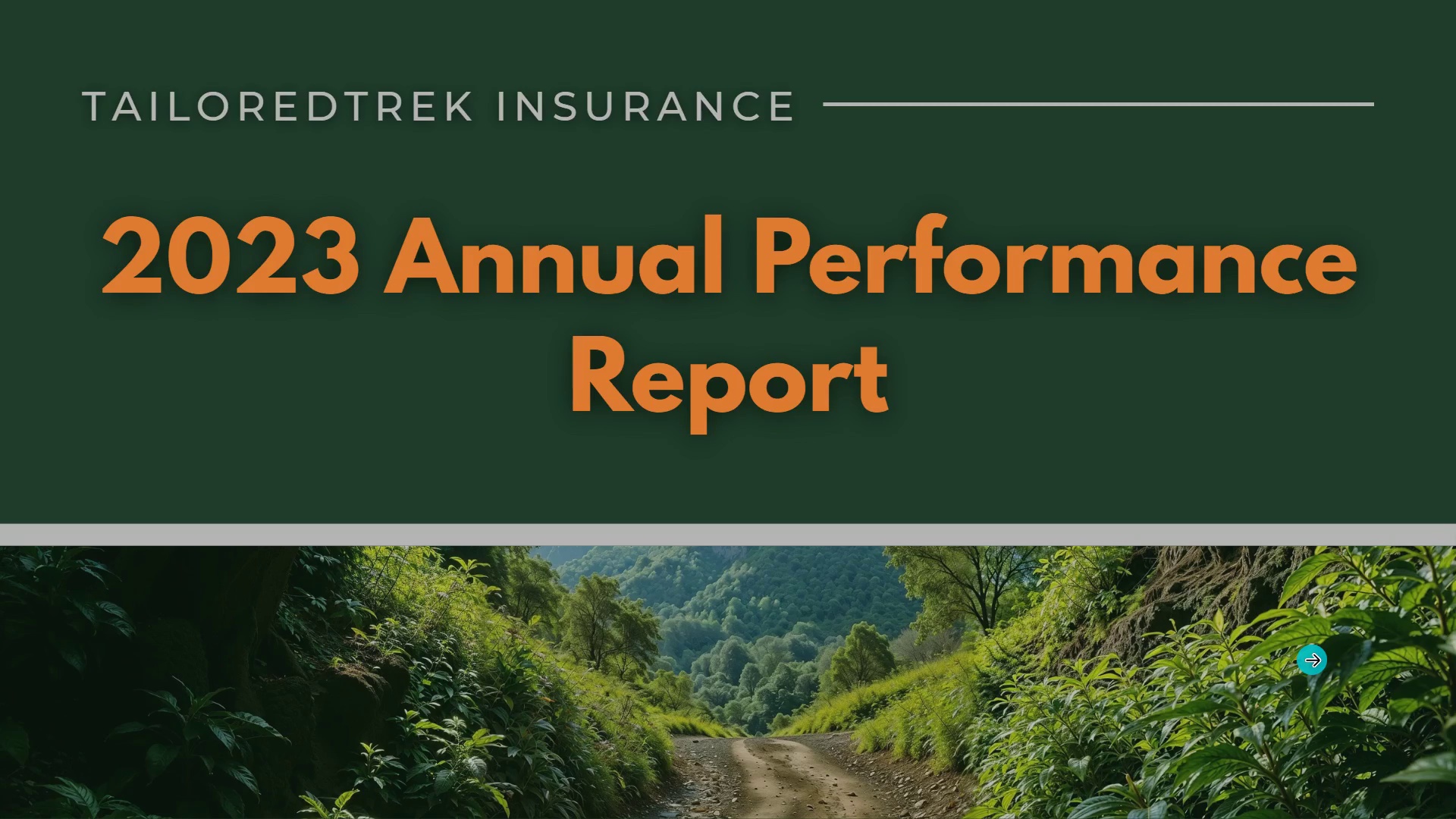 
key(Escape)
 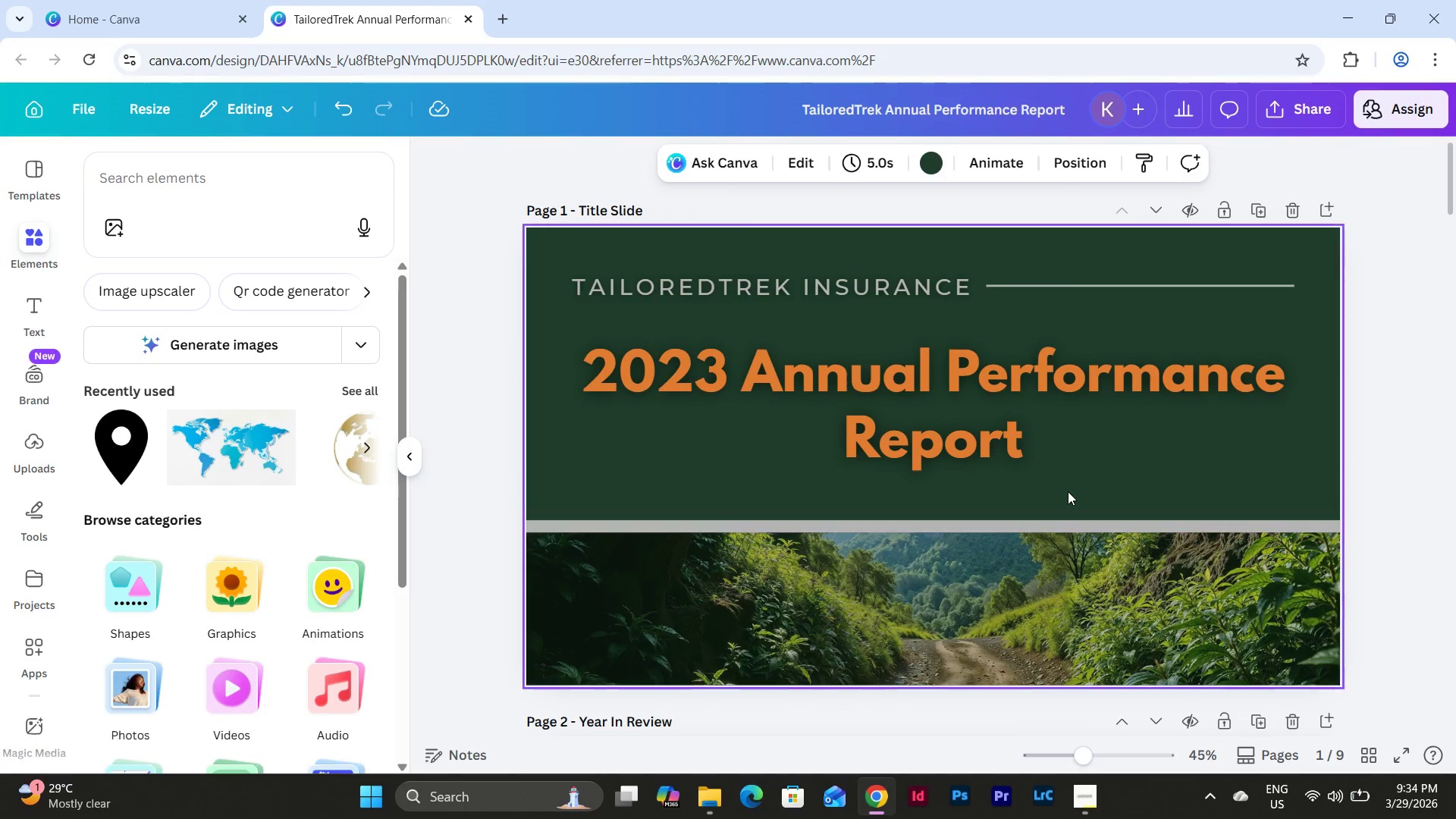 
scroll: coordinate [1067, 492], scroll_direction: down, amount: 13.0
 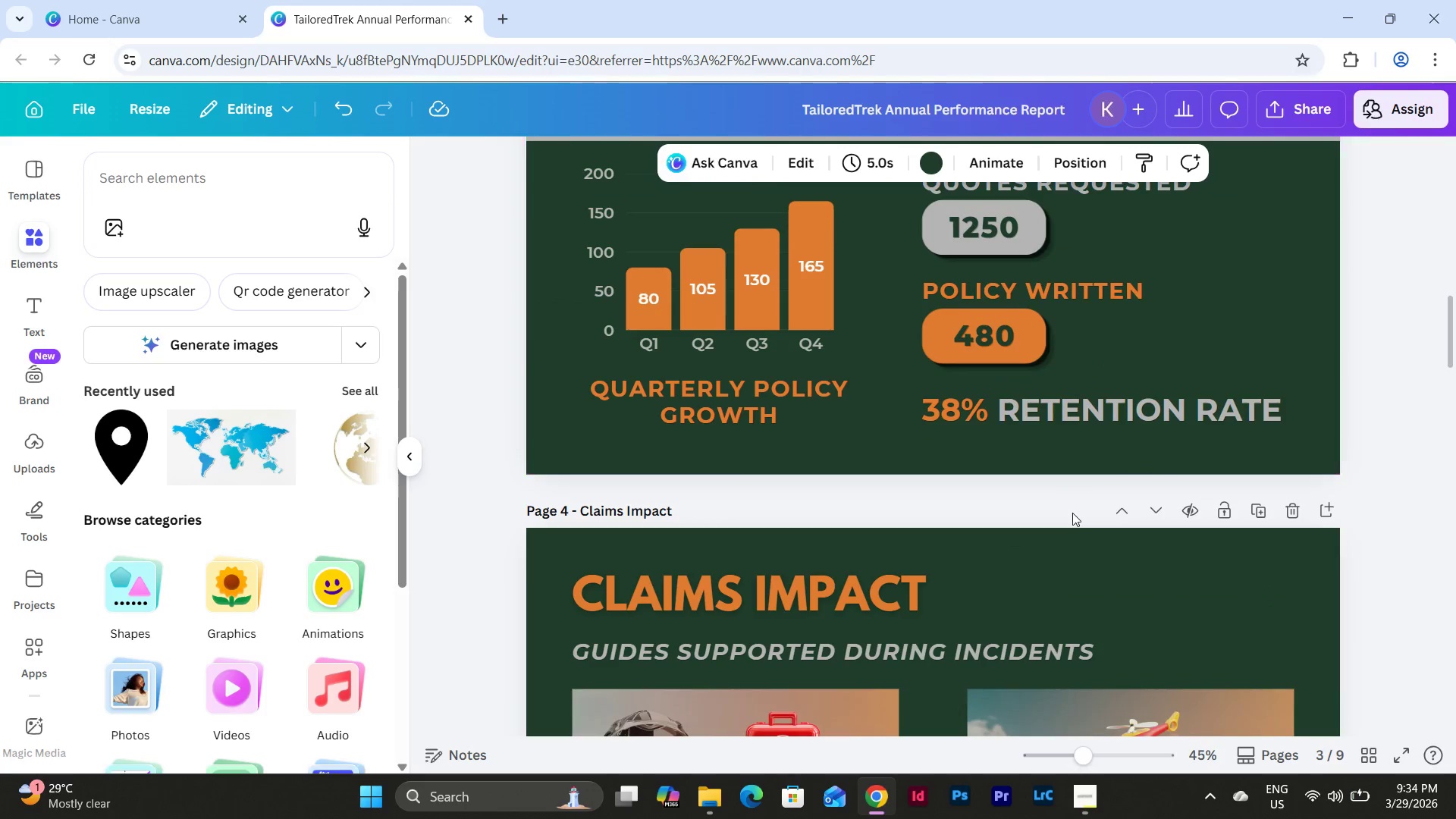 
scroll: coordinate [1136, 403], scroll_direction: up, amount: 3.0
 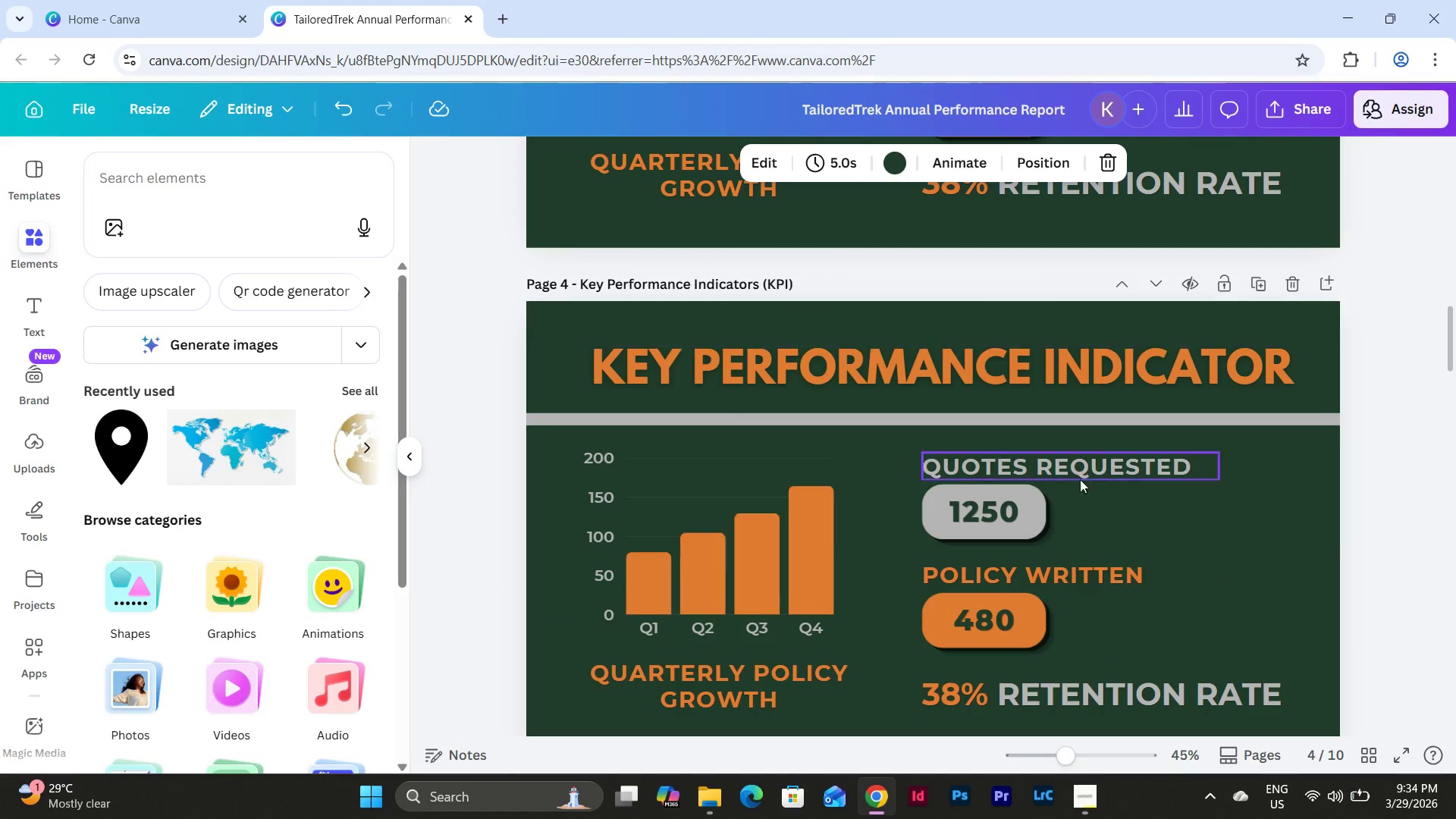 
scroll: coordinate [1045, 467], scroll_direction: down, amount: 1.0
 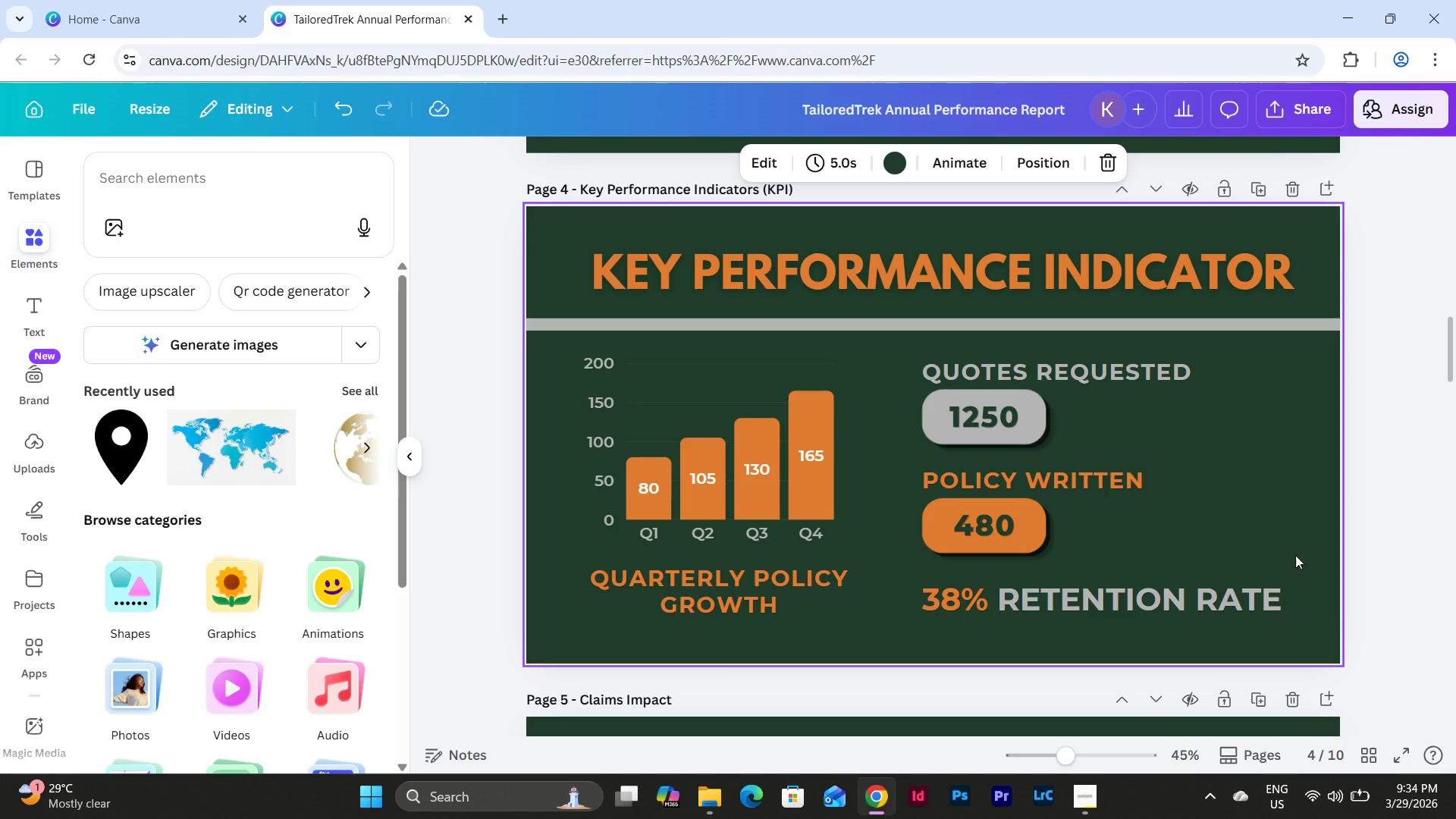 
scroll: coordinate [1331, 550], scroll_direction: none, amount: 0.0
 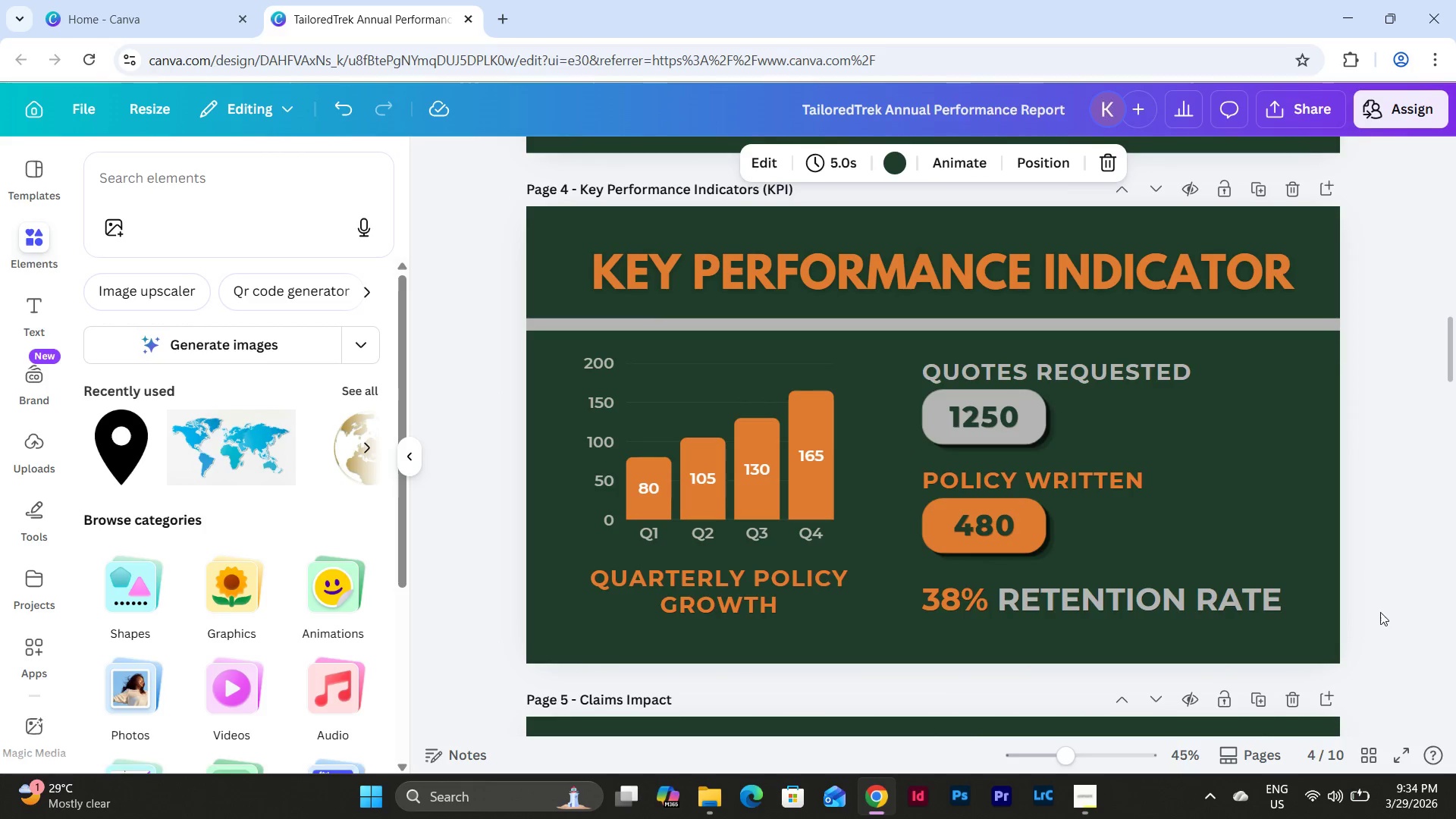 
left_click_drag(start_coordinate=[1383, 618], to_coordinate=[564, 375])
 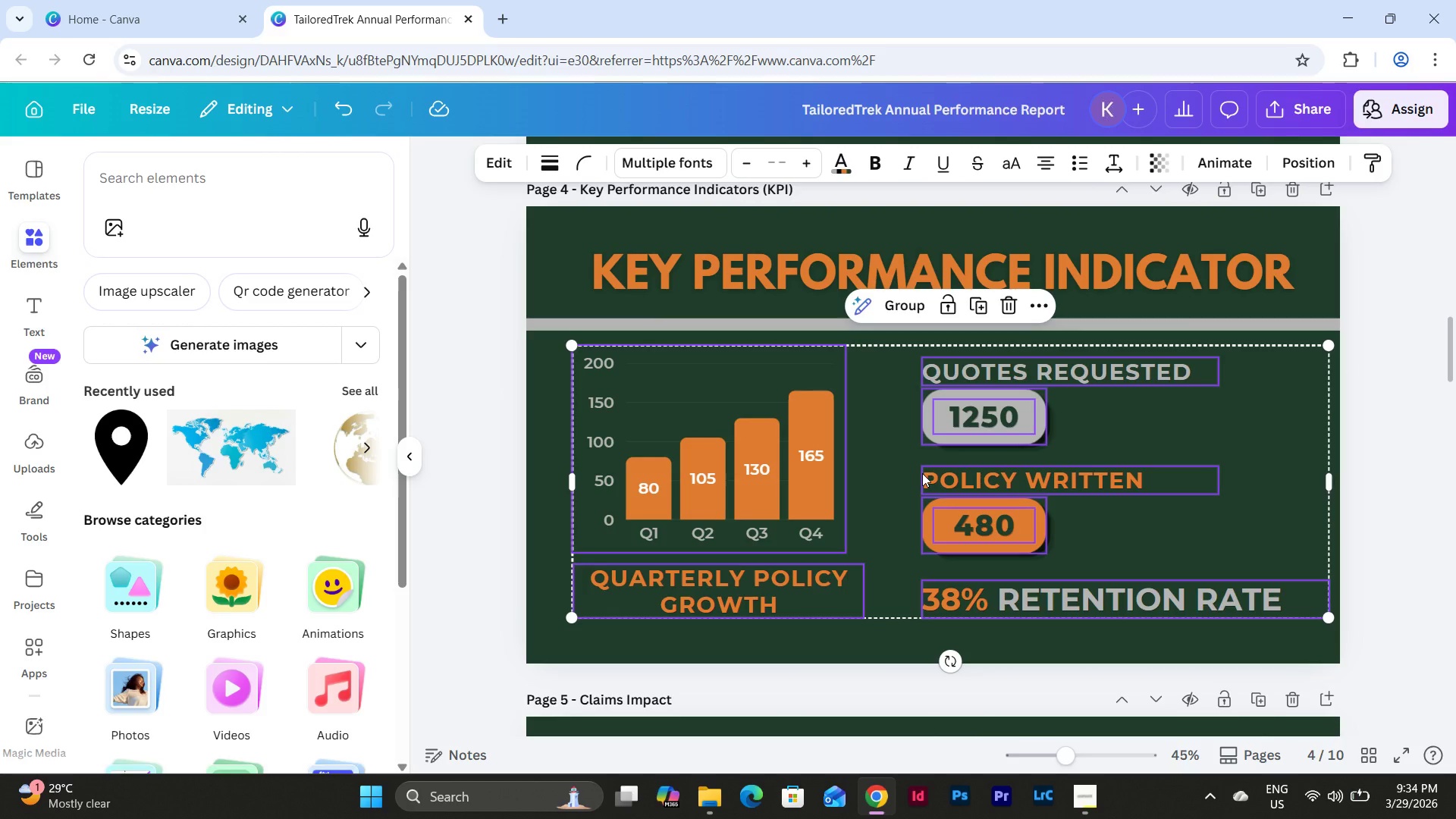 
wait(6.64)
 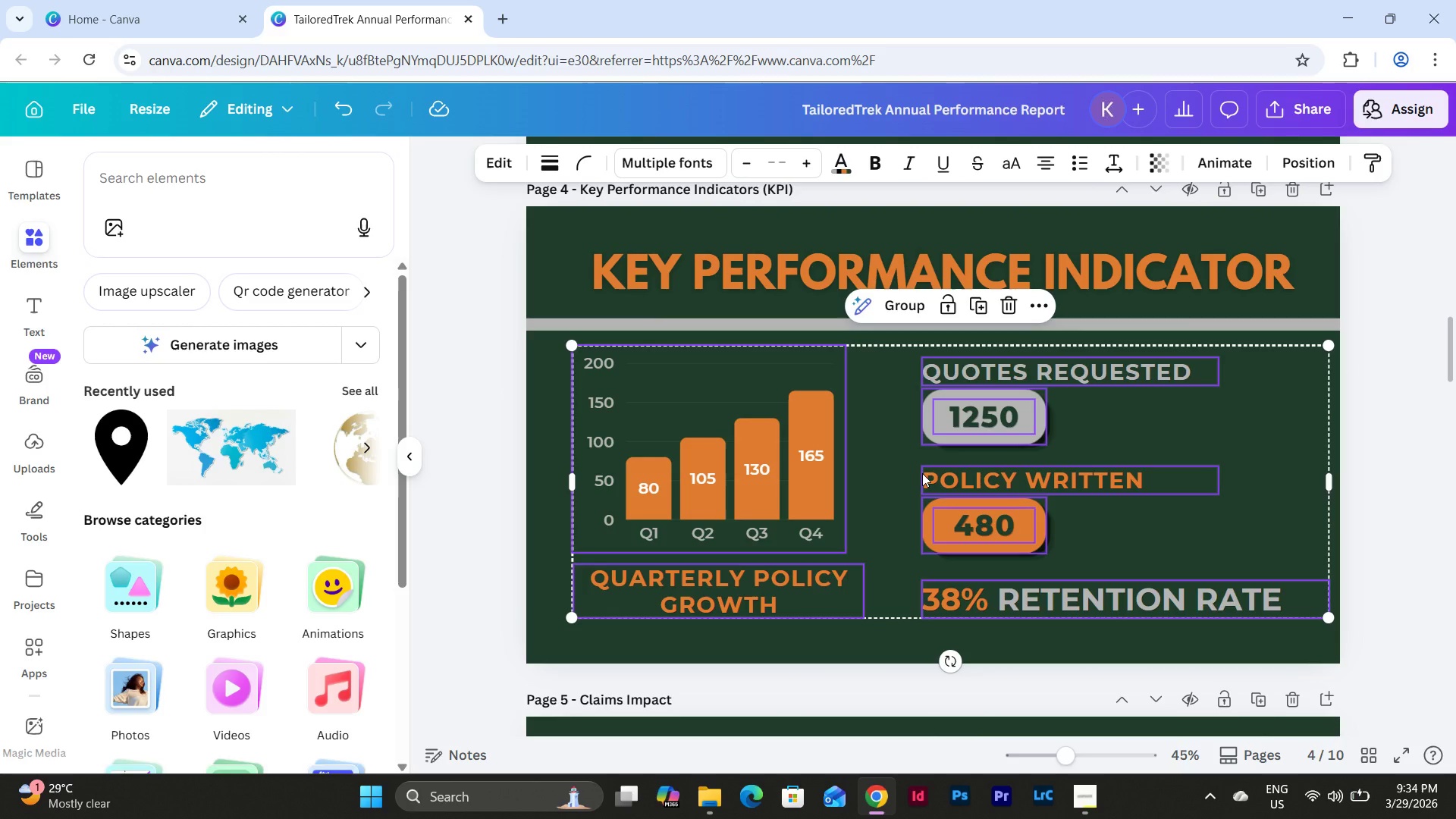 
key(Backspace)
 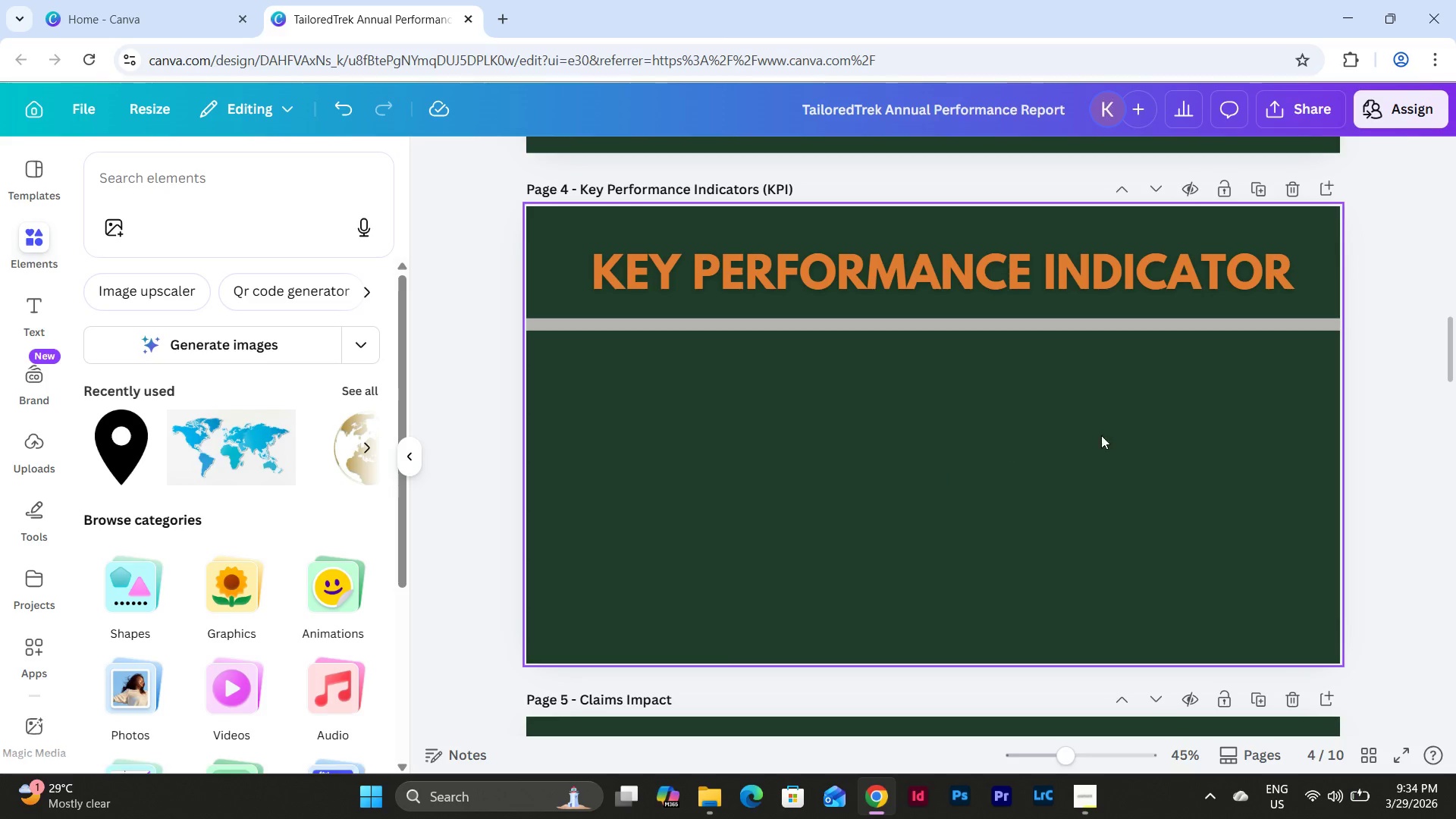 
scroll: coordinate [1266, 475], scroll_direction: up, amount: 7.0
 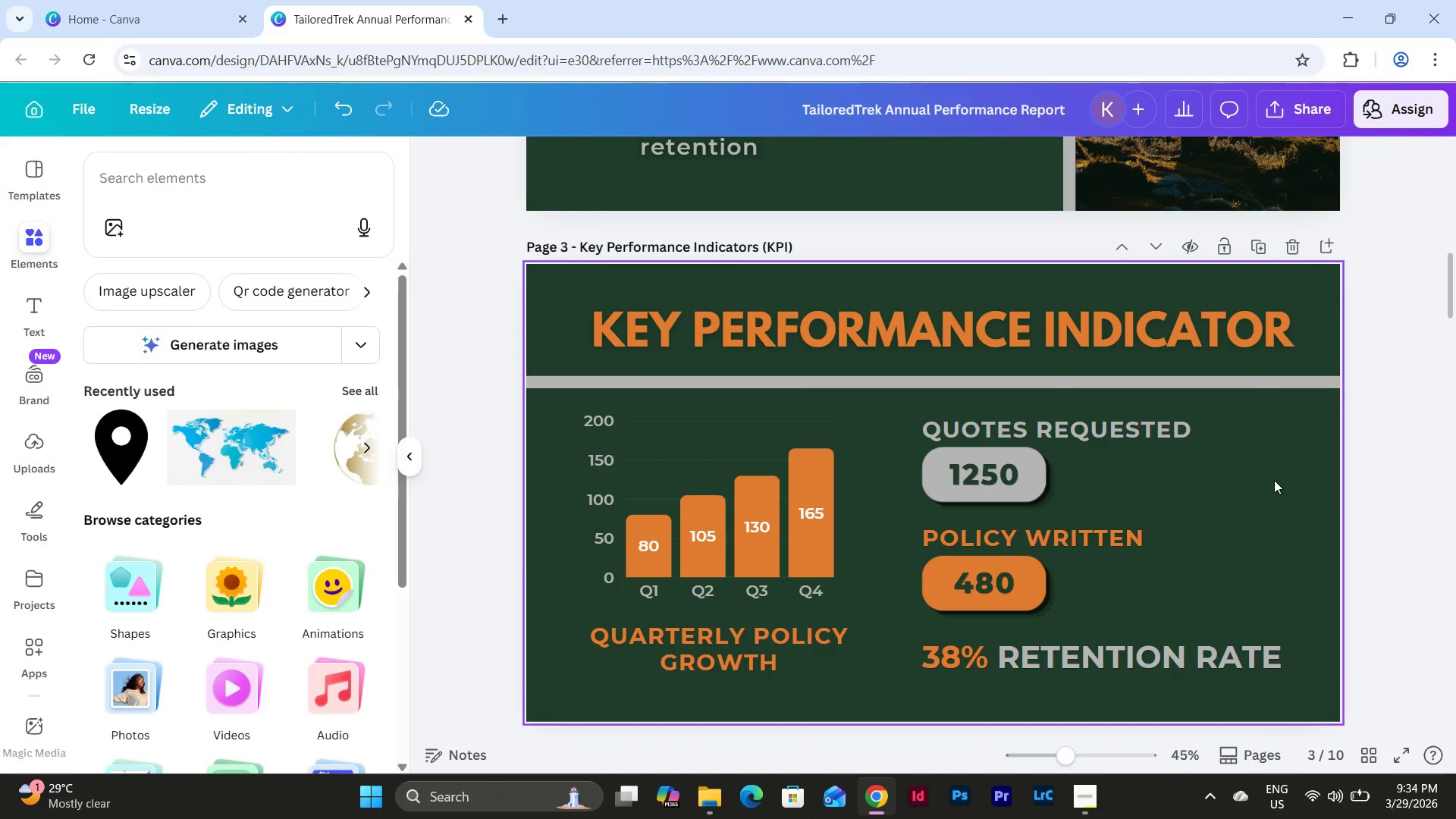 
wait(22.17)
 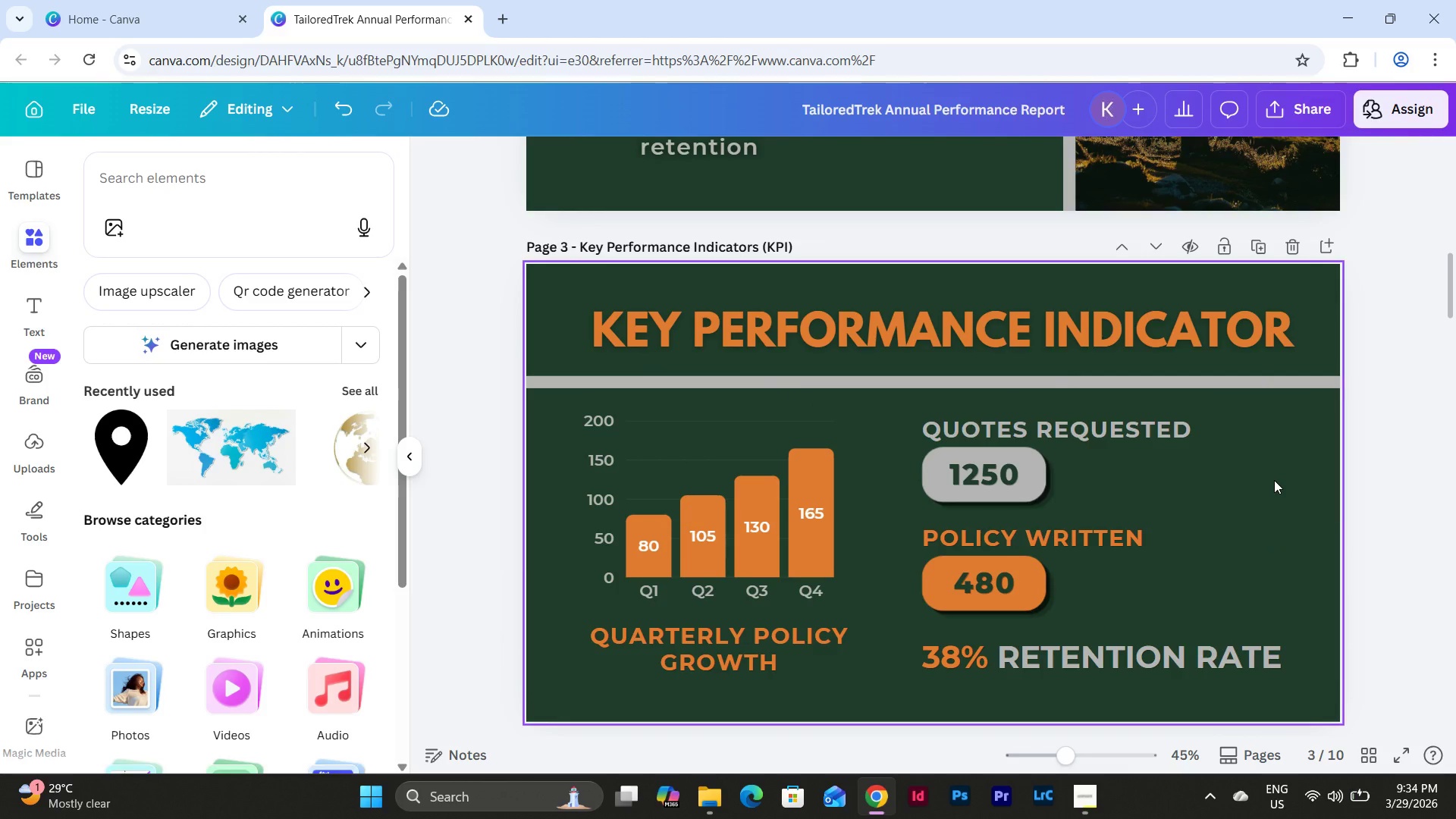 
scroll: coordinate [814, 519], scroll_direction: down, amount: 3.0
 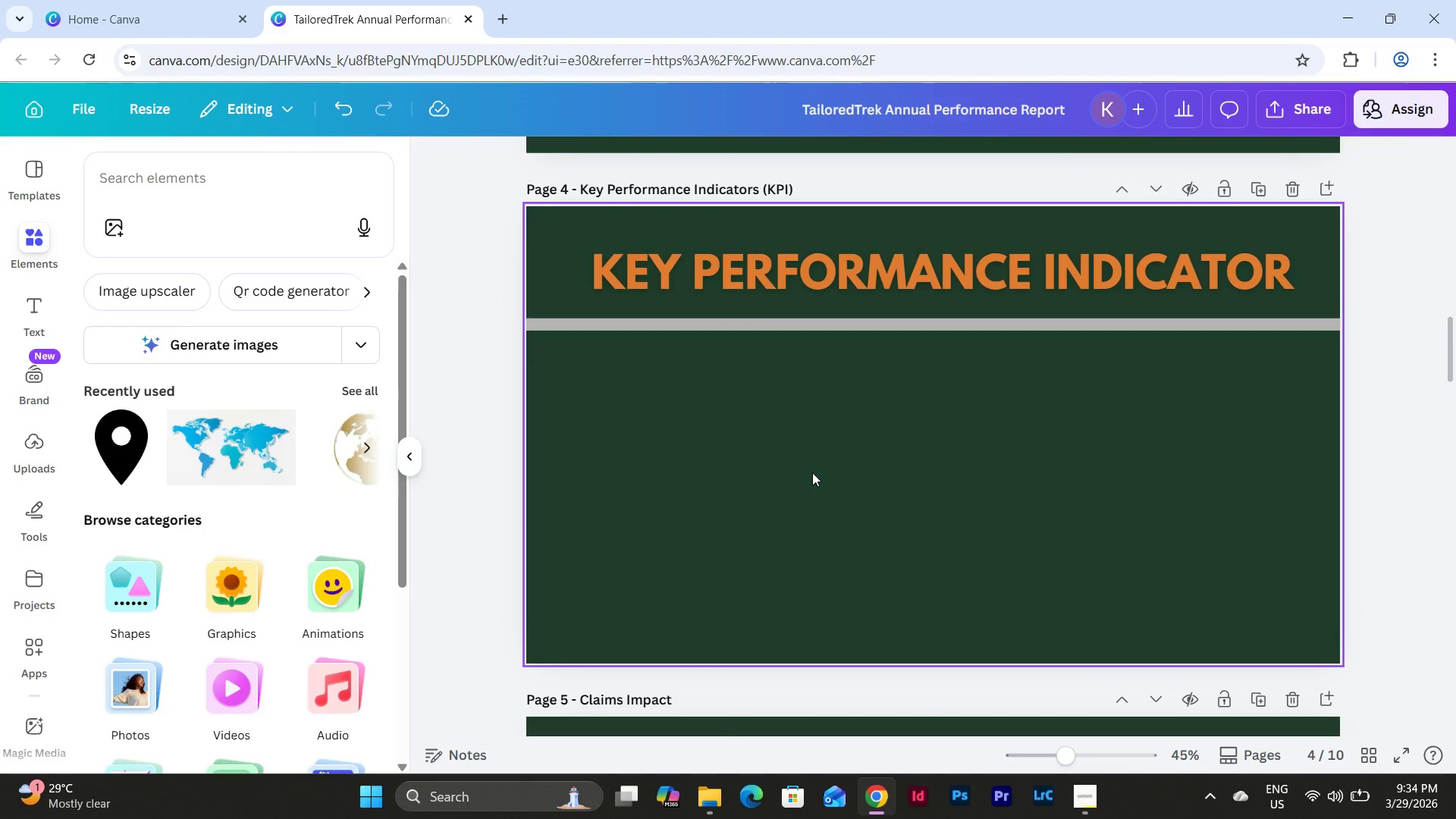 
scroll: coordinate [812, 472], scroll_direction: up, amount: 5.0
 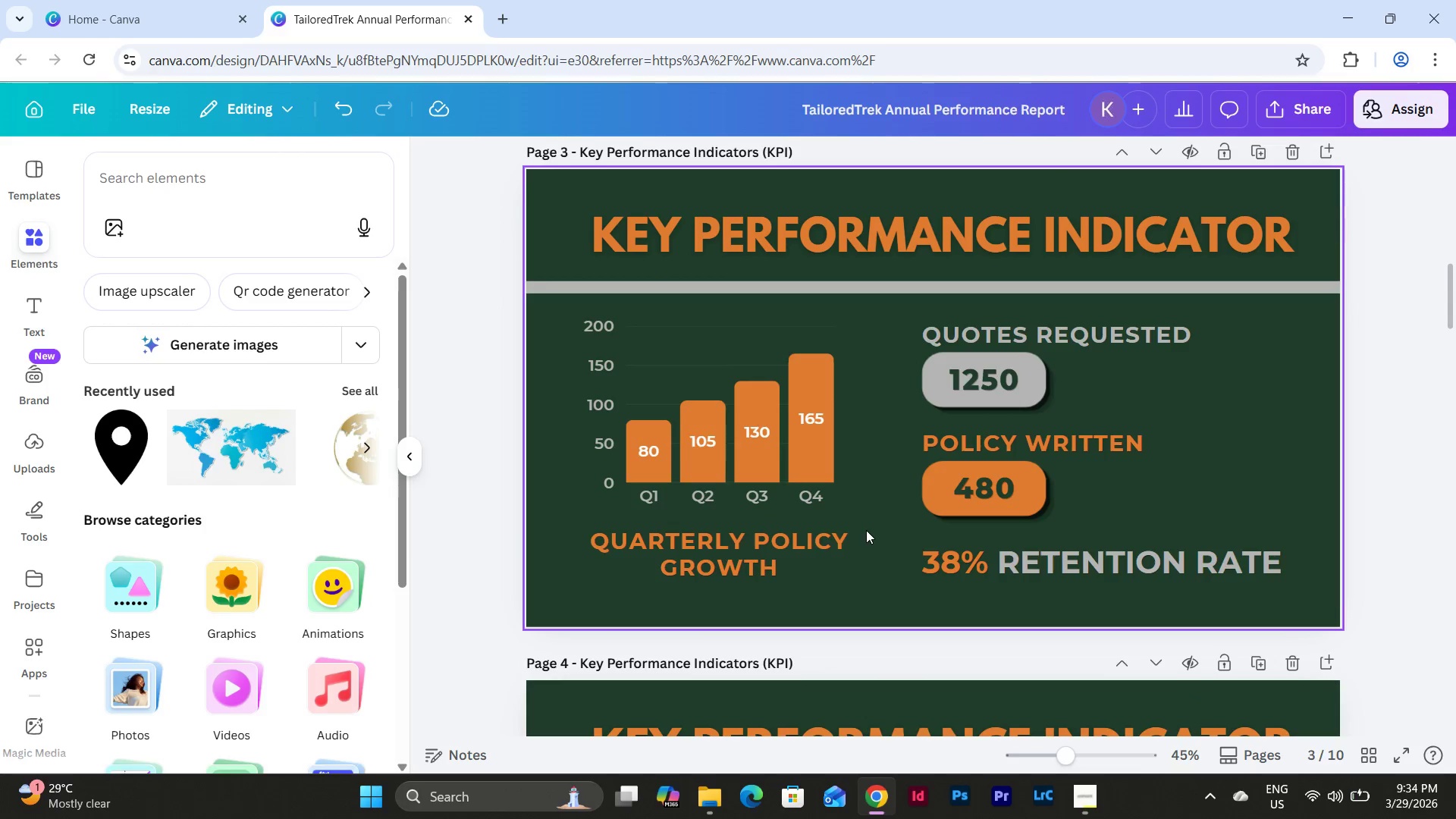 
scroll: coordinate [864, 529], scroll_direction: down, amount: 2.0
 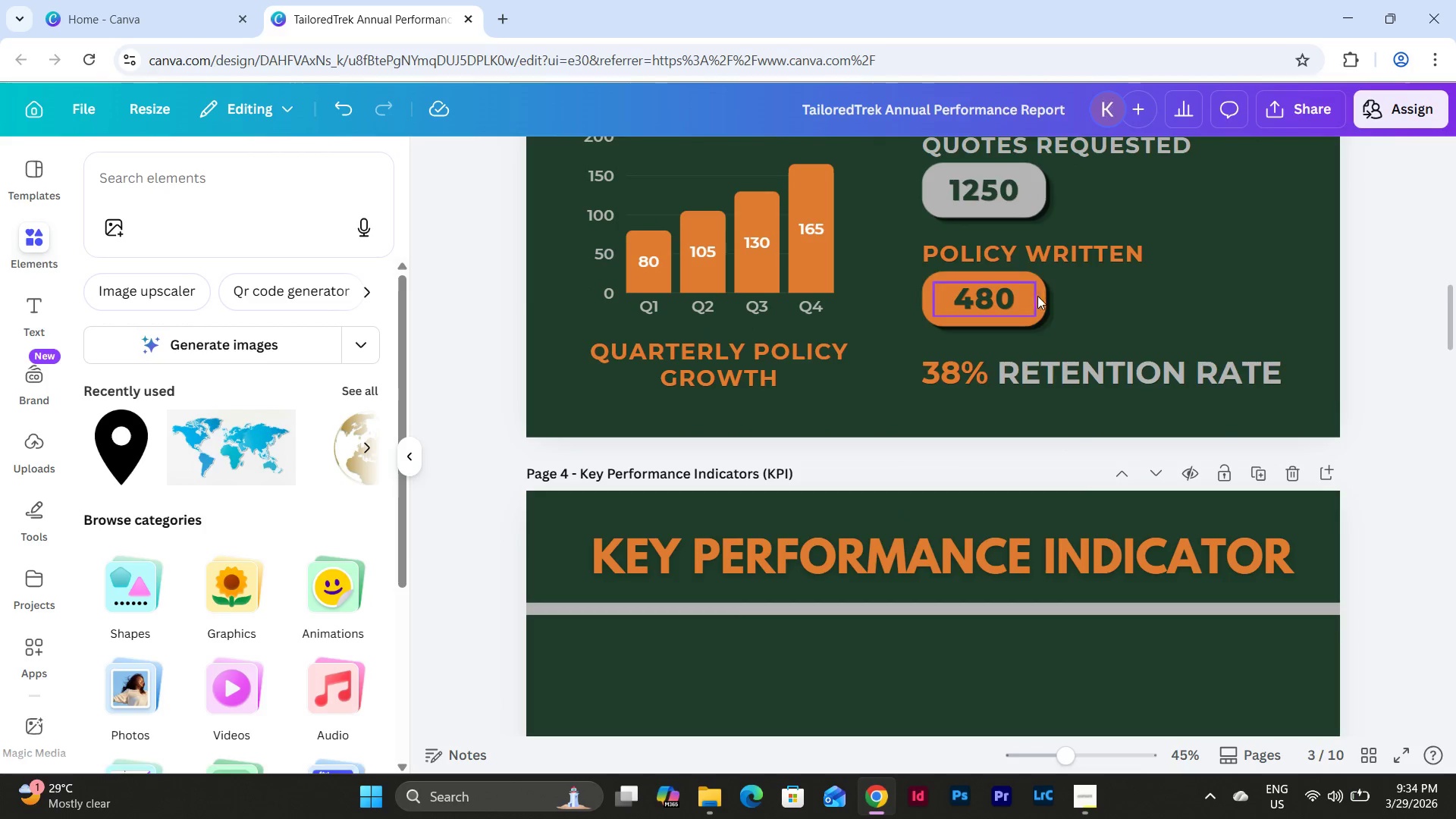 
left_click([1037, 301])
 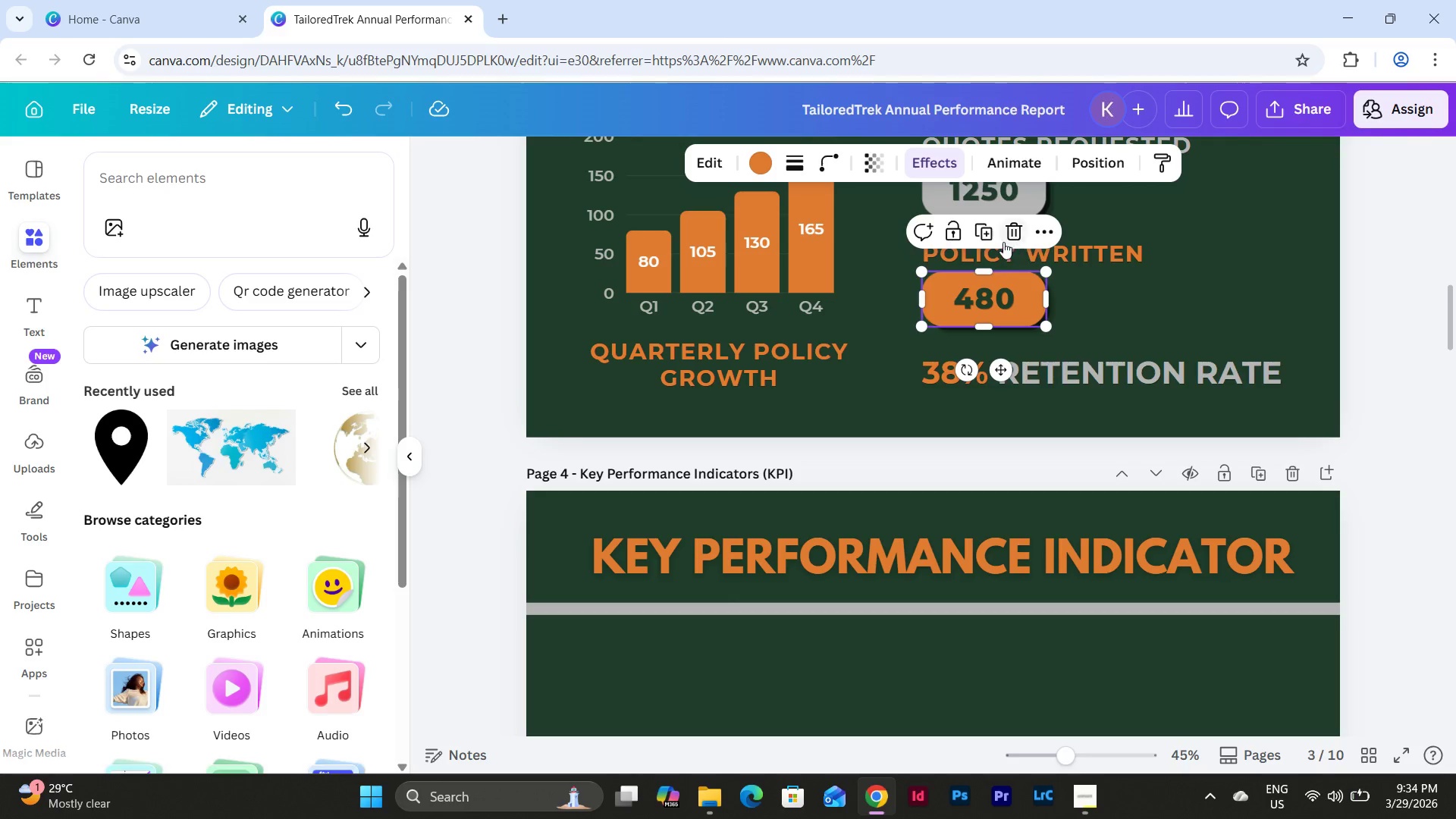 
left_click([993, 236])
 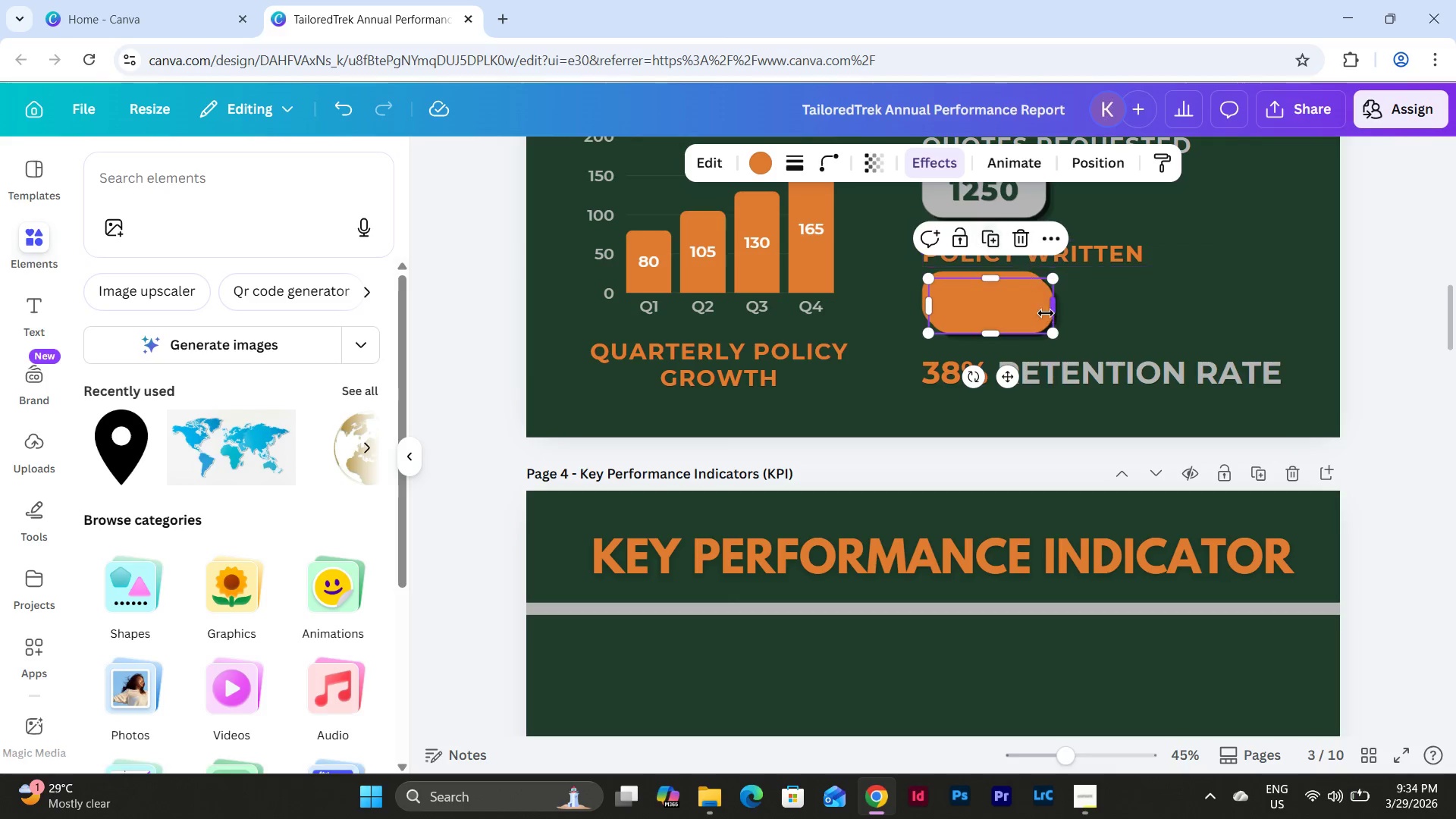 
left_click_drag(start_coordinate=[1027, 306], to_coordinate=[771, 664])
 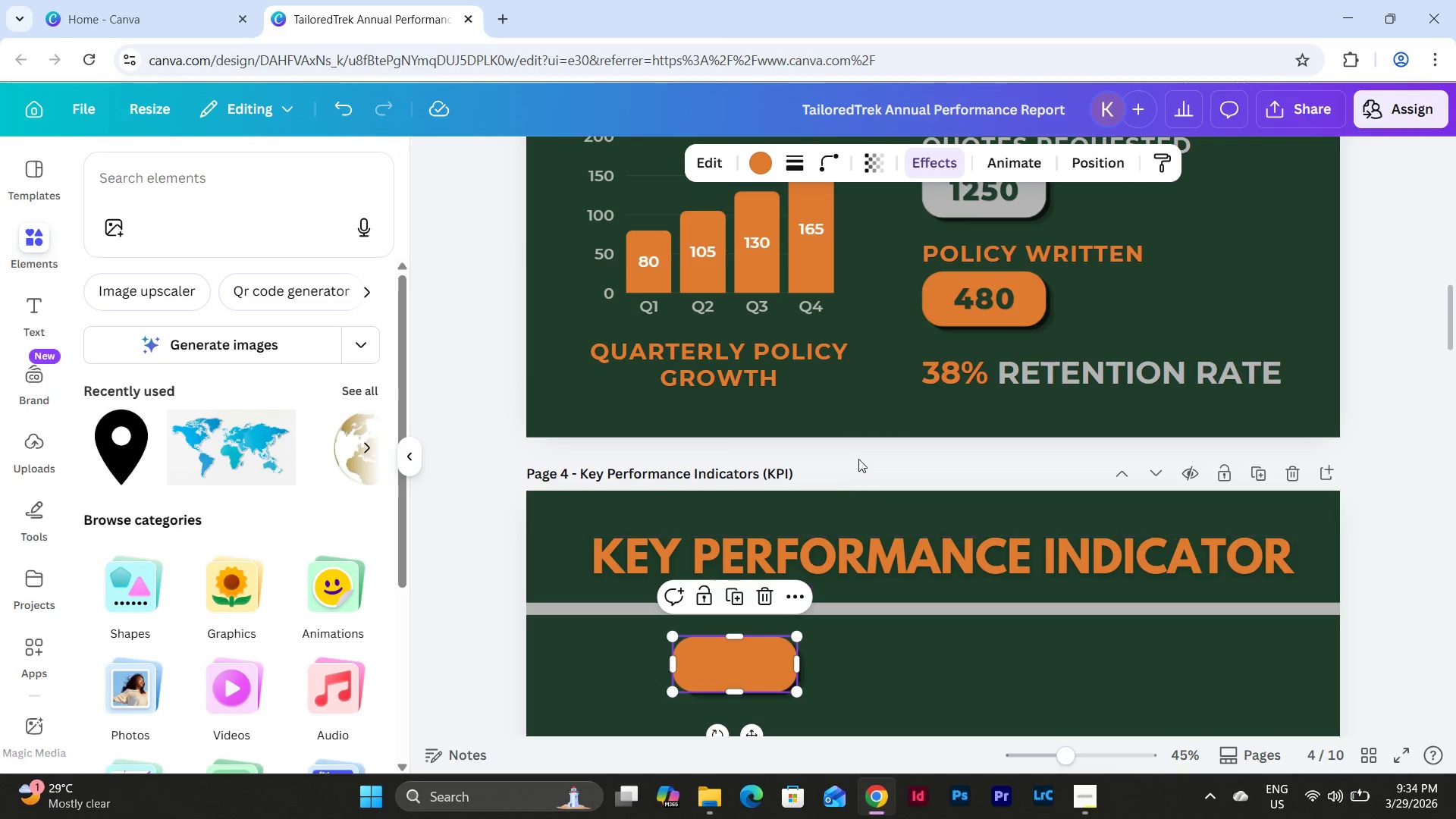 
scroll: coordinate [858, 458], scroll_direction: down, amount: 3.0
 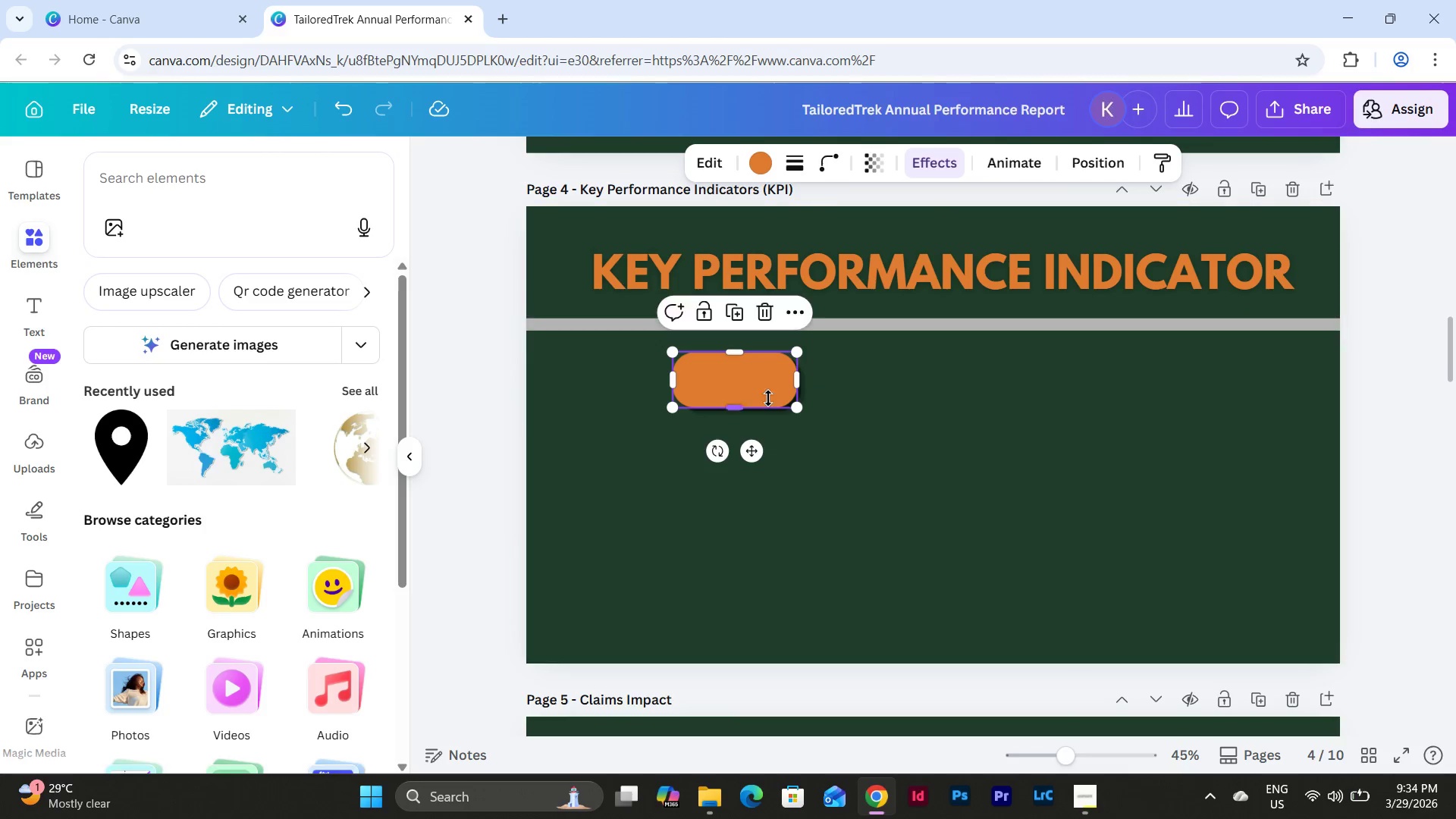 
left_click_drag(start_coordinate=[759, 388], to_coordinate=[662, 427])
 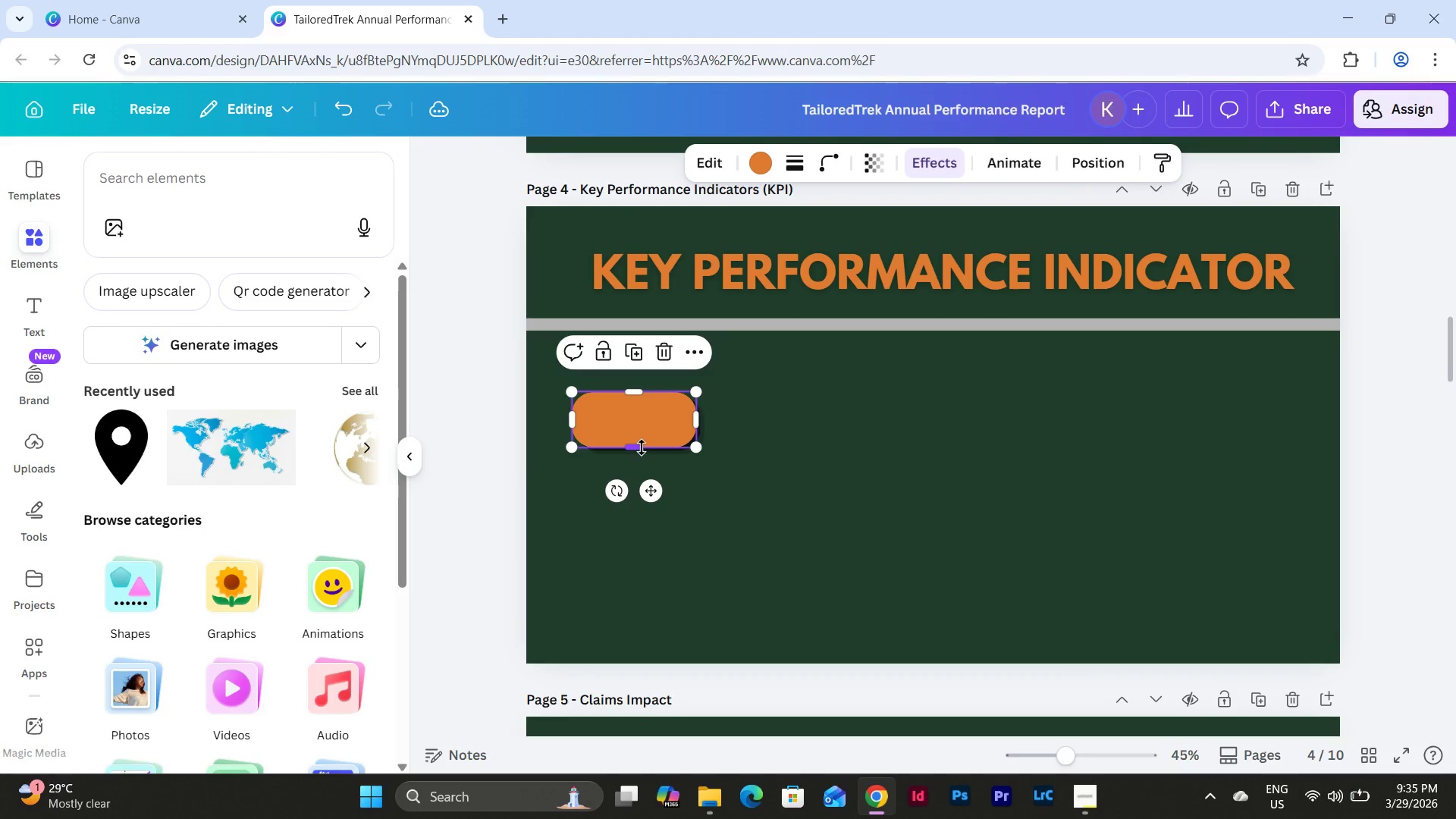 
left_click_drag(start_coordinate=[642, 447], to_coordinate=[639, 476])
 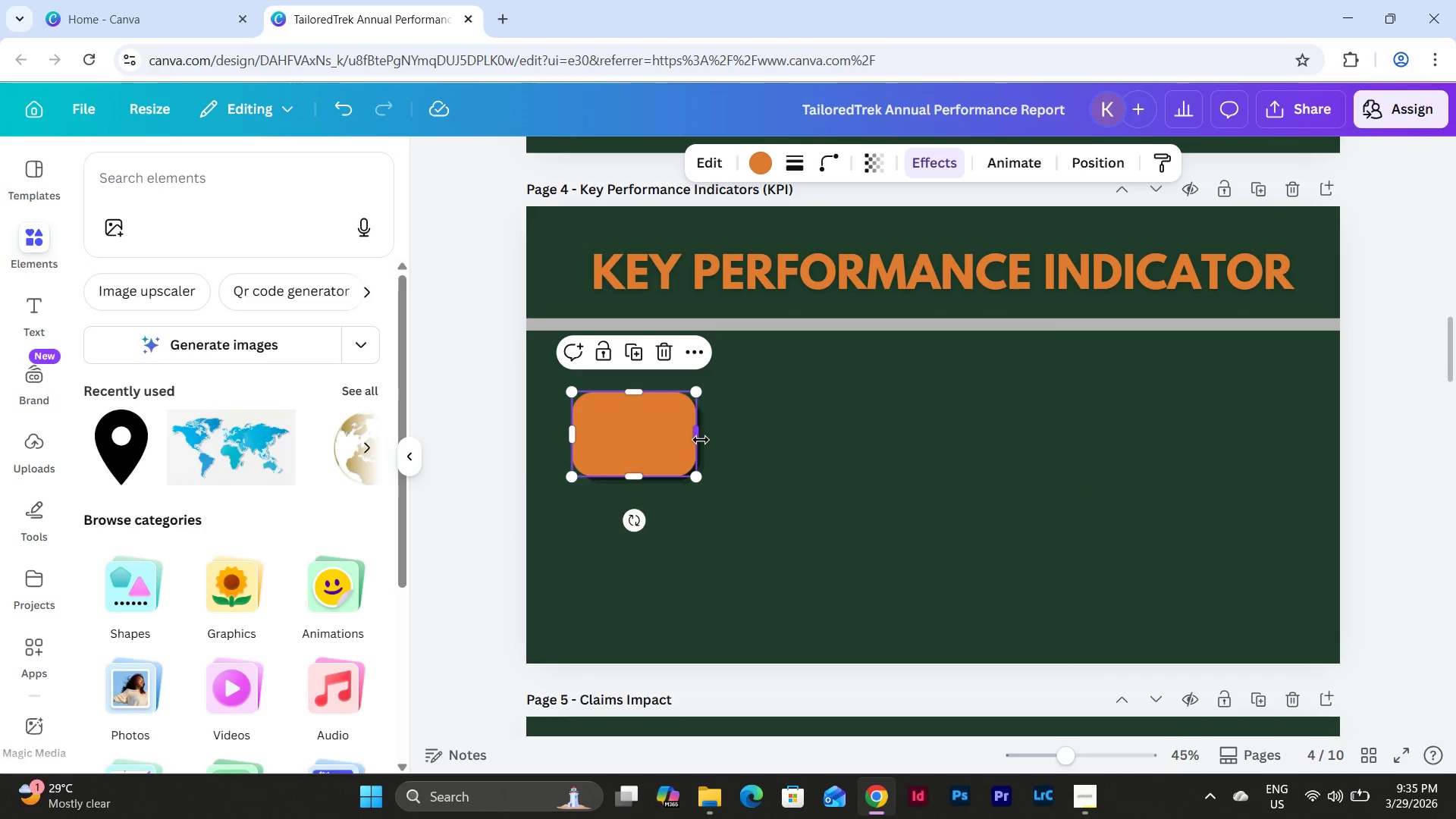 
left_click_drag(start_coordinate=[701, 440], to_coordinate=[730, 443])
 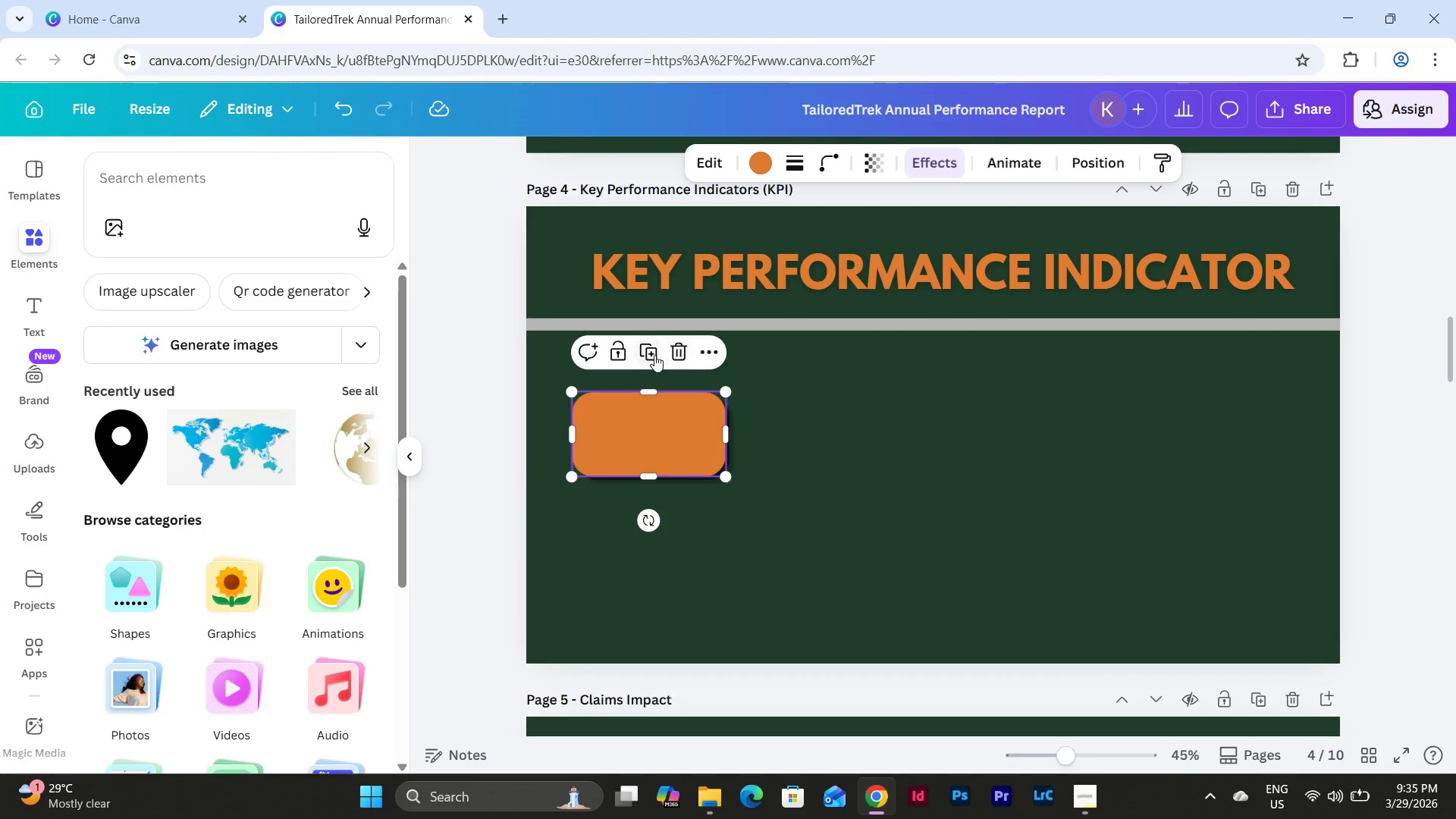 
left_click([654, 354])
 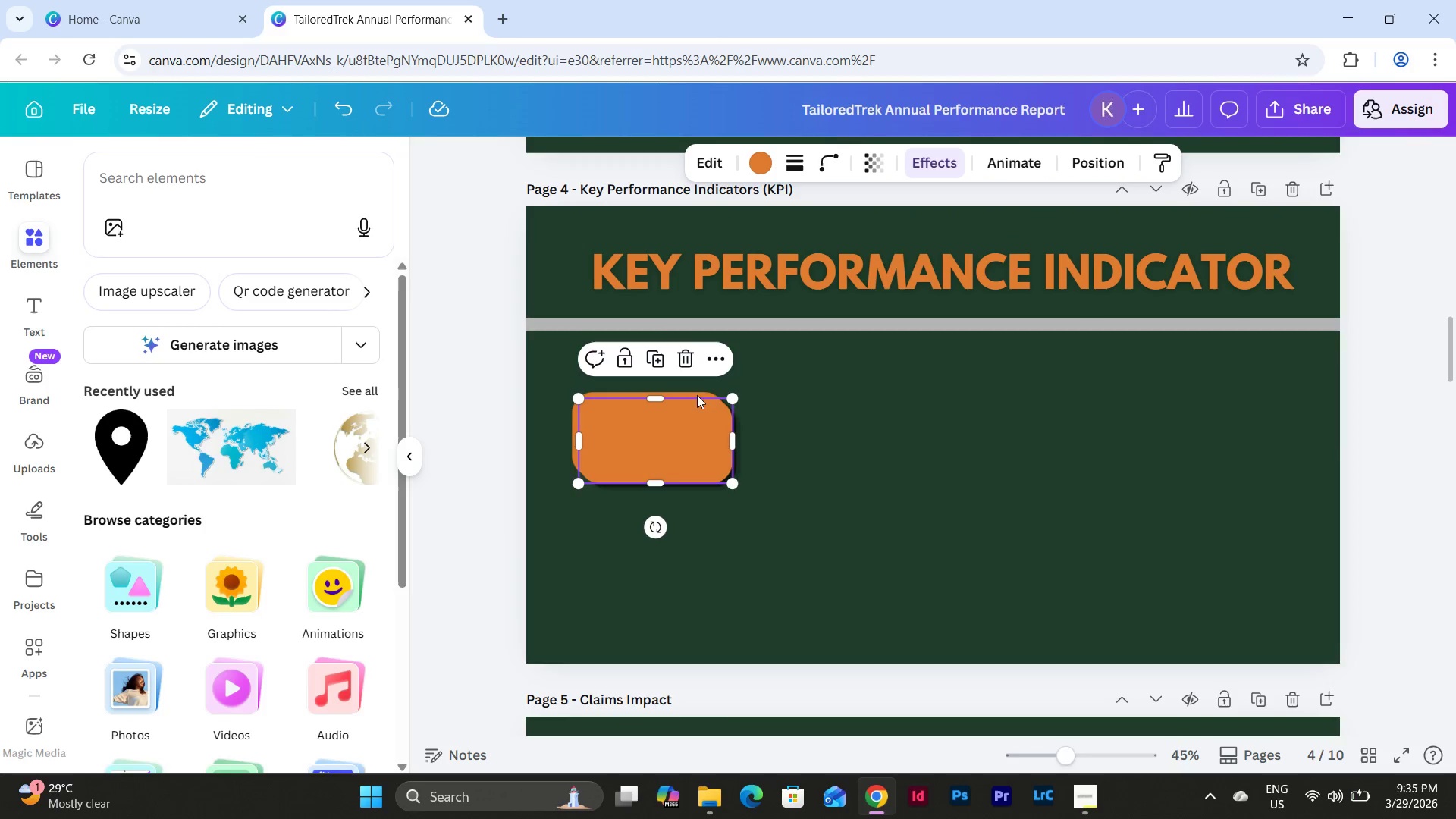 
left_click([690, 357])
 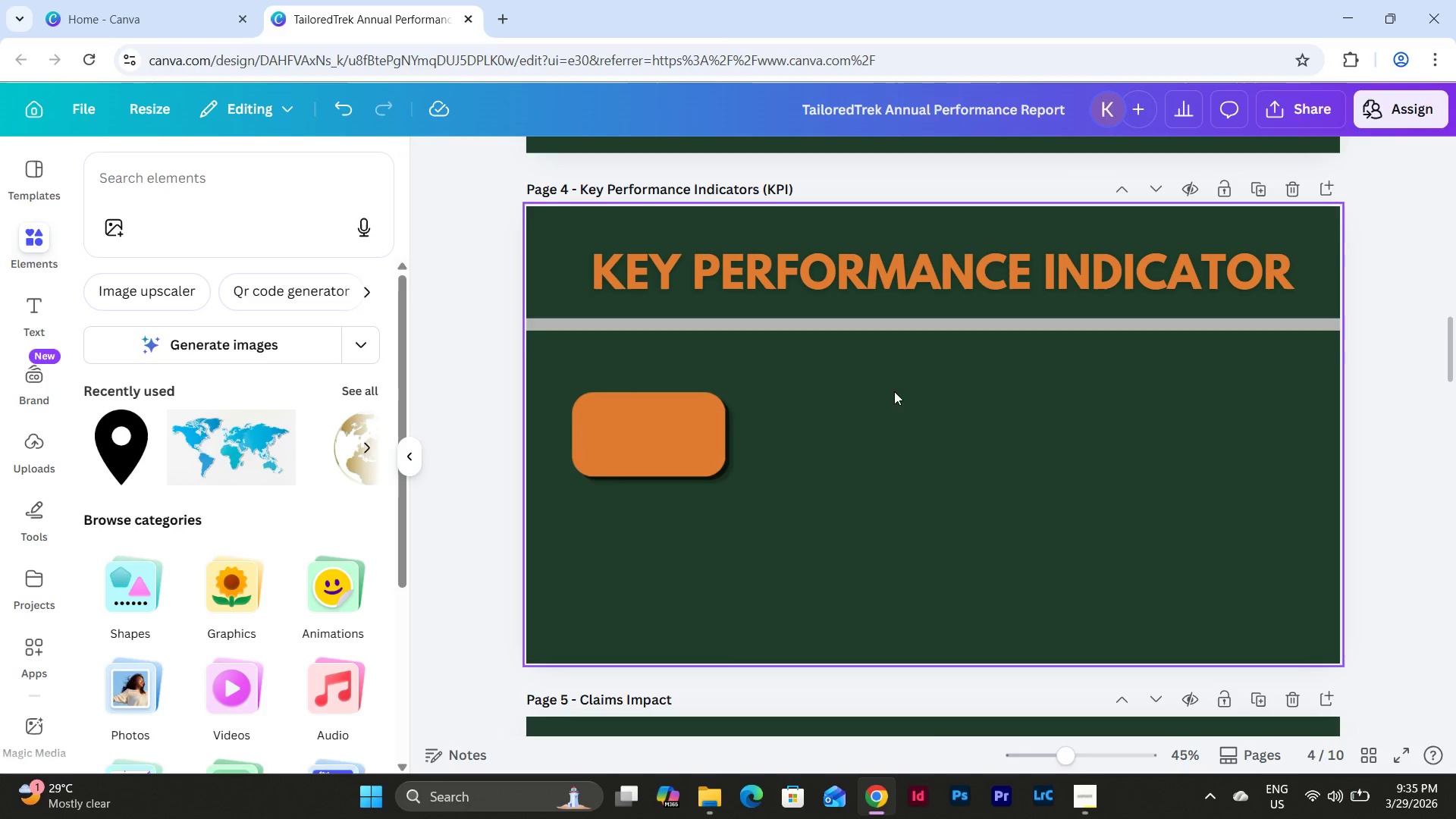 
scroll: coordinate [937, 403], scroll_direction: up, amount: 5.0
 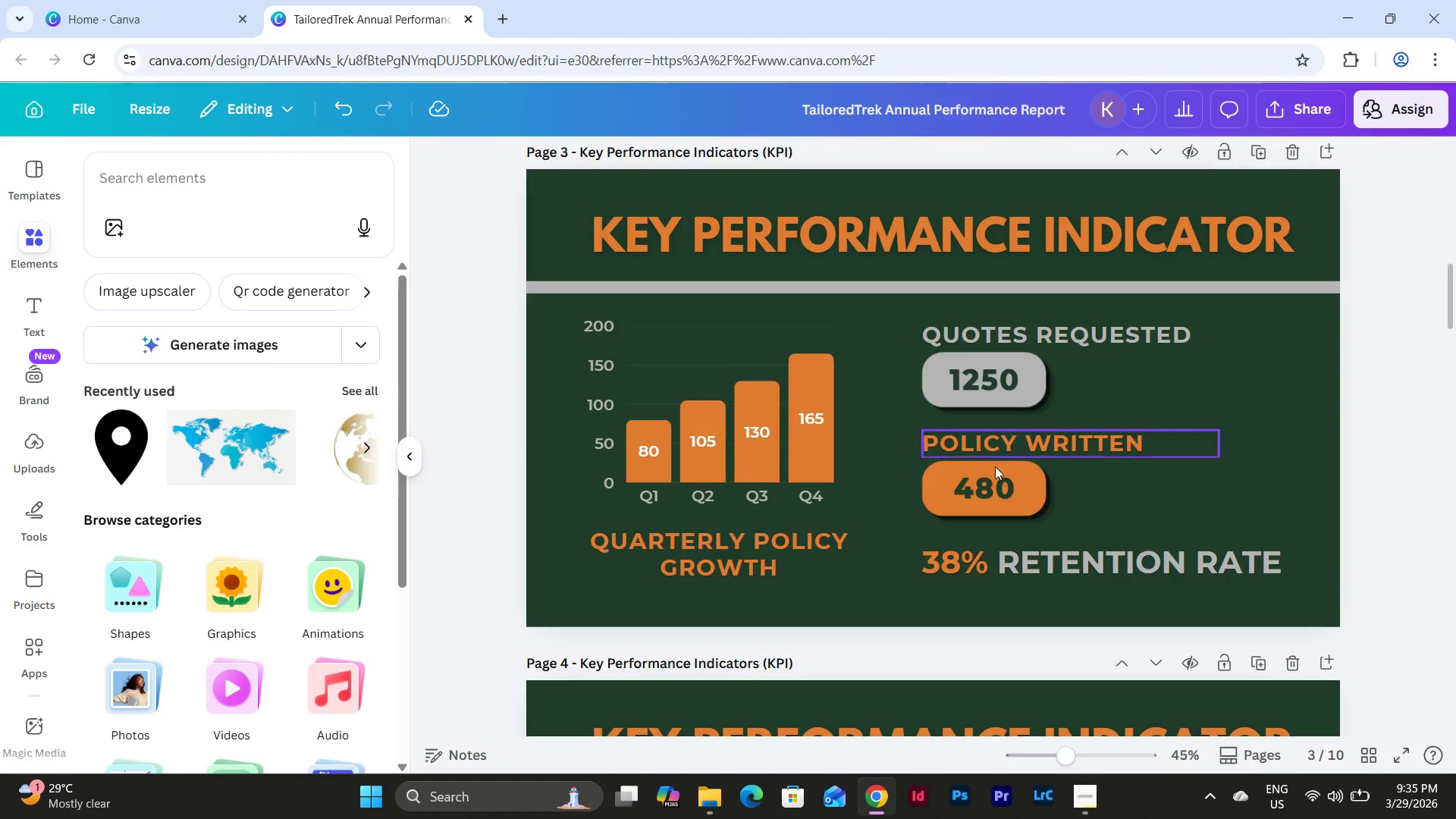 
left_click([985, 496])
 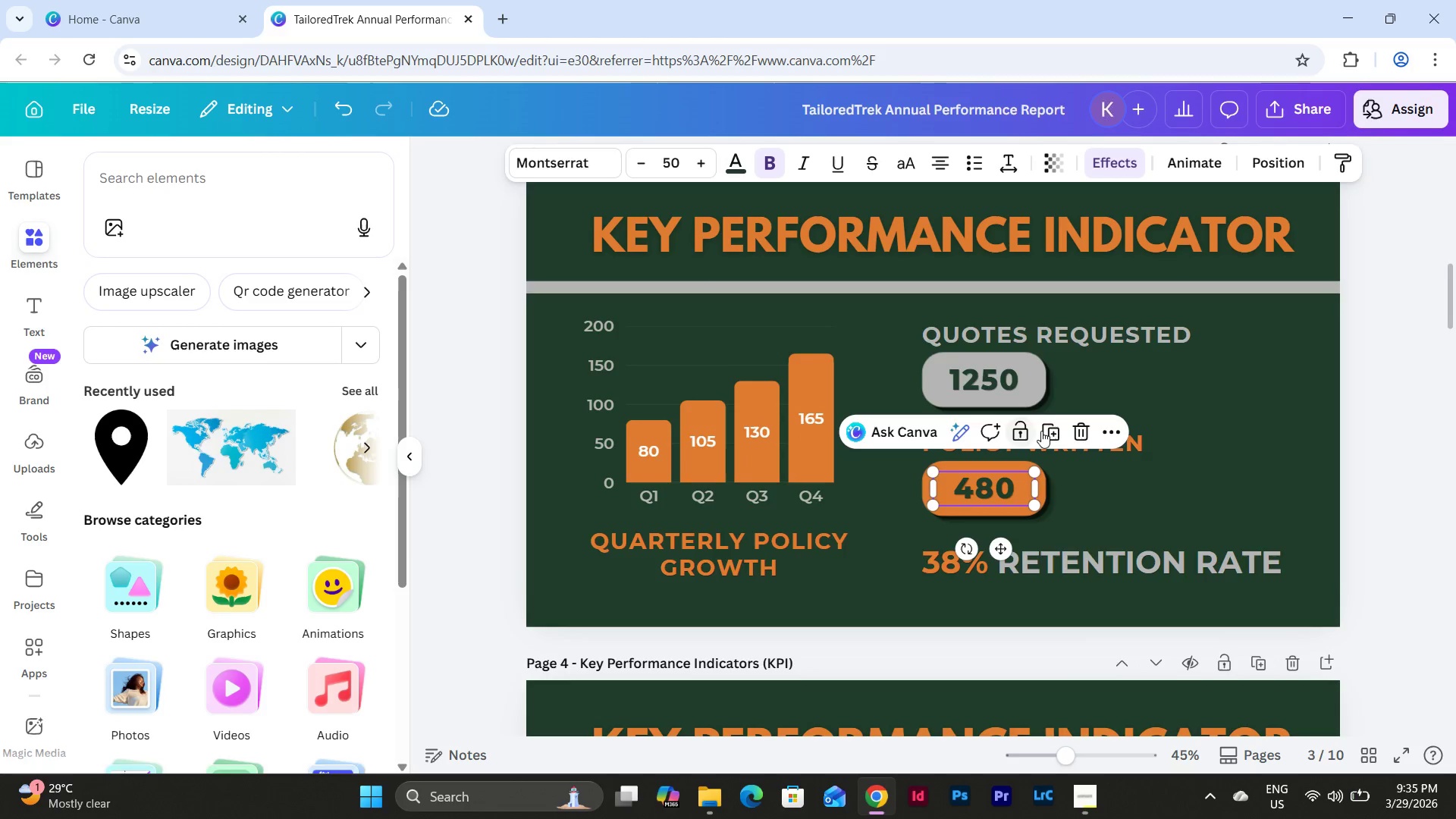 
left_click([1056, 426])
 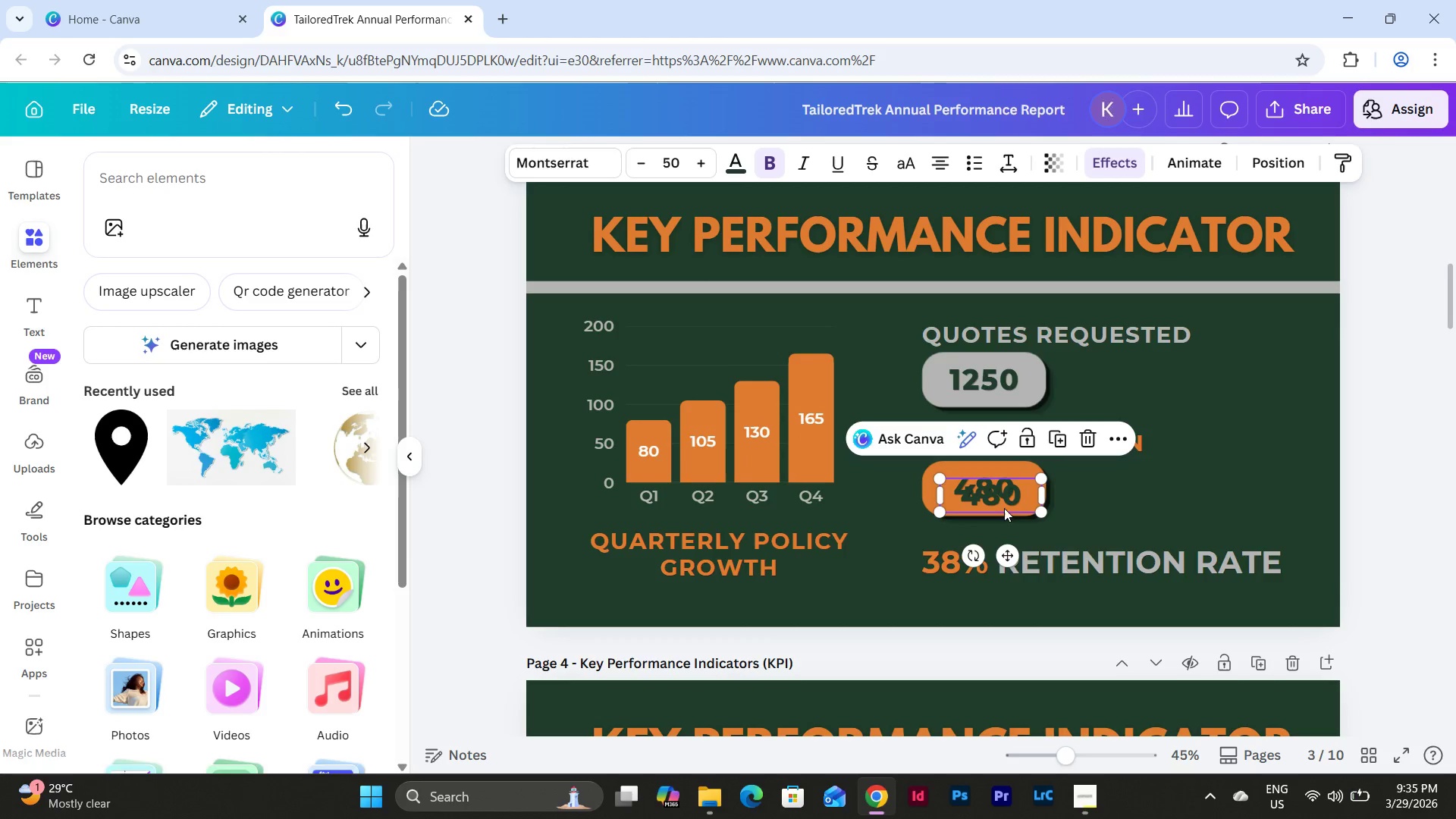 
left_click_drag(start_coordinate=[1004, 499], to_coordinate=[654, 441])
 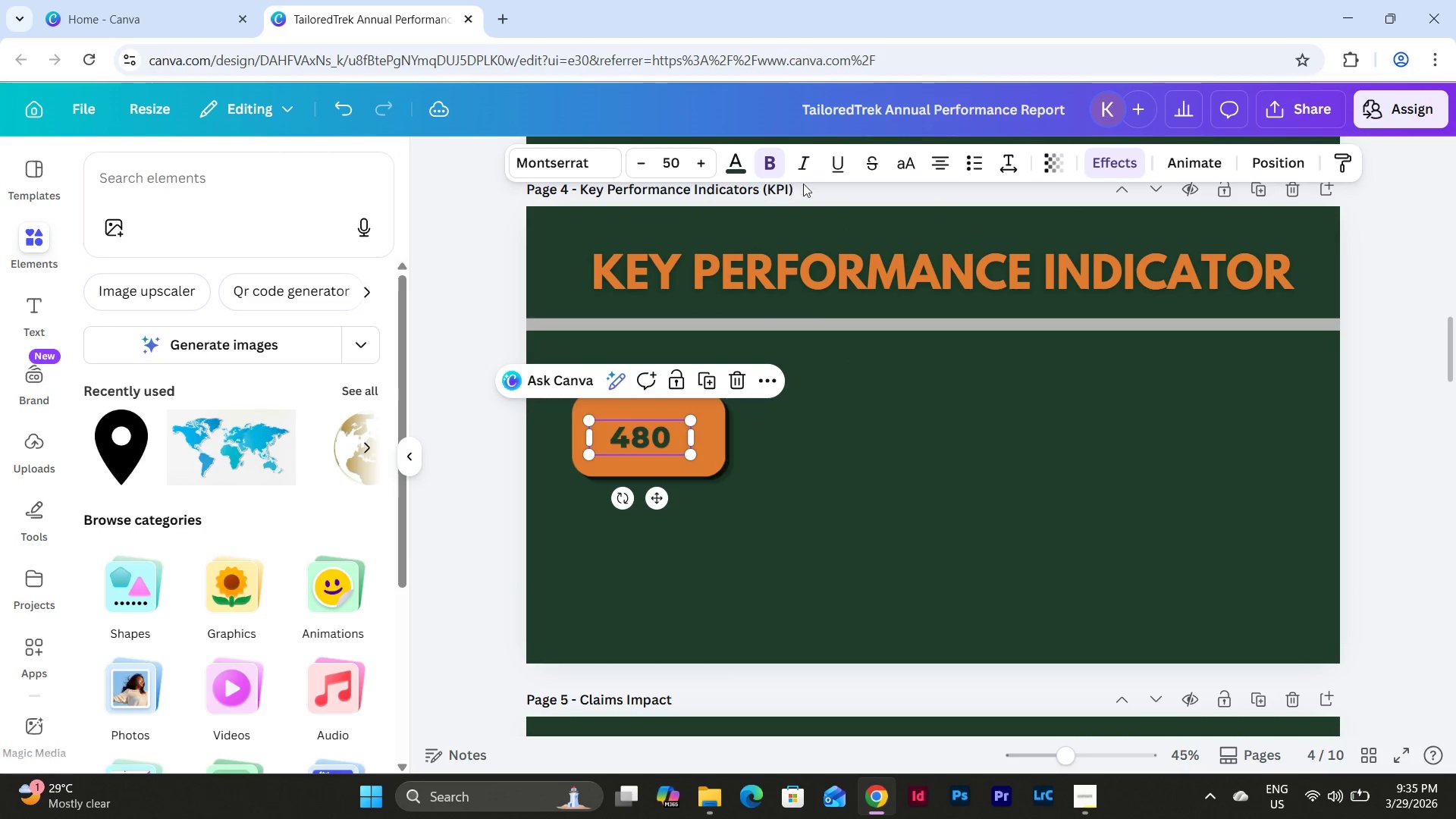 
scroll: coordinate [987, 558], scroll_direction: down, amount: 3.0
 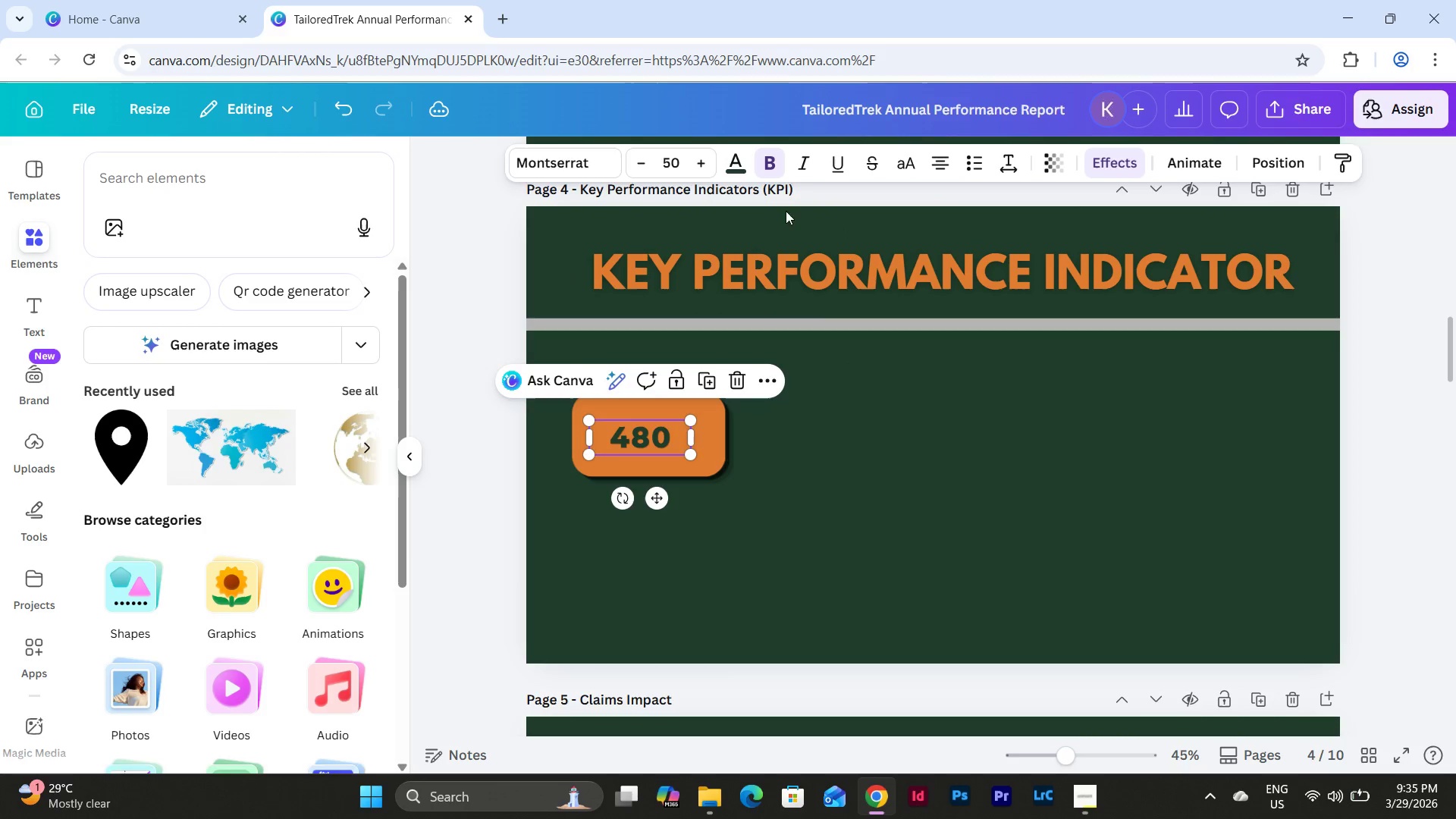 
left_click([676, 165])
 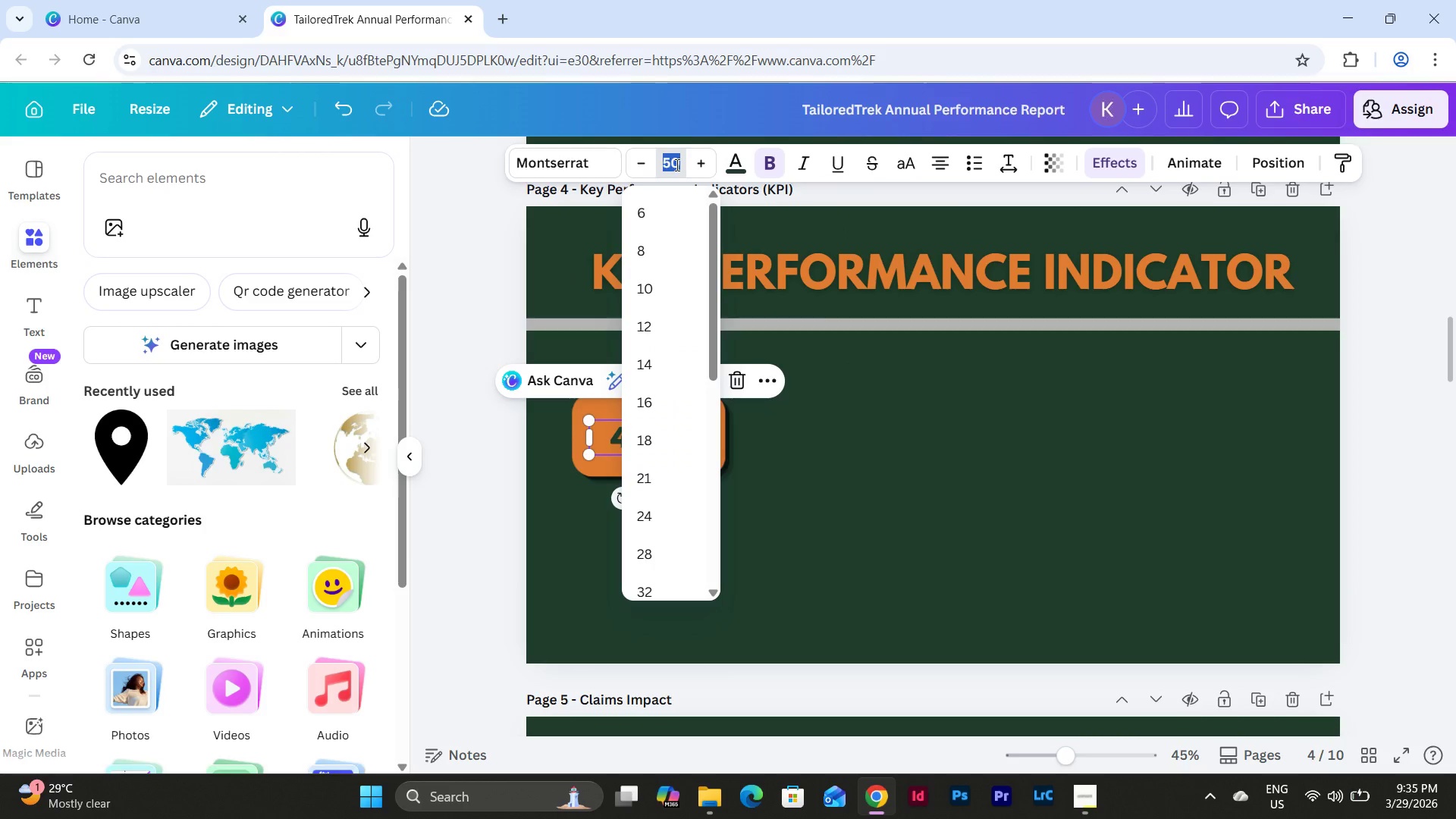 
key(Numpad4)
 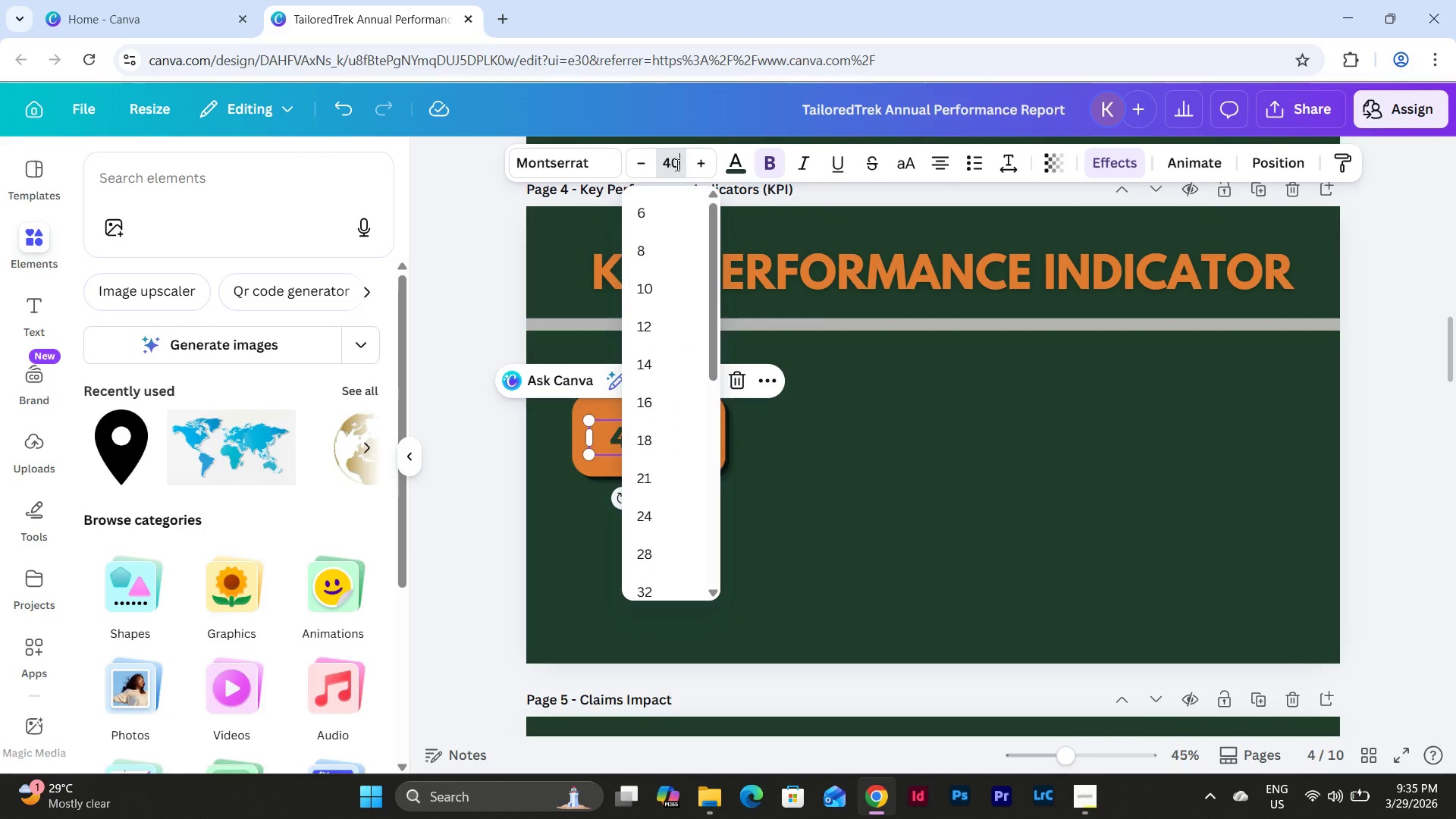 
key(Numpad0)
 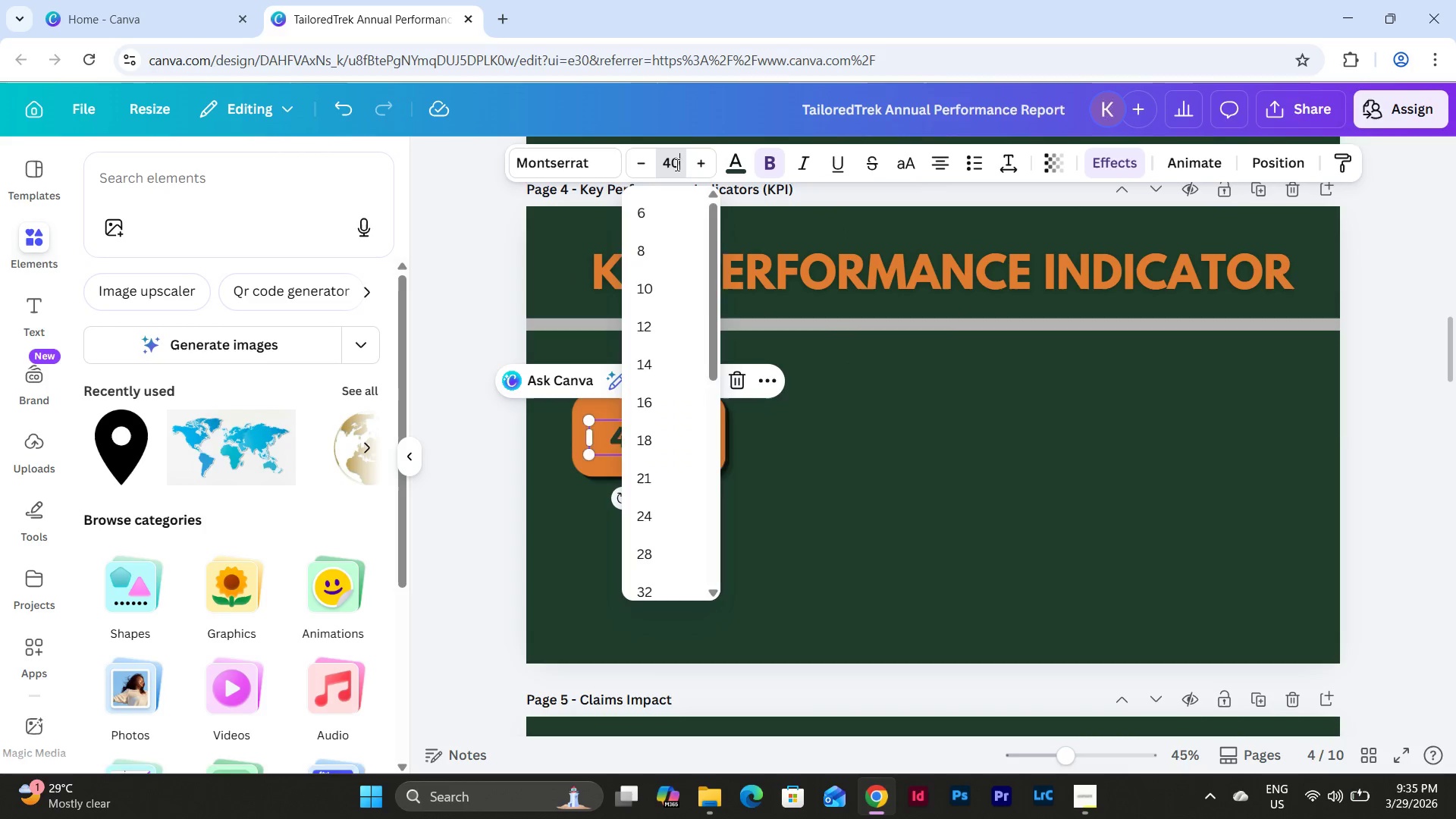 
key(NumpadEnter)
 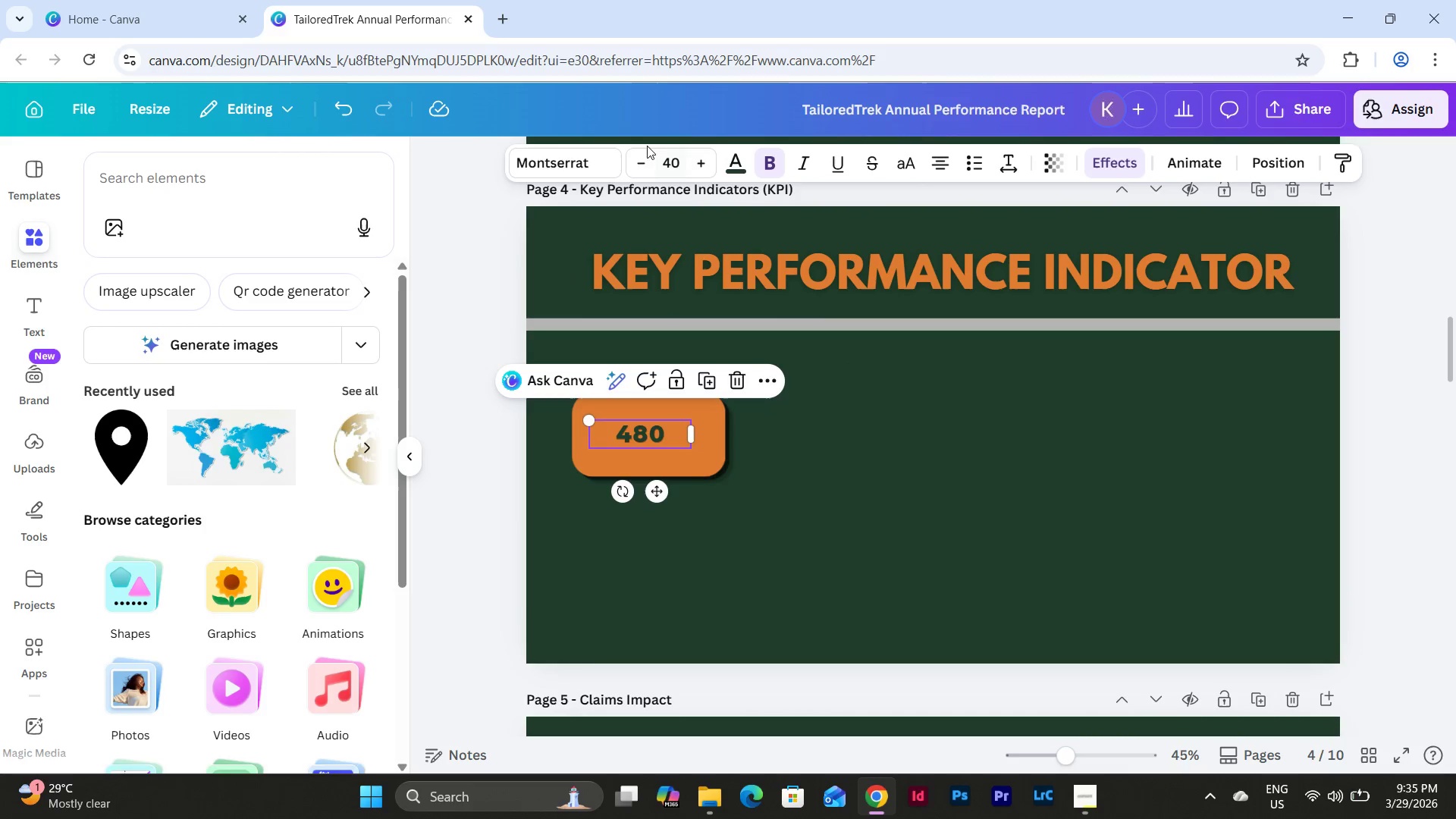 
left_click([567, 162])
 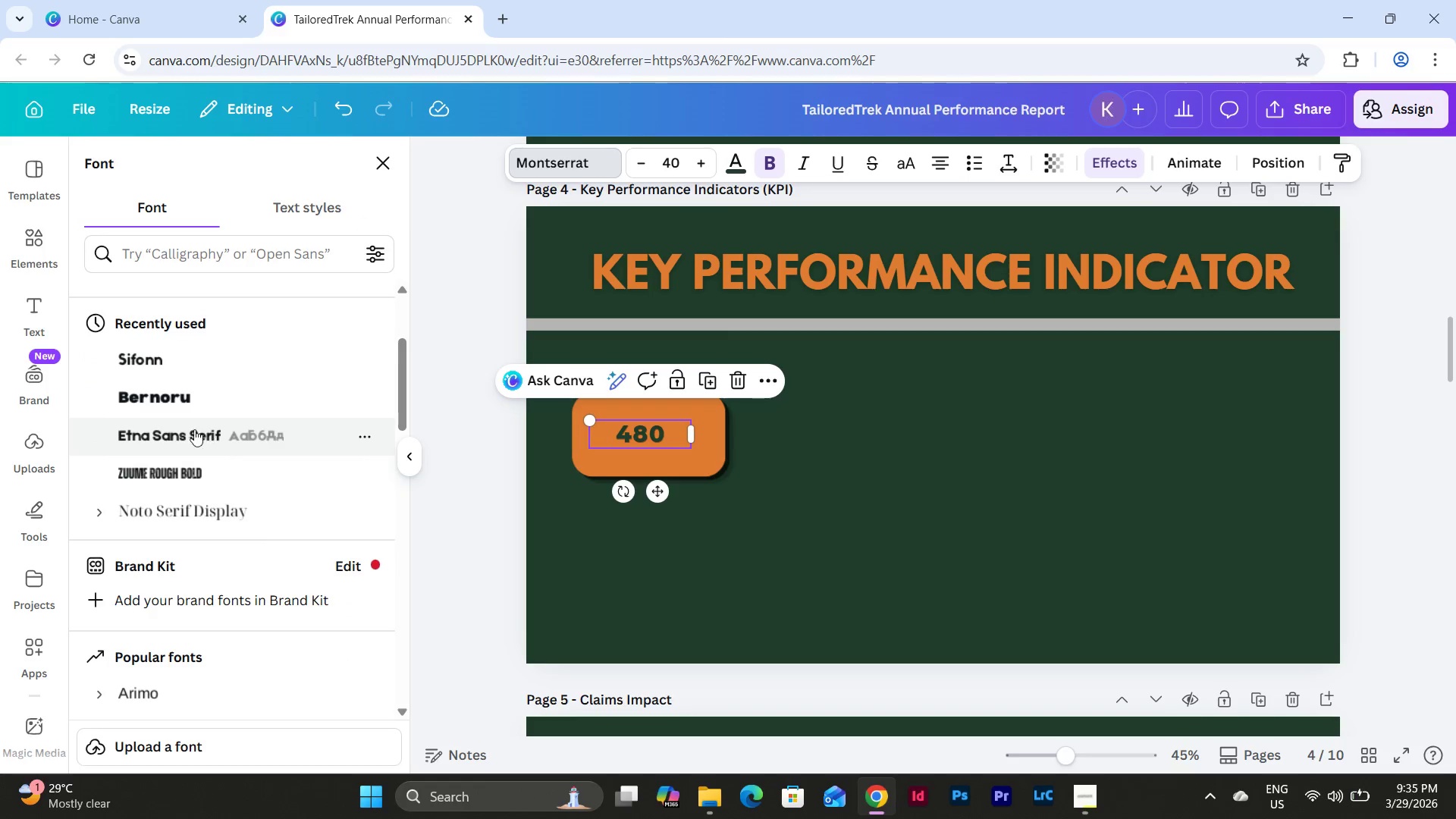 
scroll: coordinate [158, 463], scroll_direction: up, amount: 5.0
 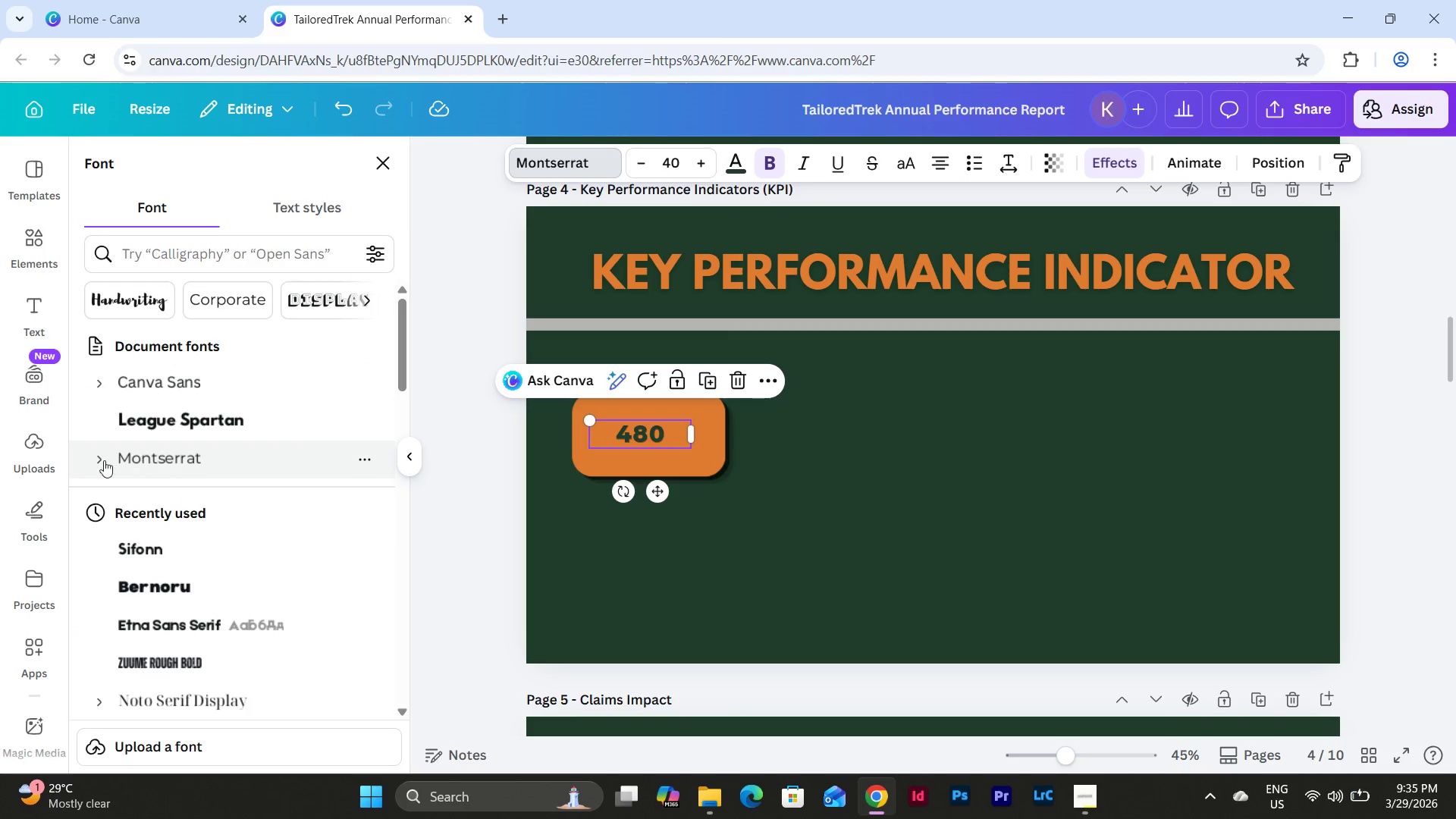 
left_click([87, 463])
 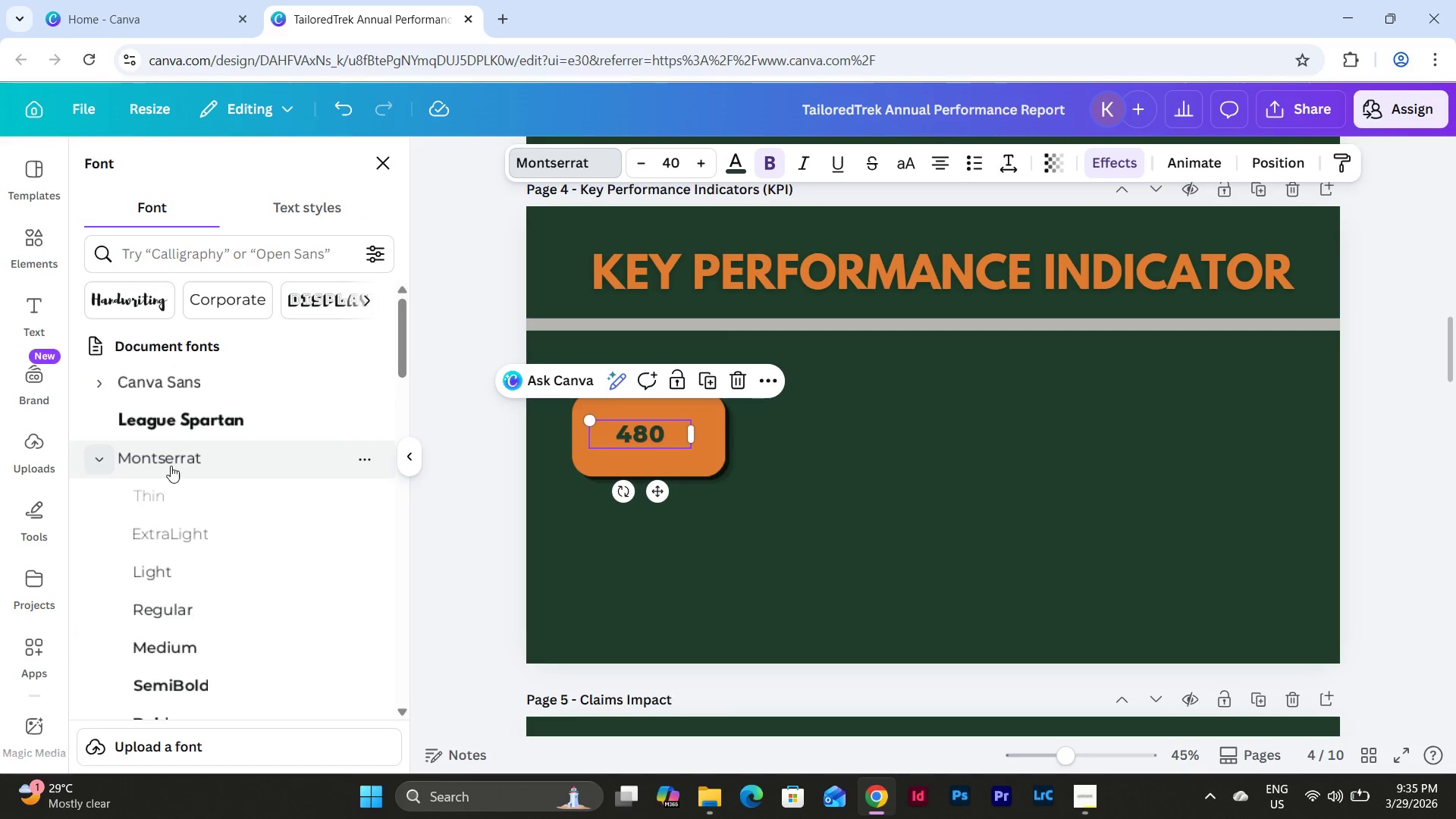 
scroll: coordinate [278, 472], scroll_direction: down, amount: 3.0
 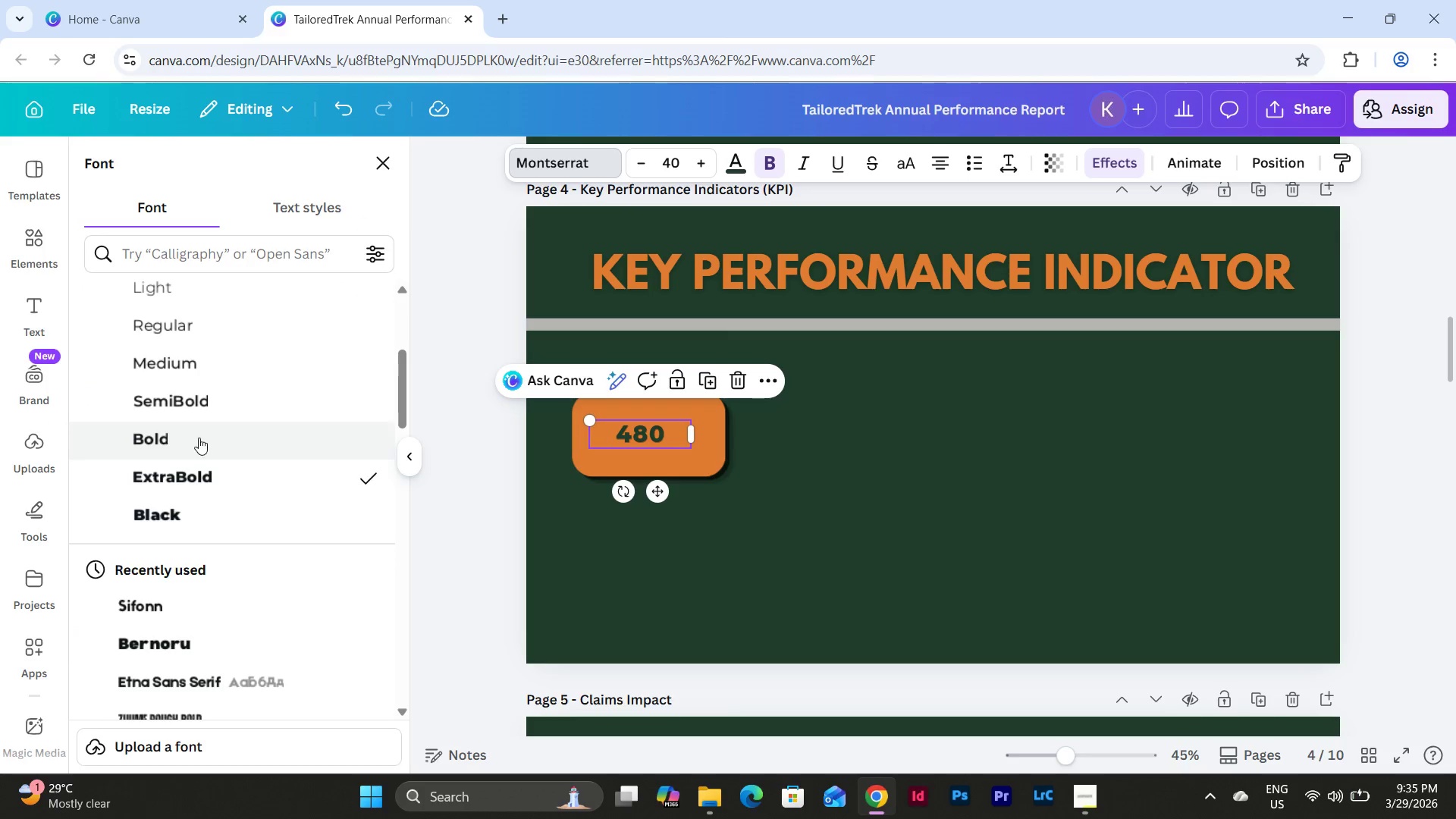 
left_click([199, 437])
 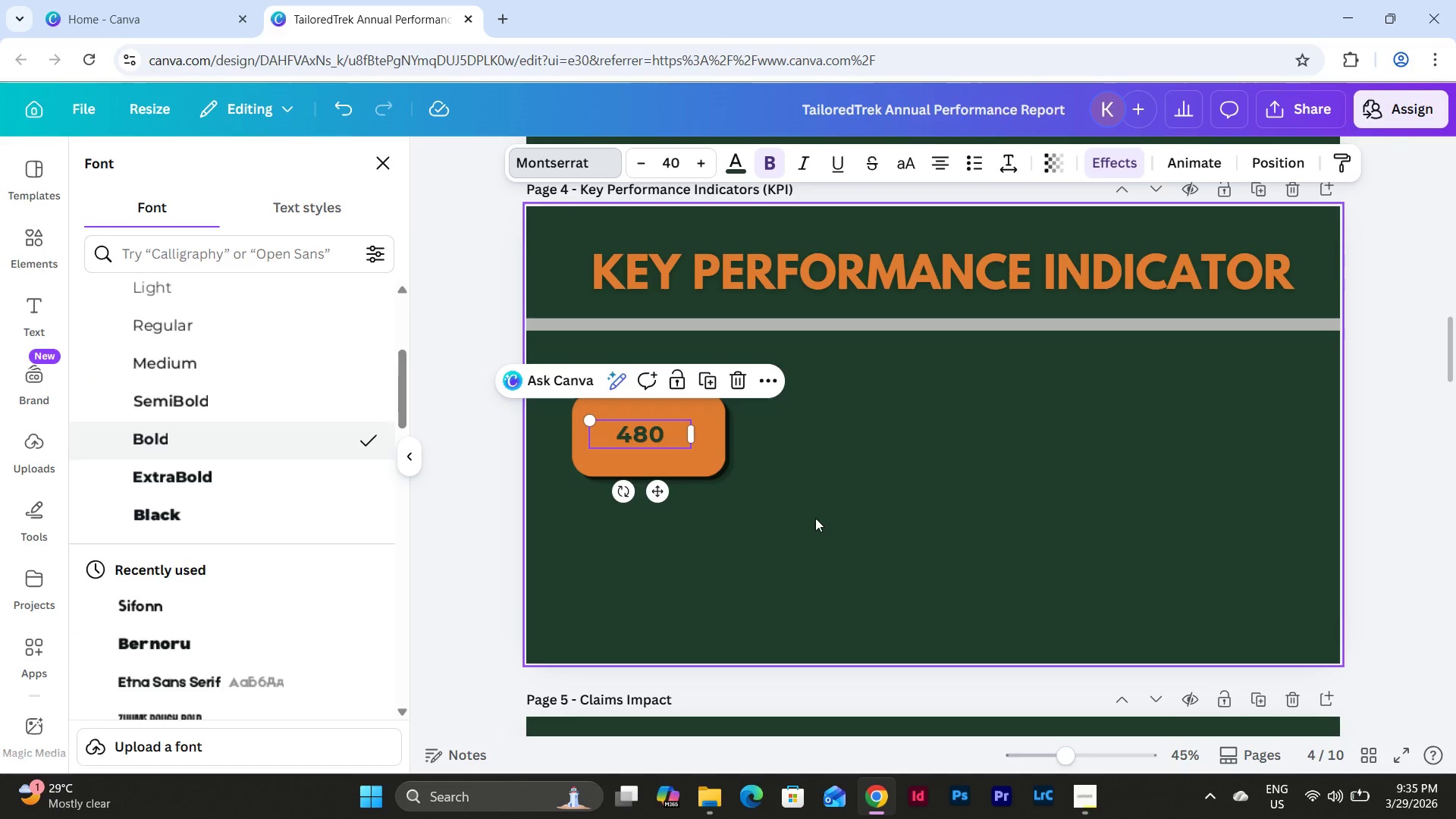 
left_click([278, 490])
 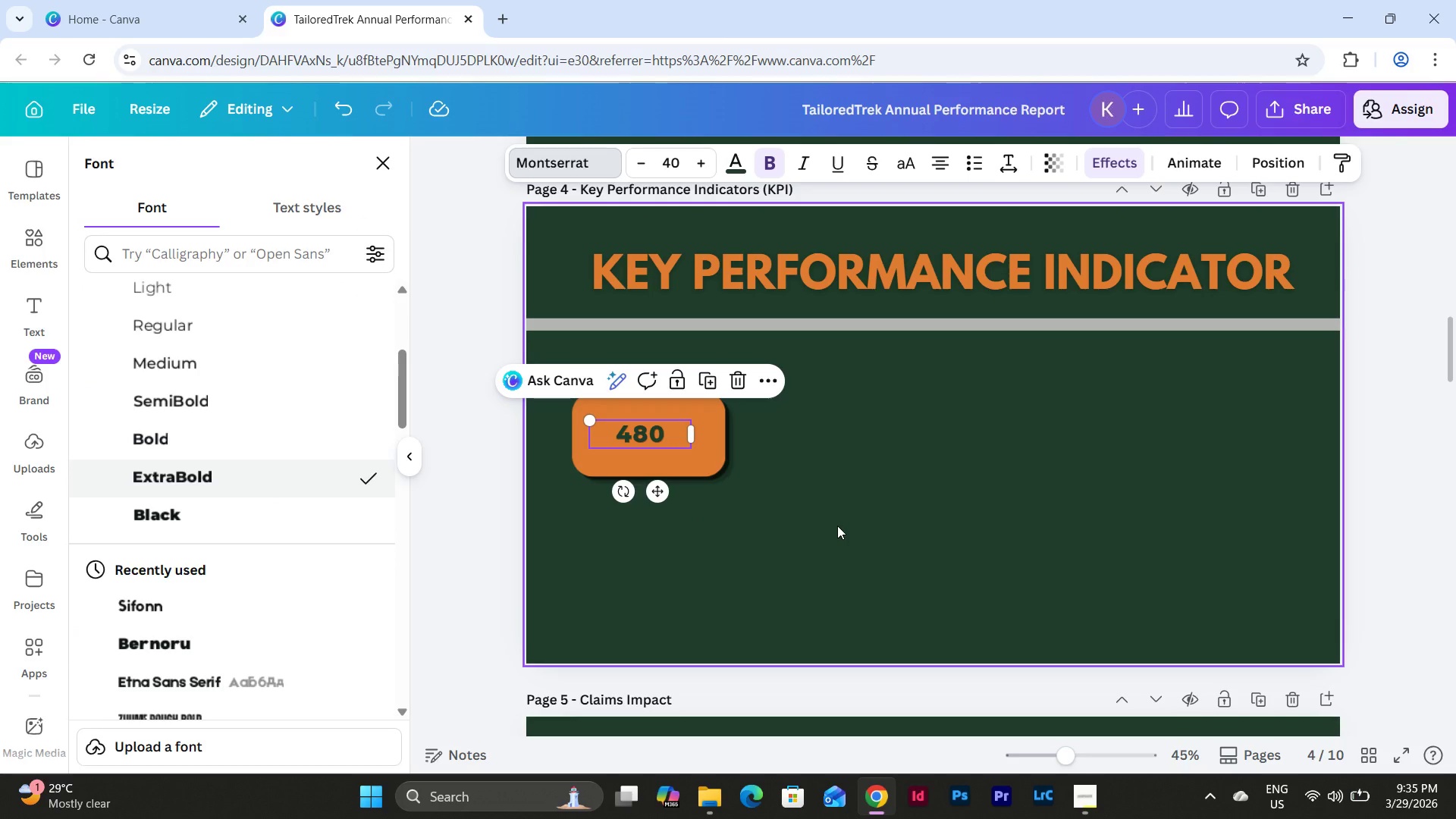 
left_click([837, 526])
 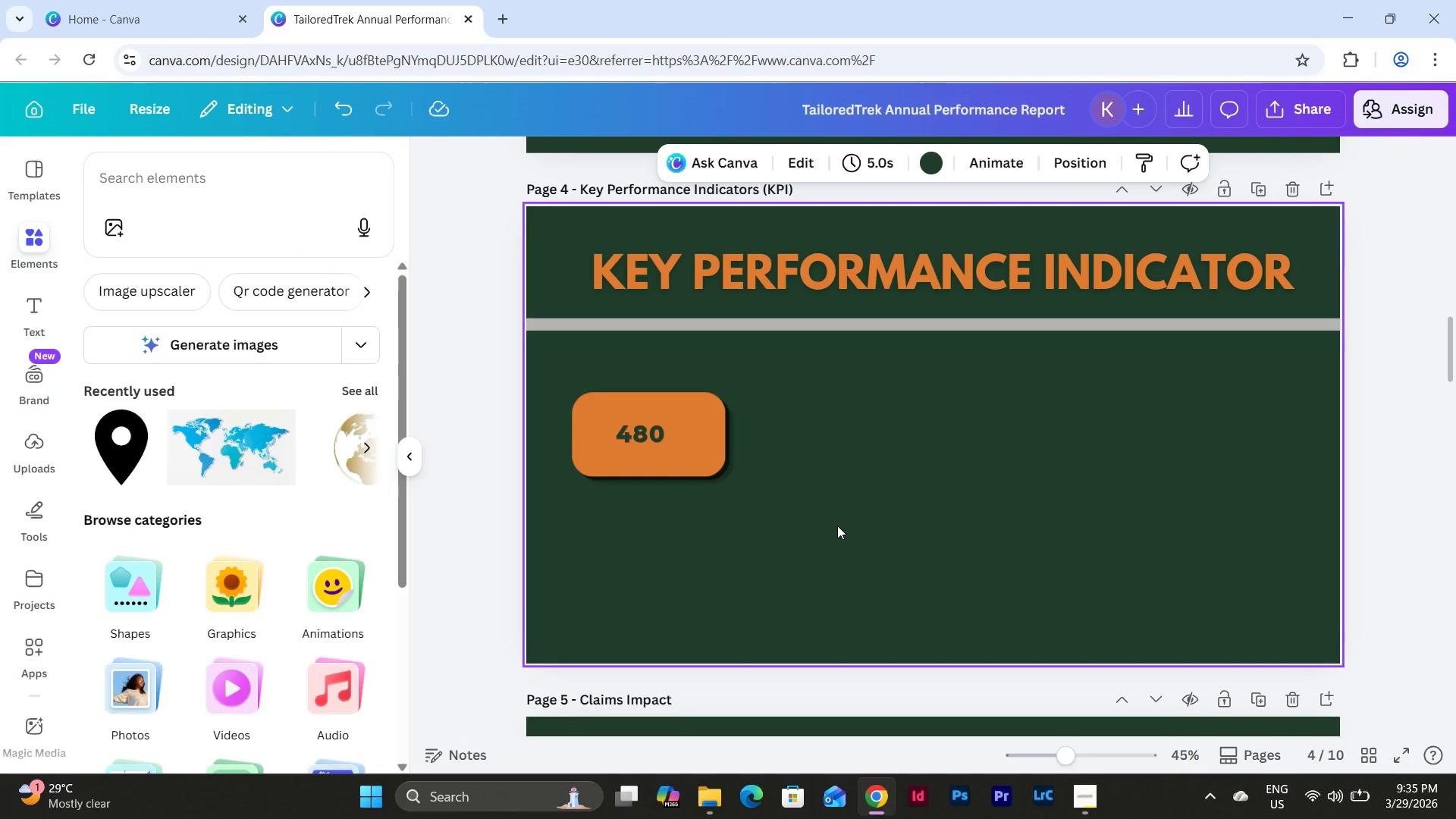 
left_click([699, 435])
 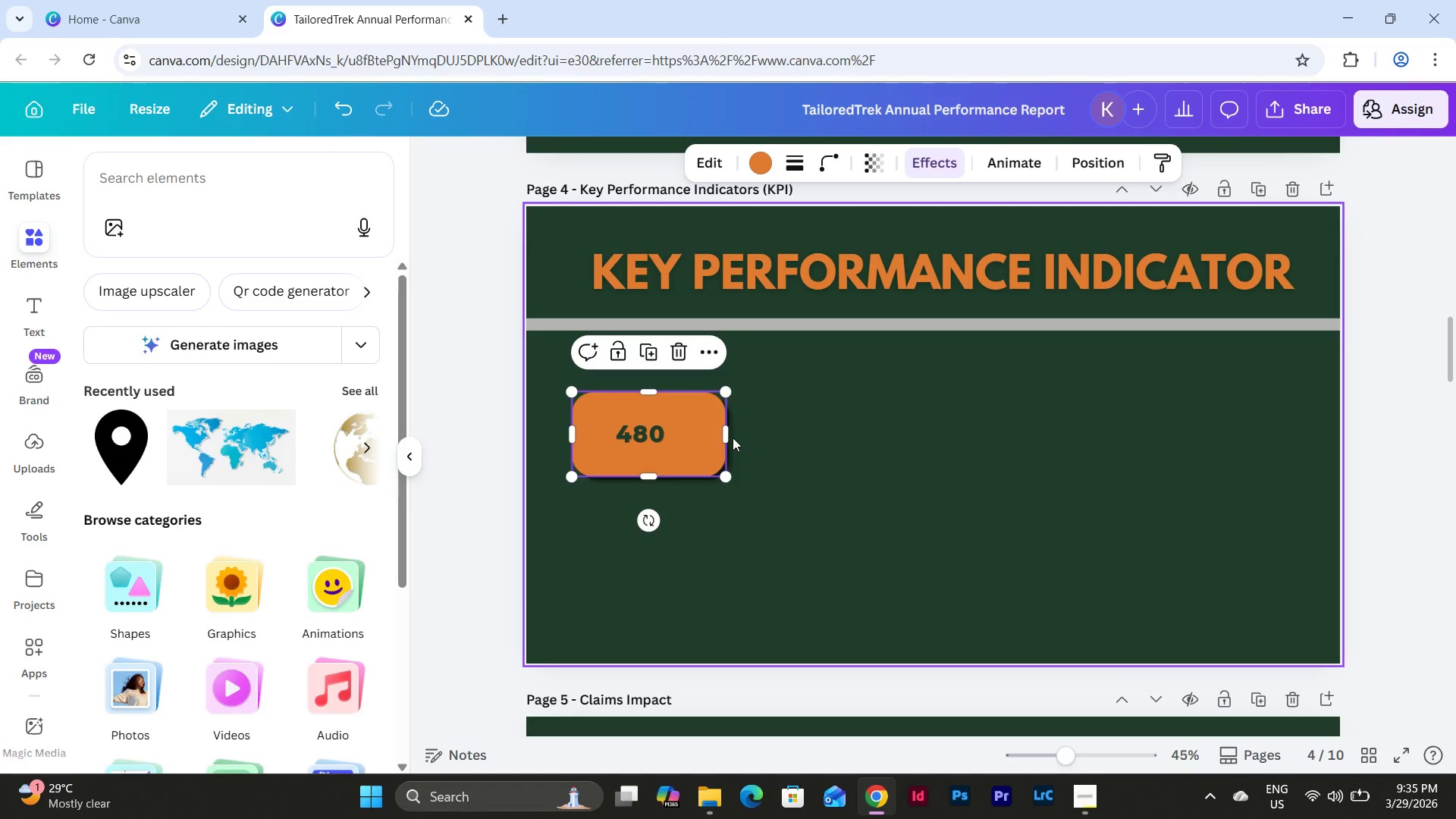 
left_click_drag(start_coordinate=[730, 435], to_coordinate=[762, 463])
 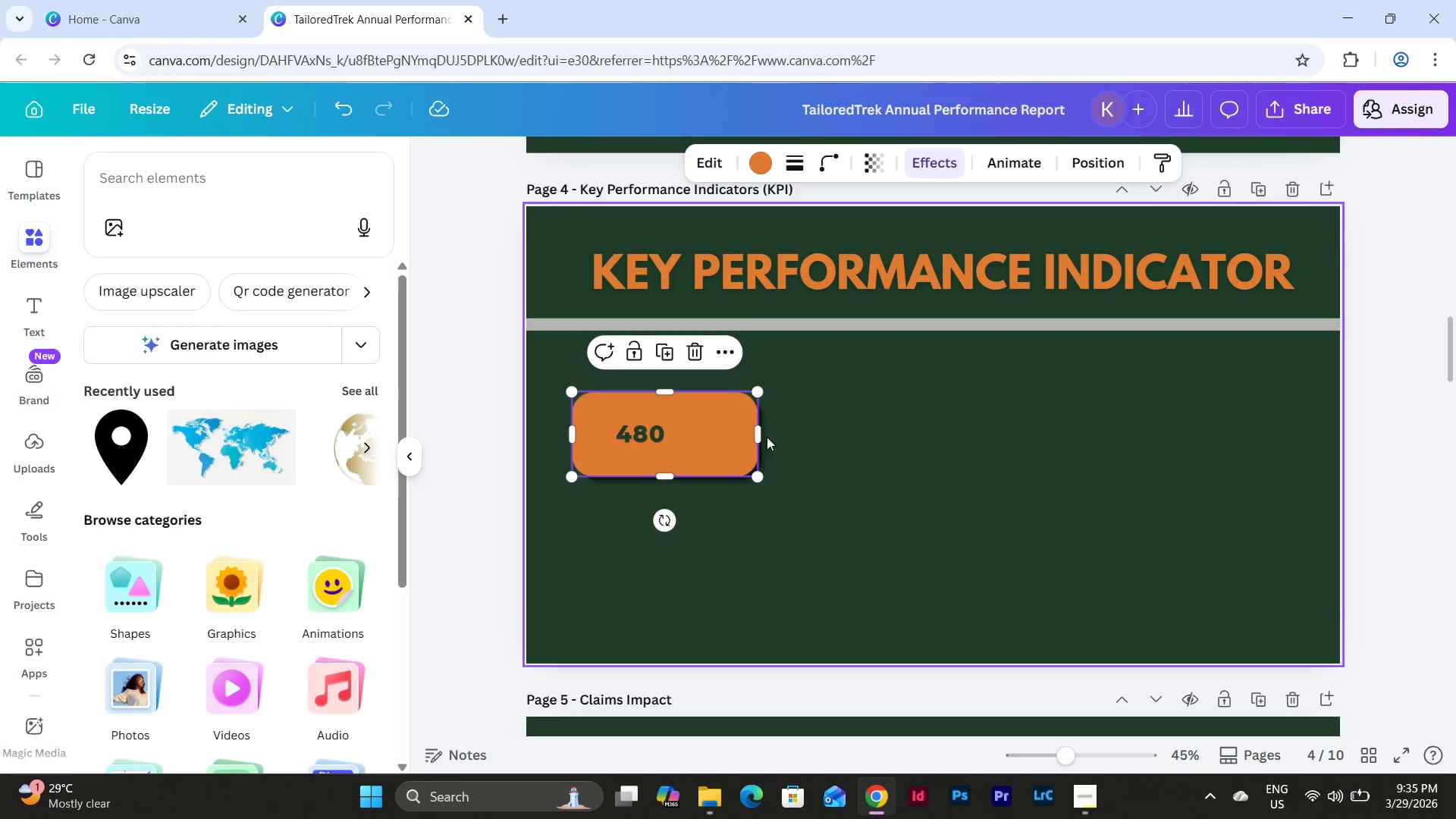 
left_click_drag(start_coordinate=[761, 435], to_coordinate=[715, 437])
 